 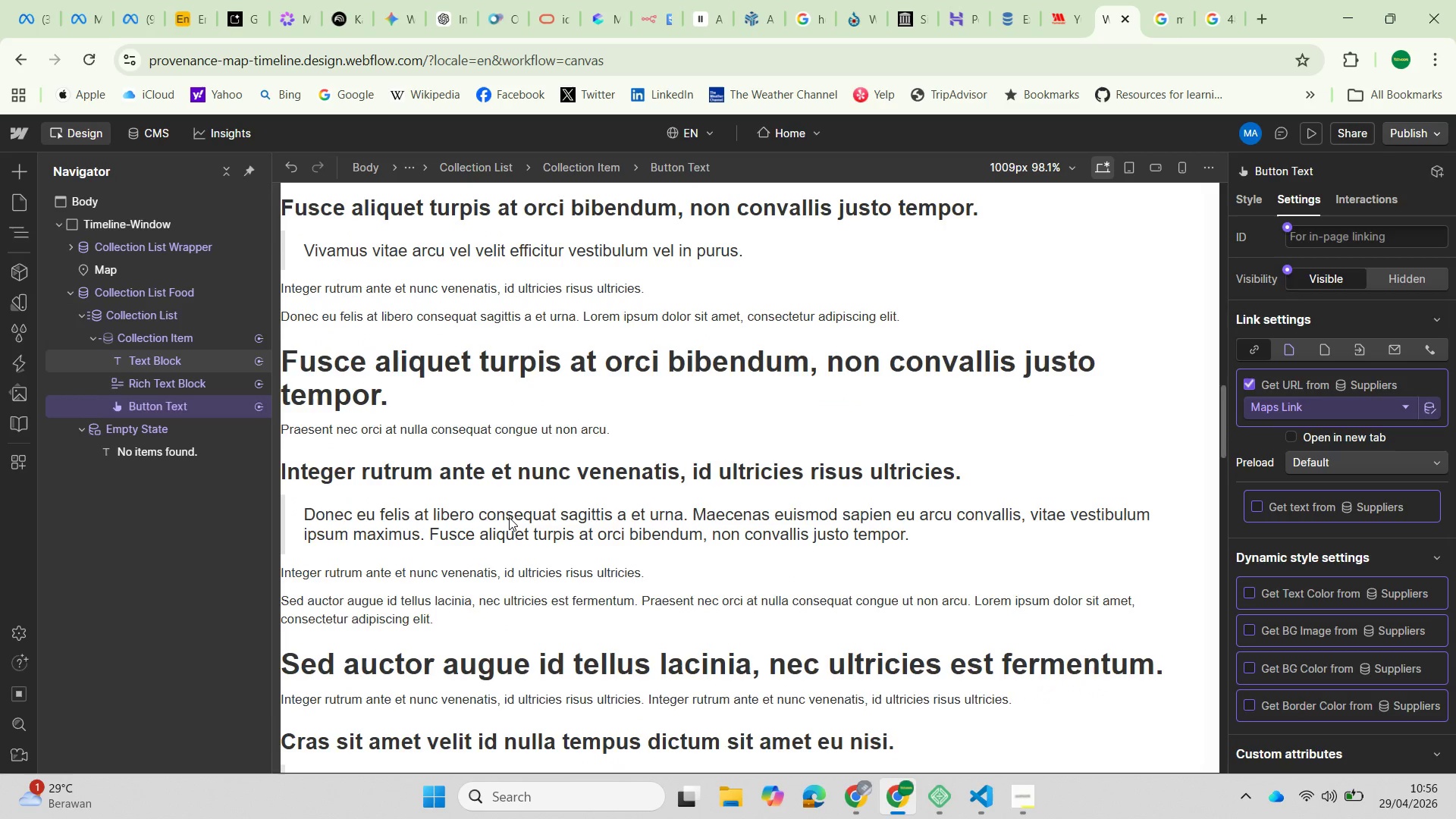 
scroll: coordinate [510, 519], scroll_direction: down, amount: 4.0
 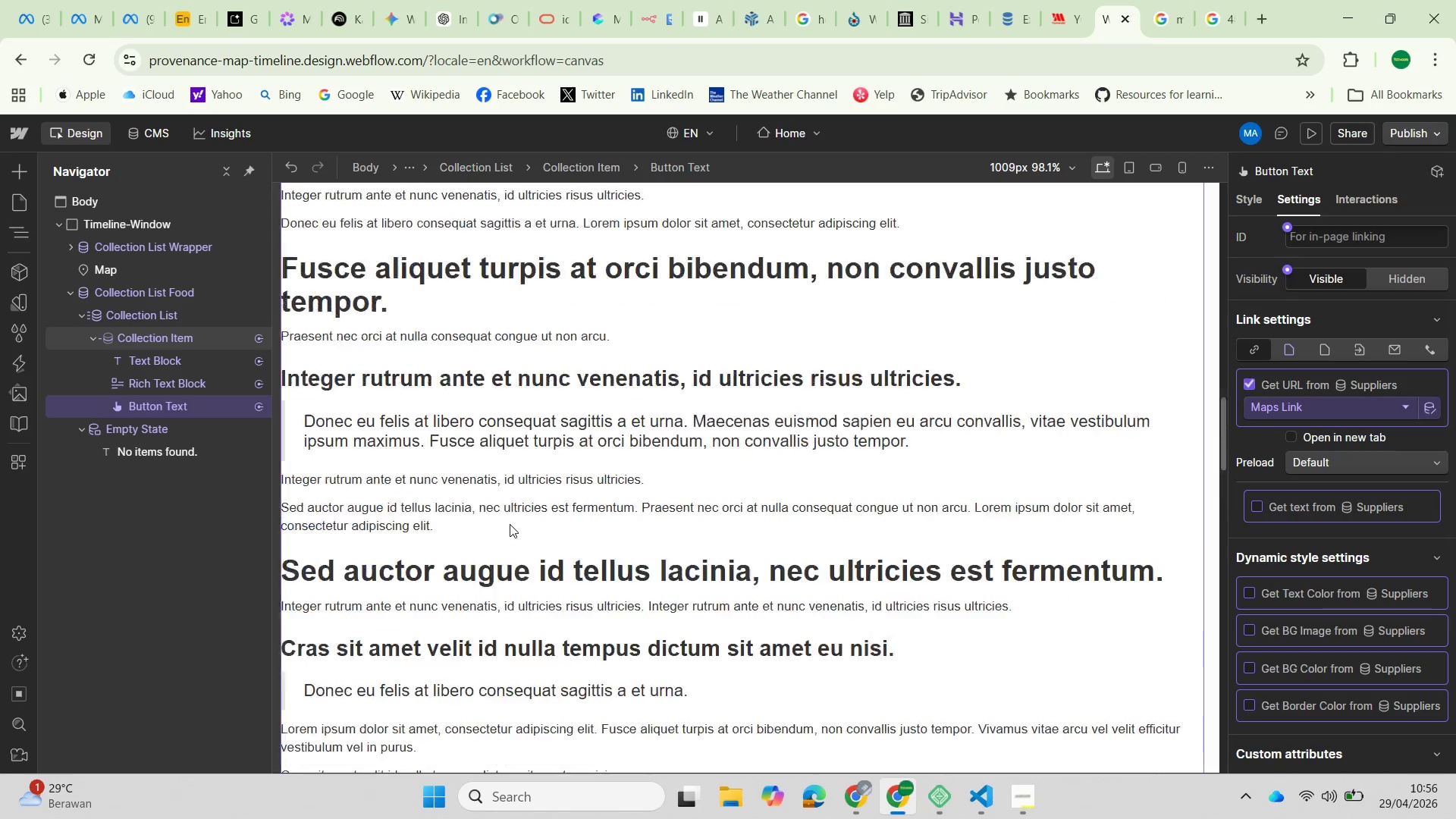 
scroll: coordinate [510, 524], scroll_direction: up, amount: 5.0
 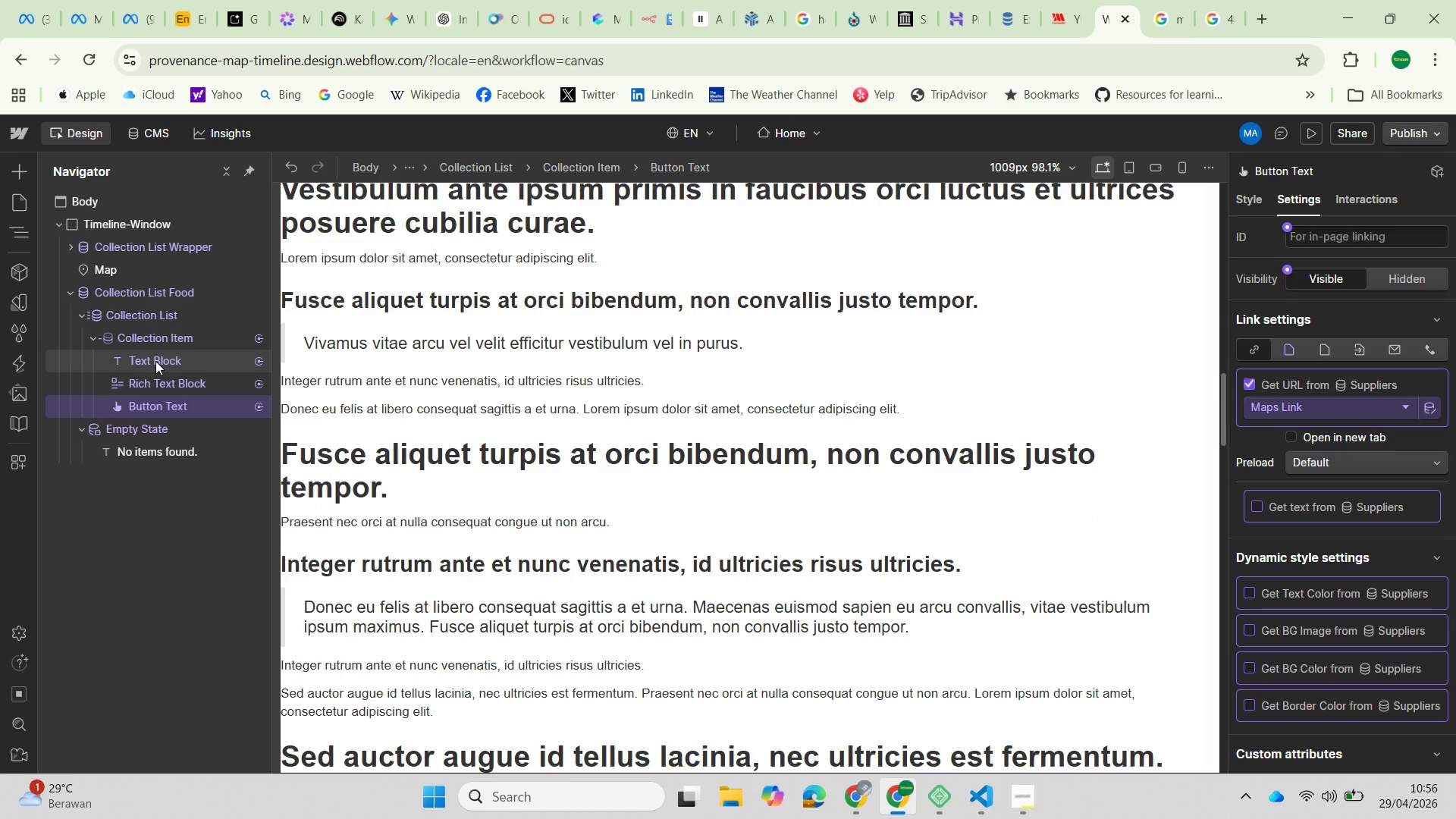 
left_click([155, 361])
 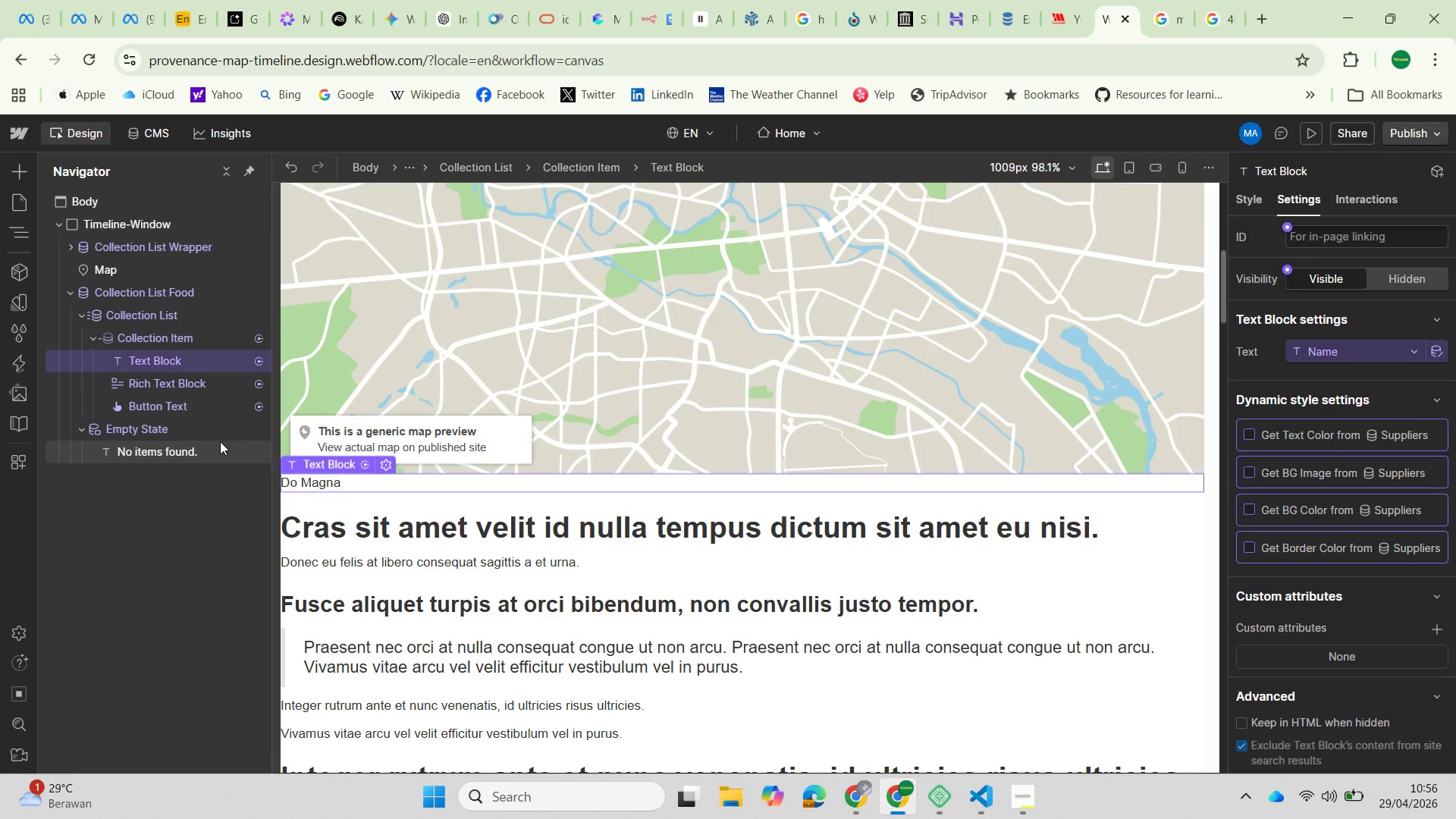 
wait(5.47)
 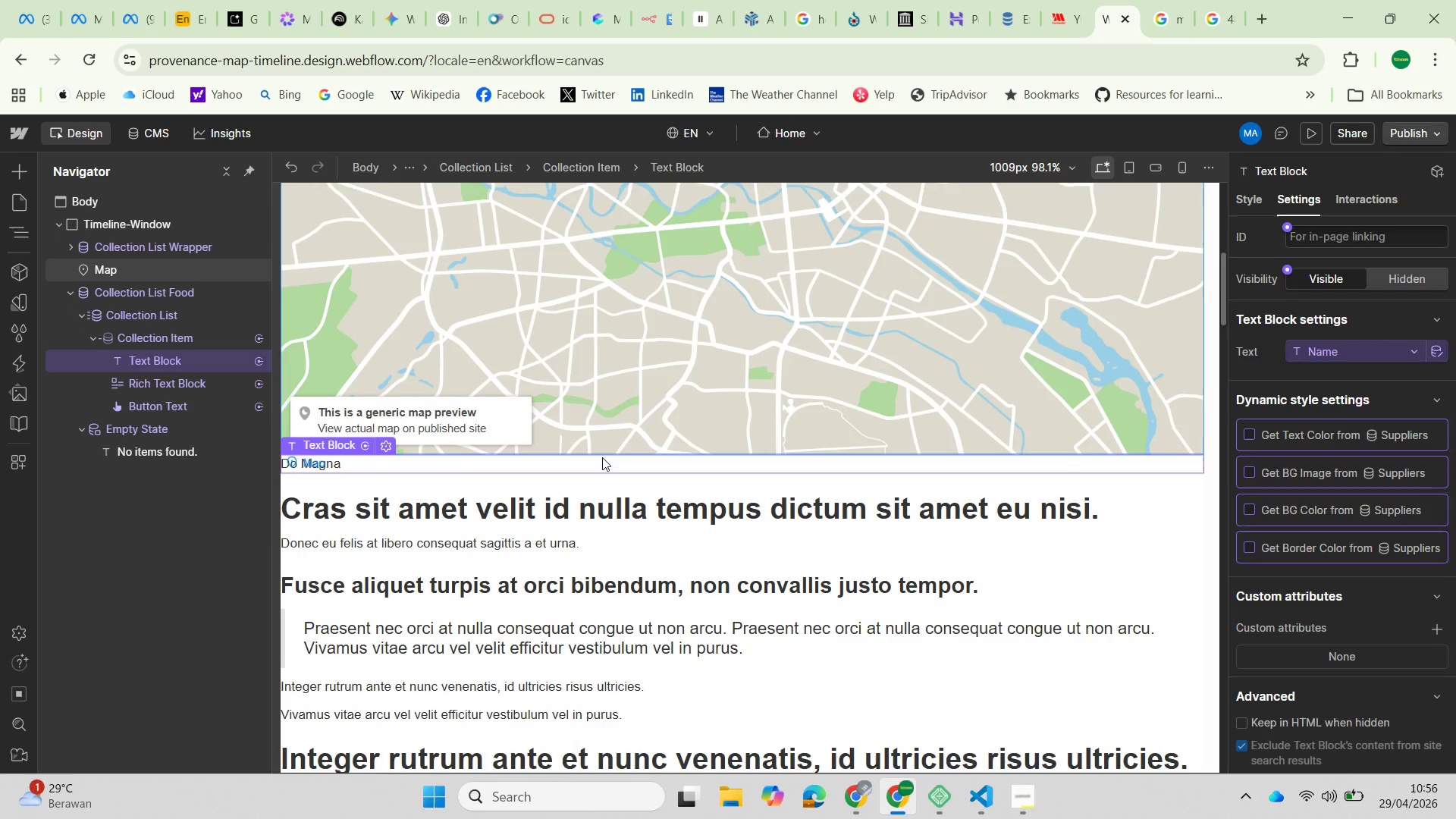 
left_click([155, 141])
 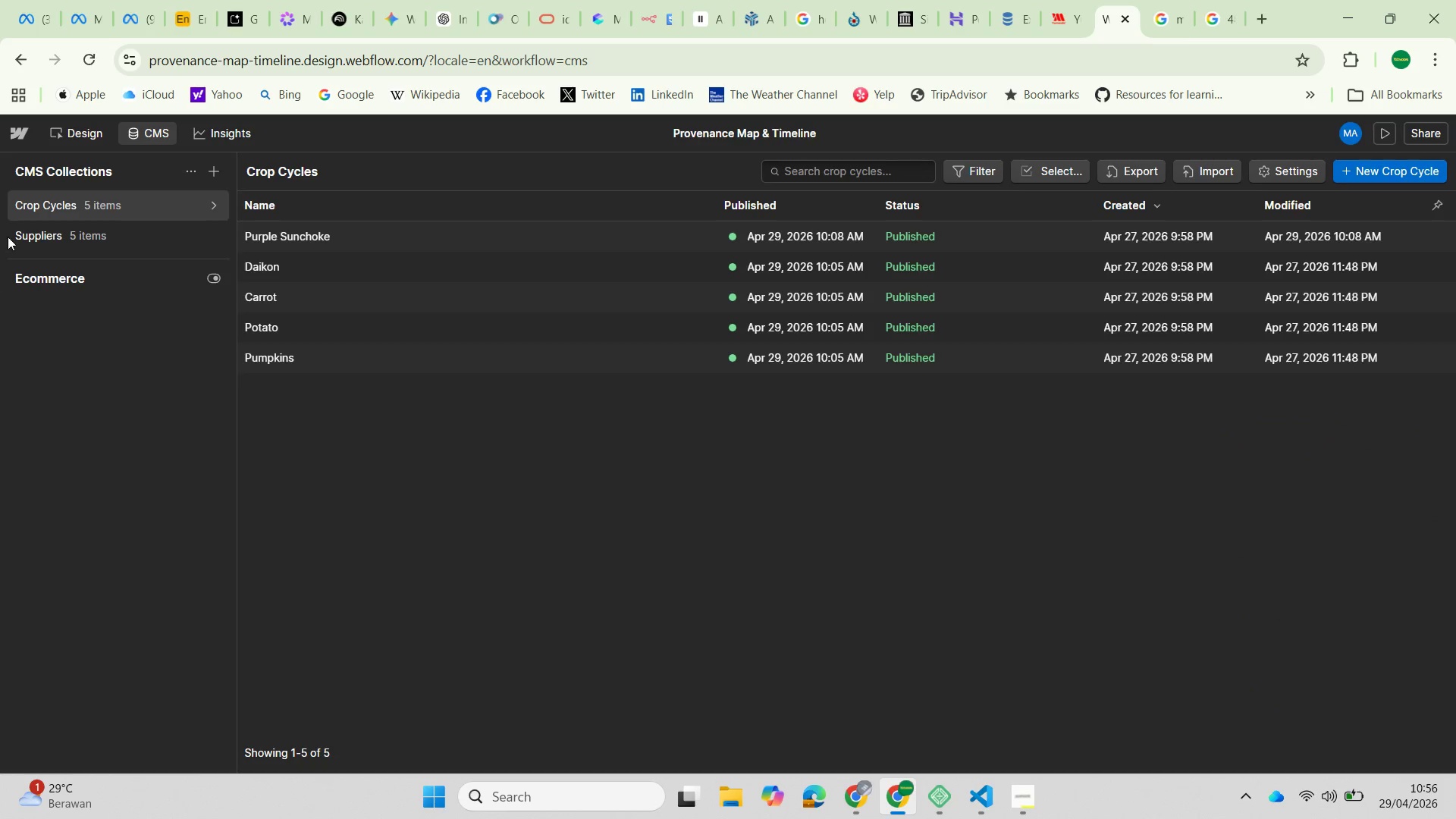 
left_click([25, 248])
 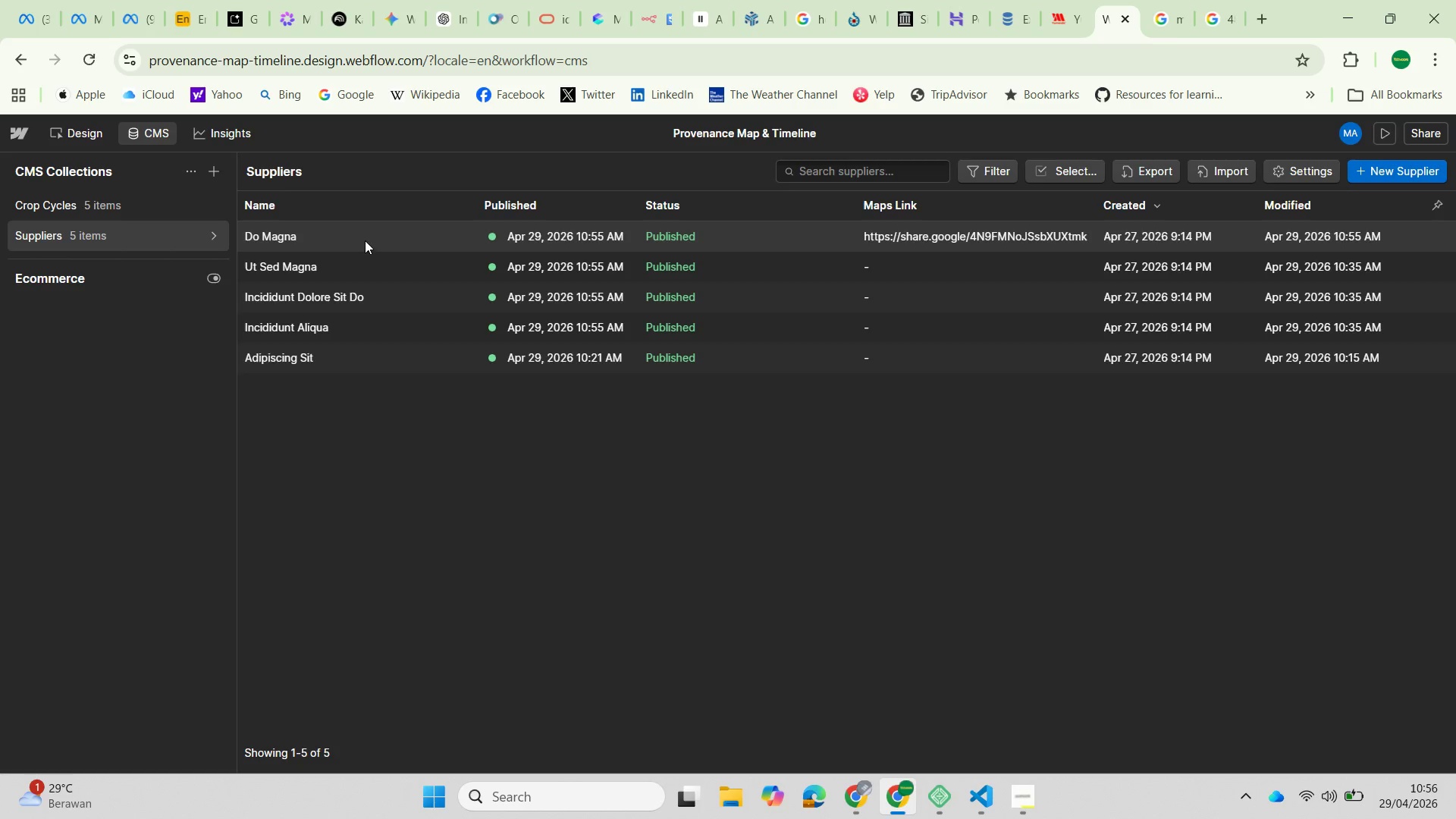 
left_click([362, 238])
 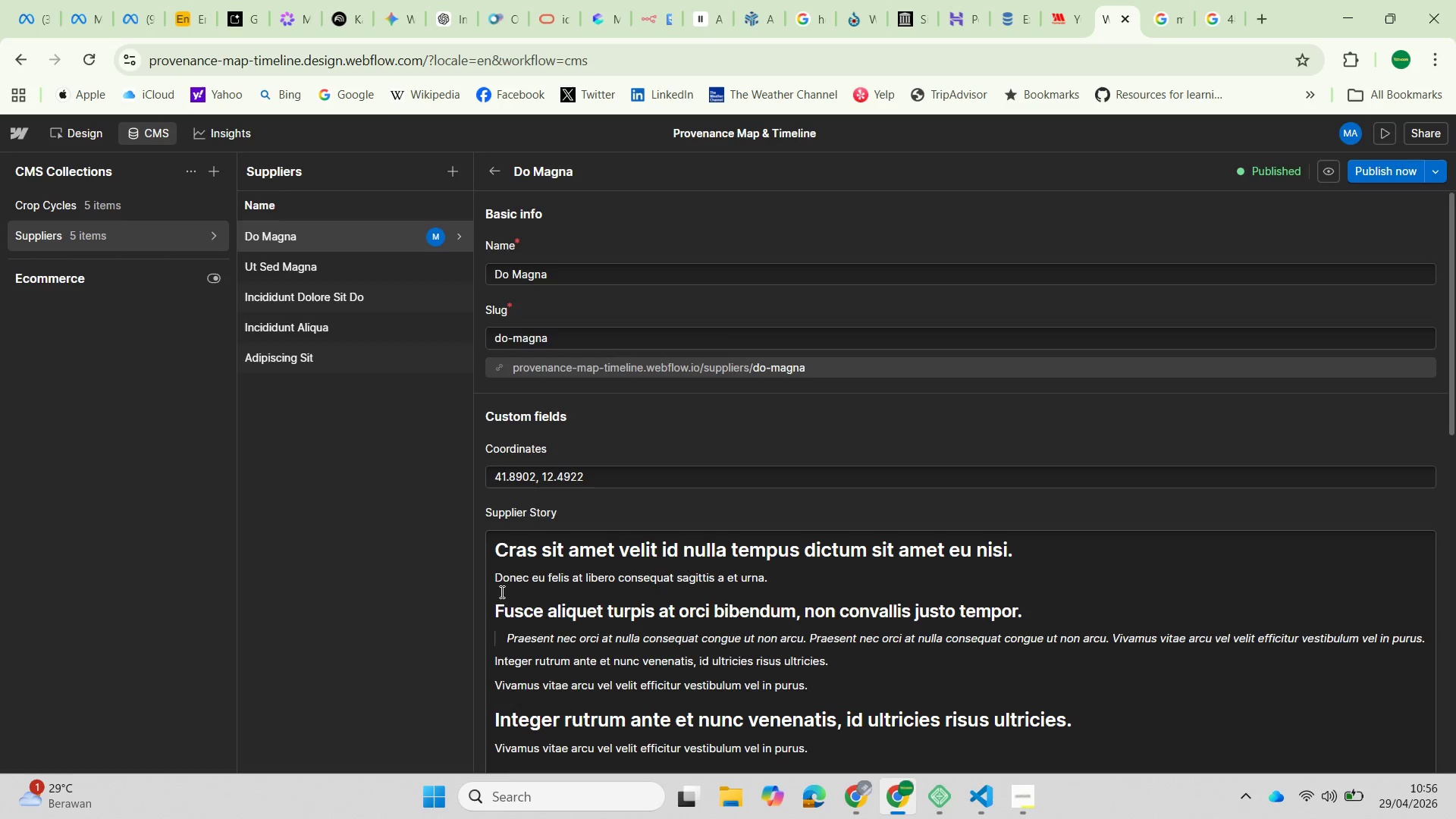 
left_click_drag(start_coordinate=[493, 612], to_coordinate=[800, 647])
 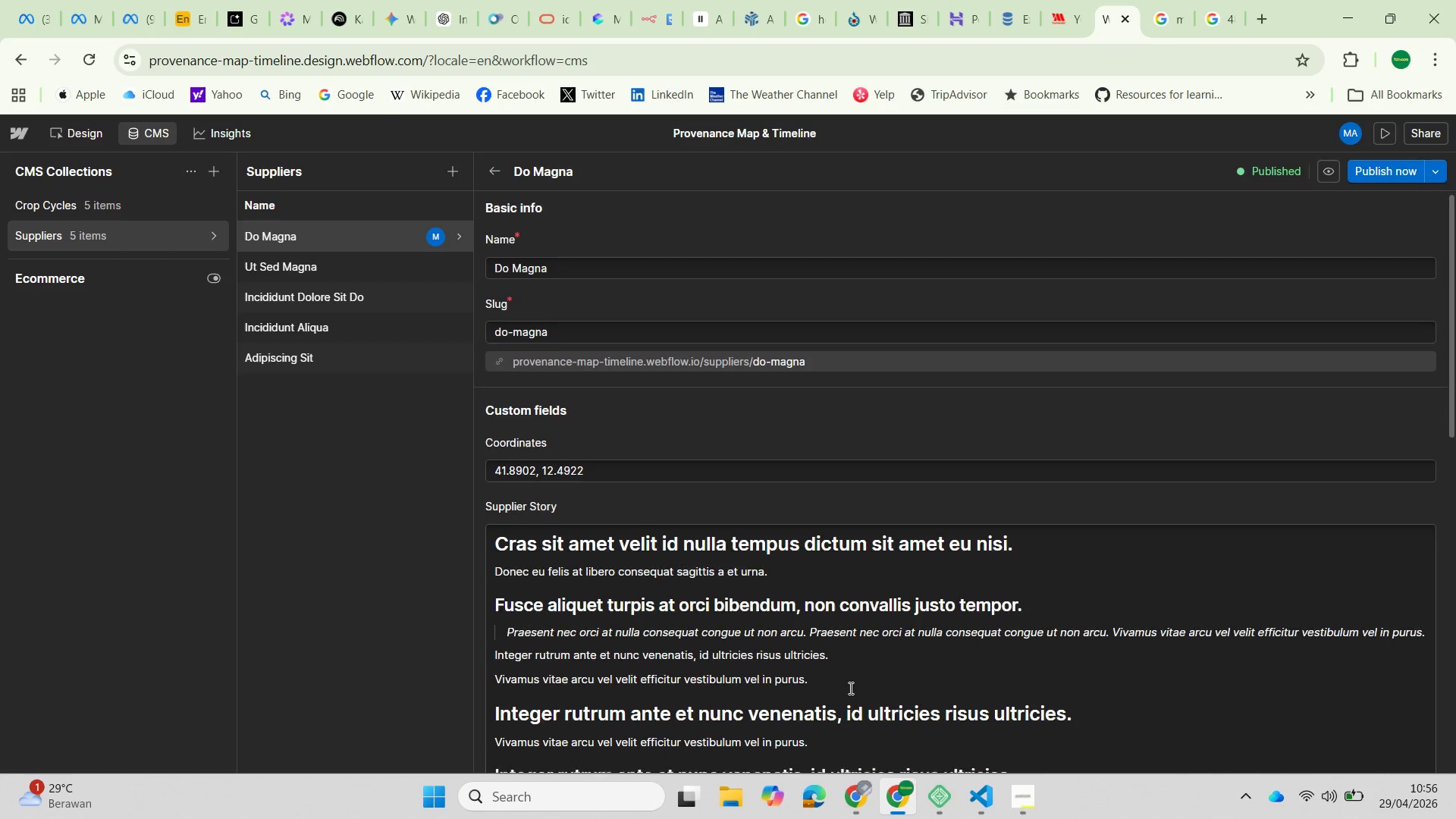 
scroll: coordinate [849, 688], scroll_direction: down, amount: 1.0
 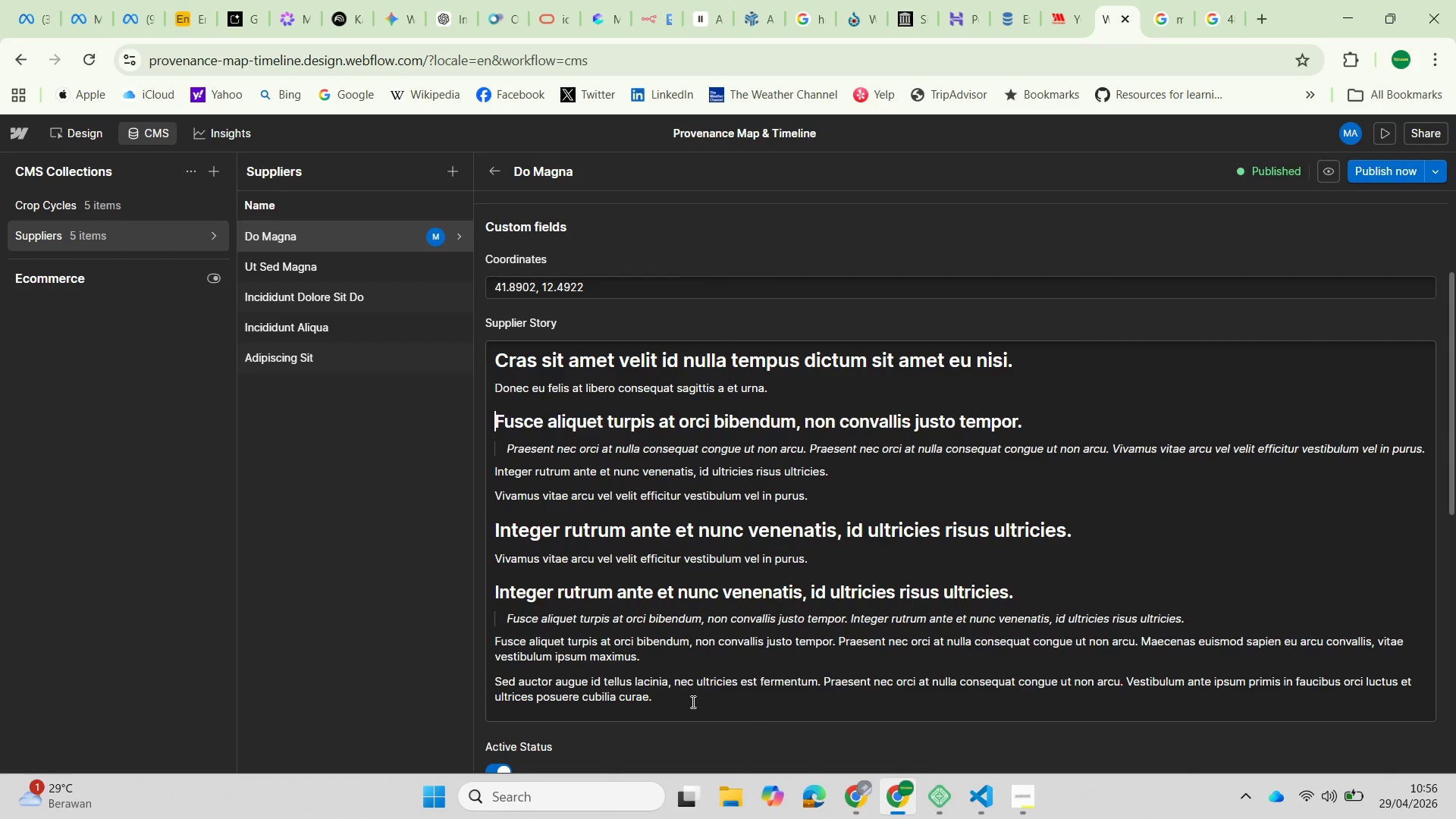 
left_click_drag(start_coordinate=[677, 700], to_coordinate=[495, 422])
 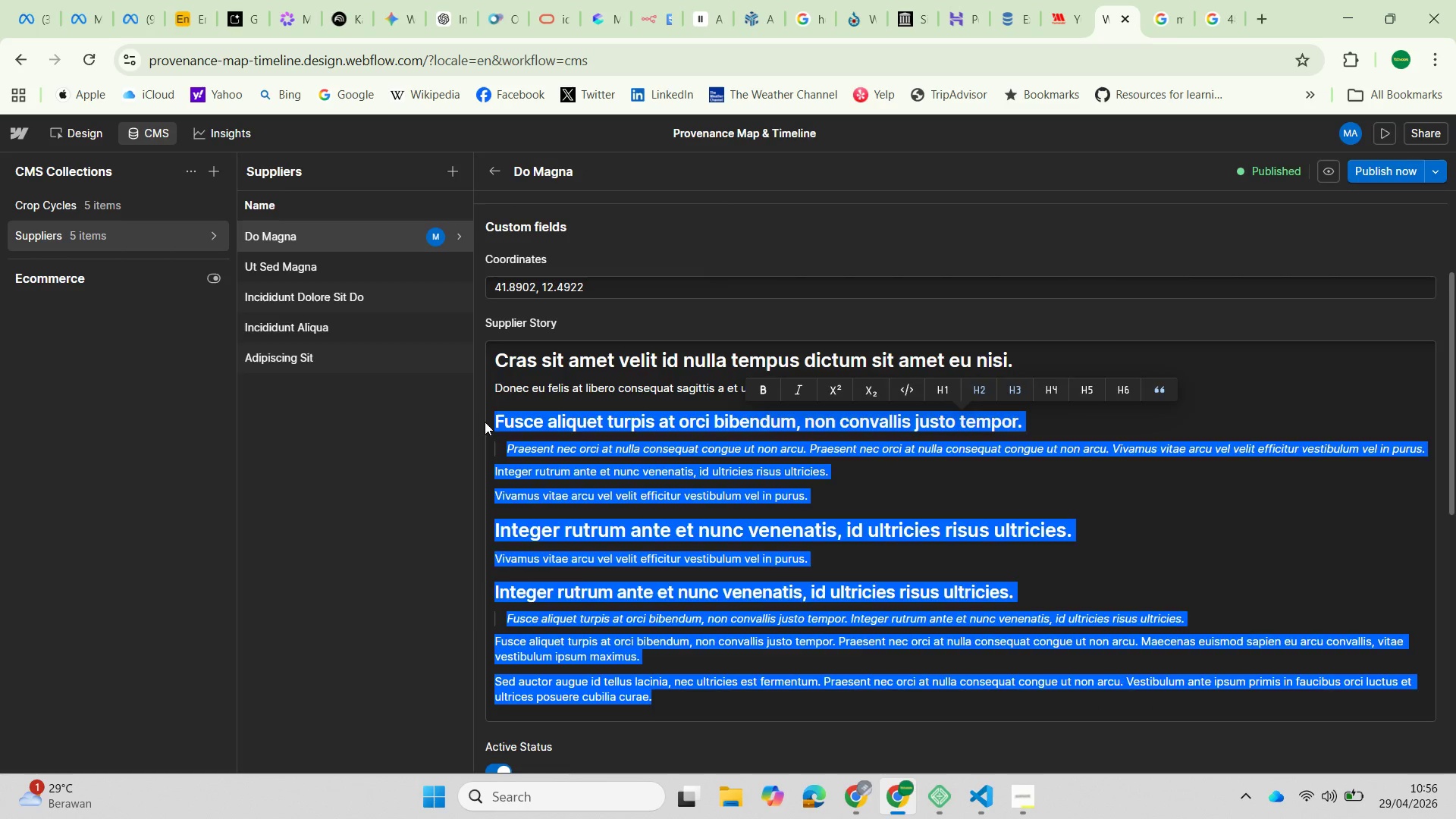 
key(Backspace)
 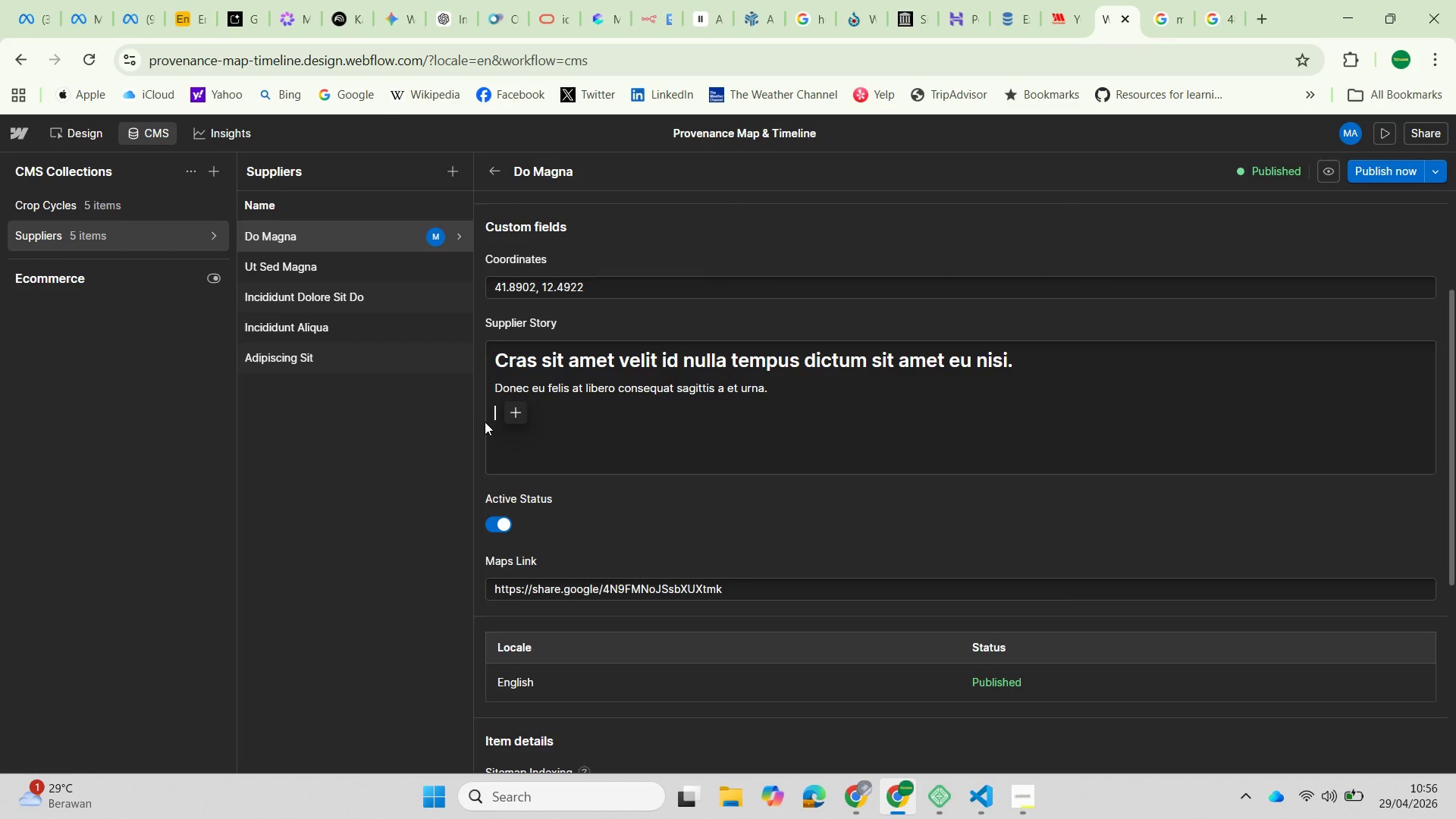 
key(Backspace)
 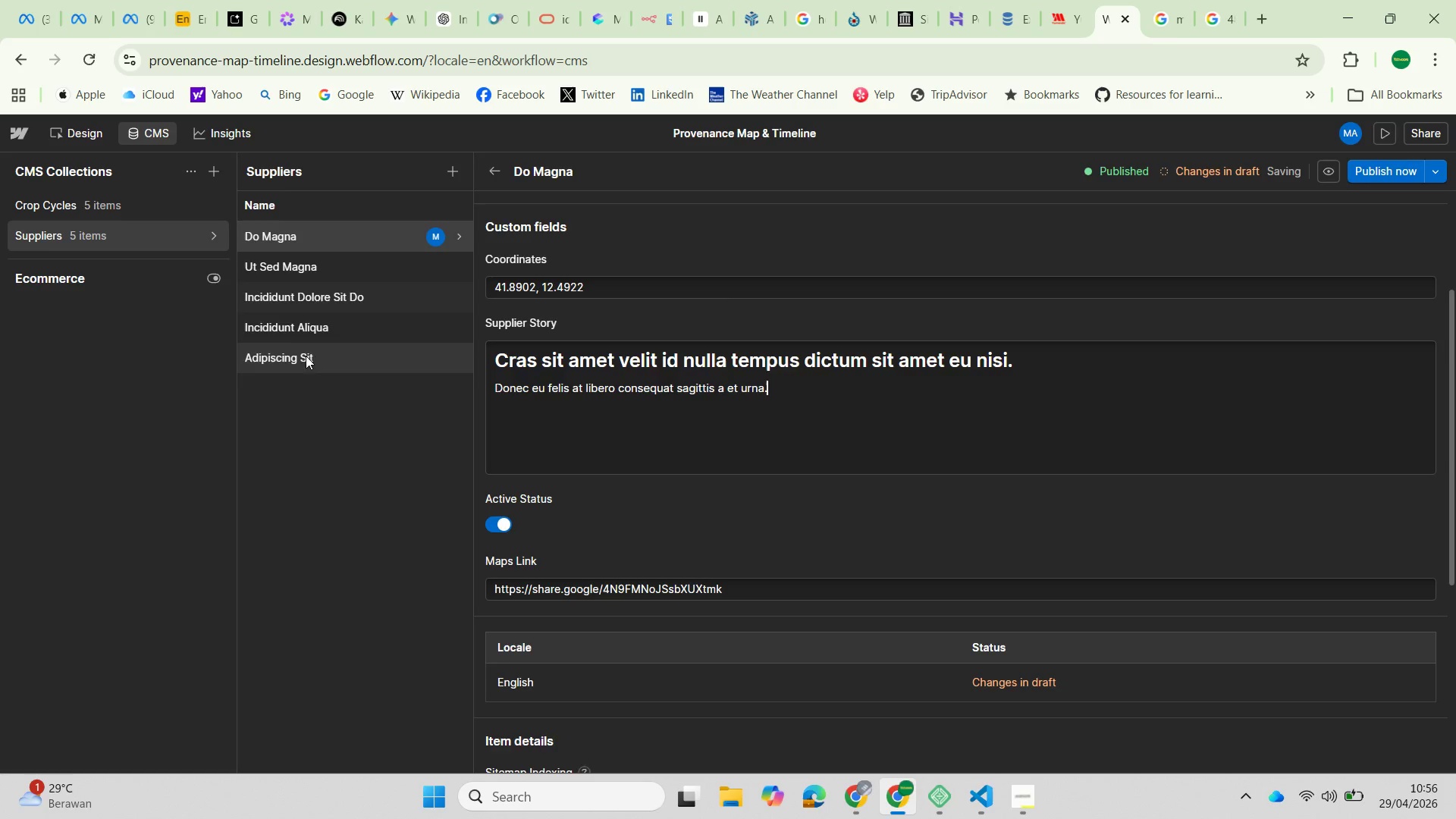 
left_click([275, 273])
 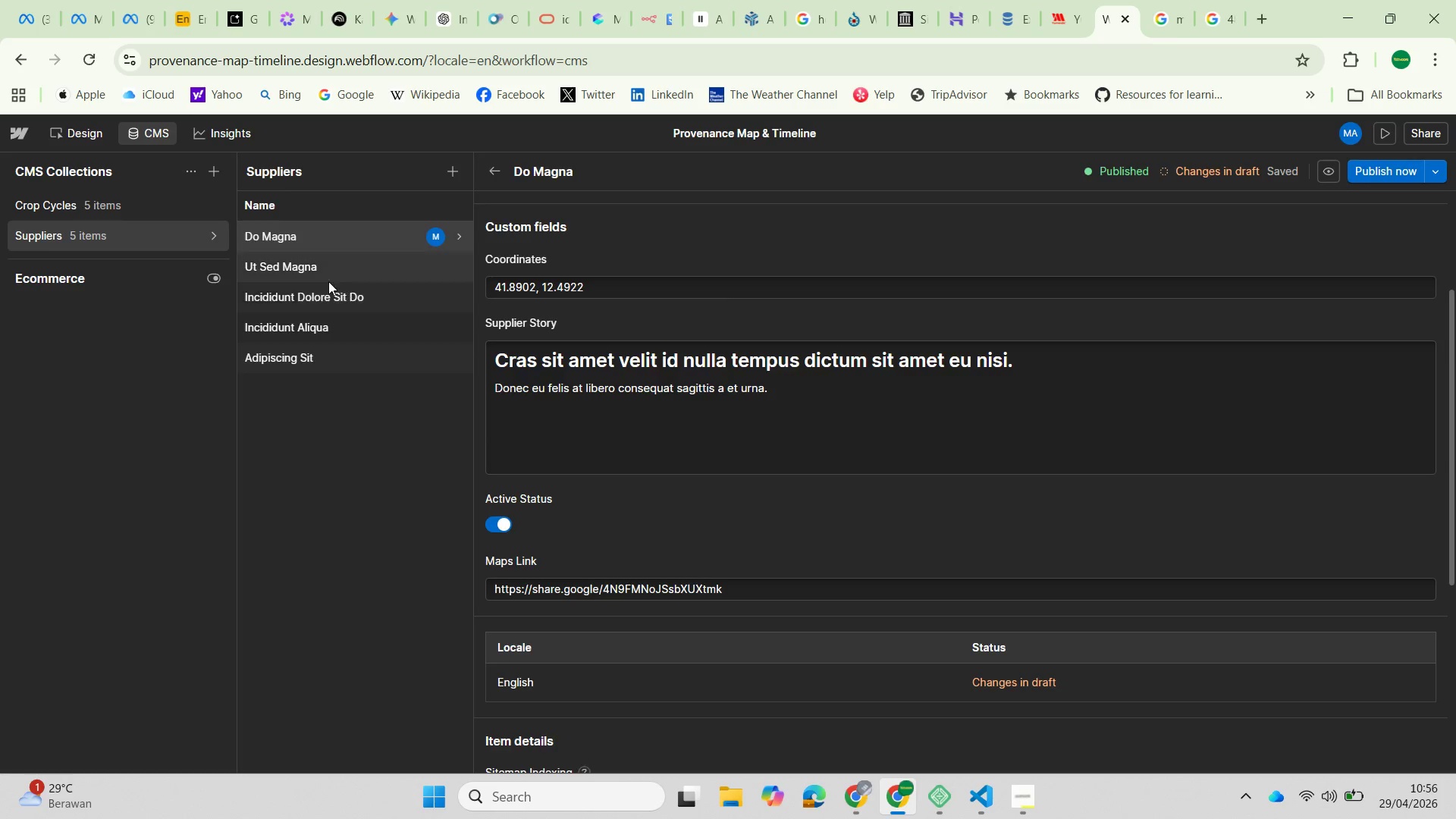 
left_click([312, 272])
 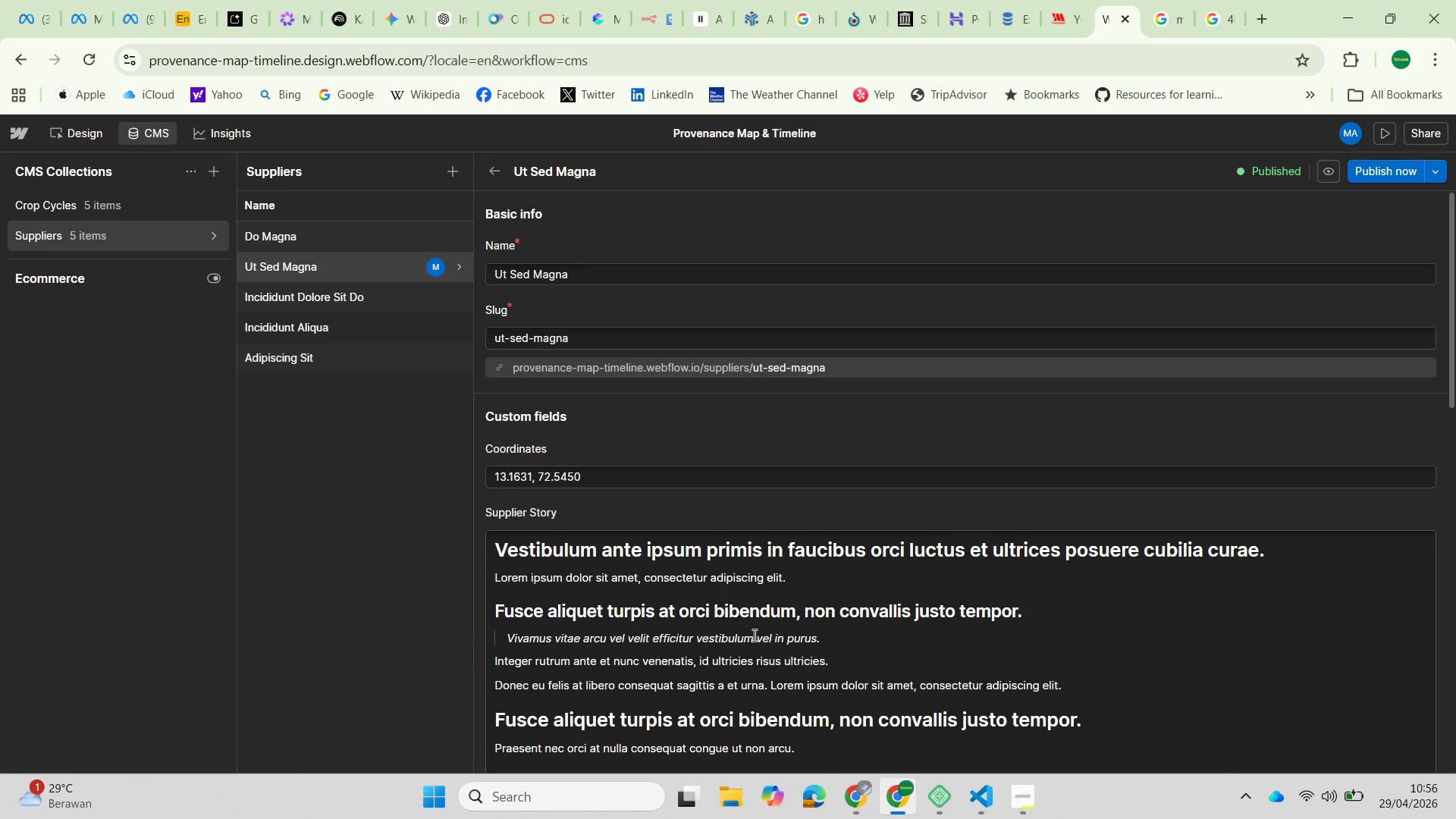 
scroll: coordinate [691, 664], scroll_direction: down, amount: 5.0
 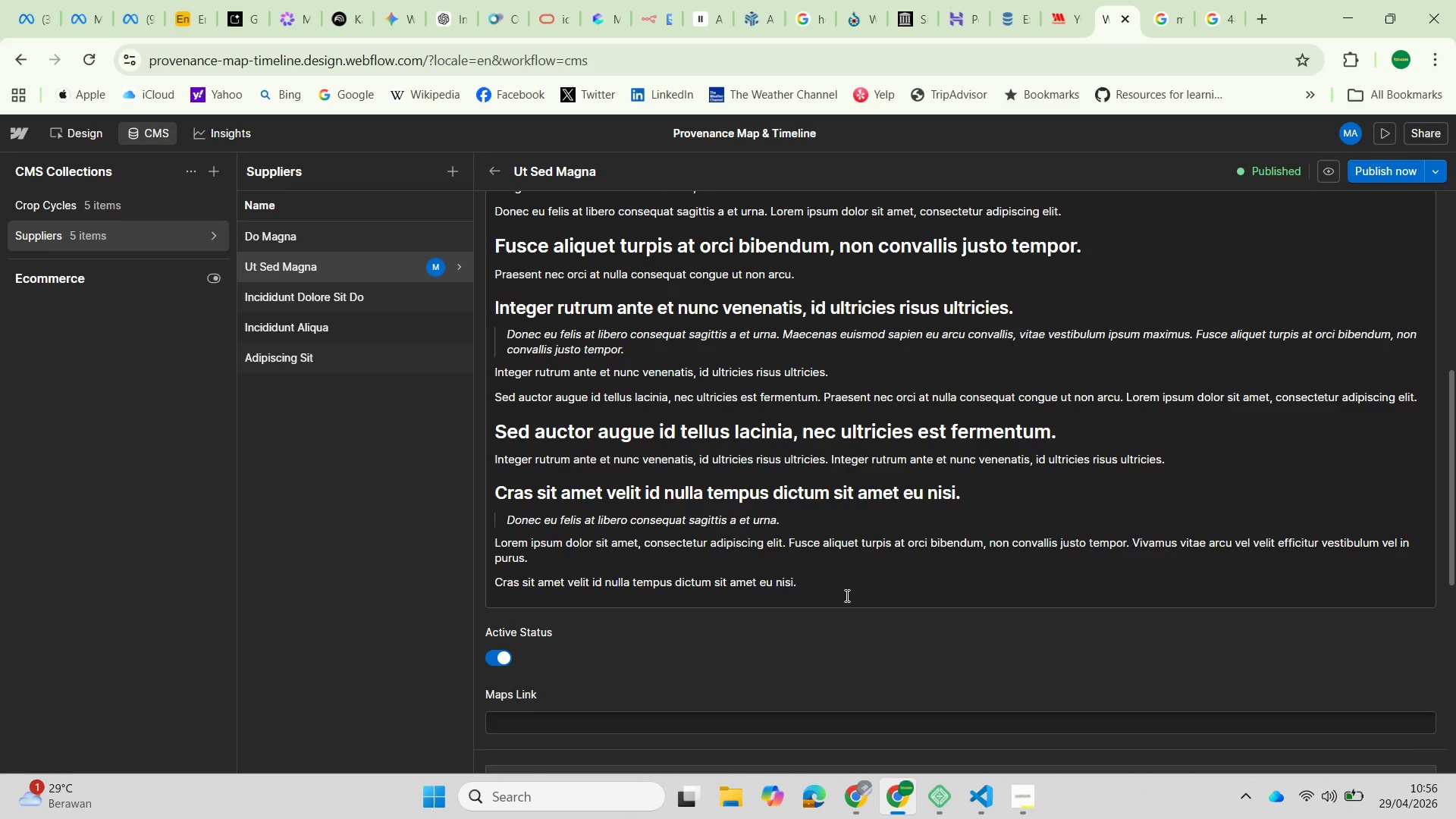 
left_click_drag(start_coordinate=[821, 582], to_coordinate=[539, 359])
 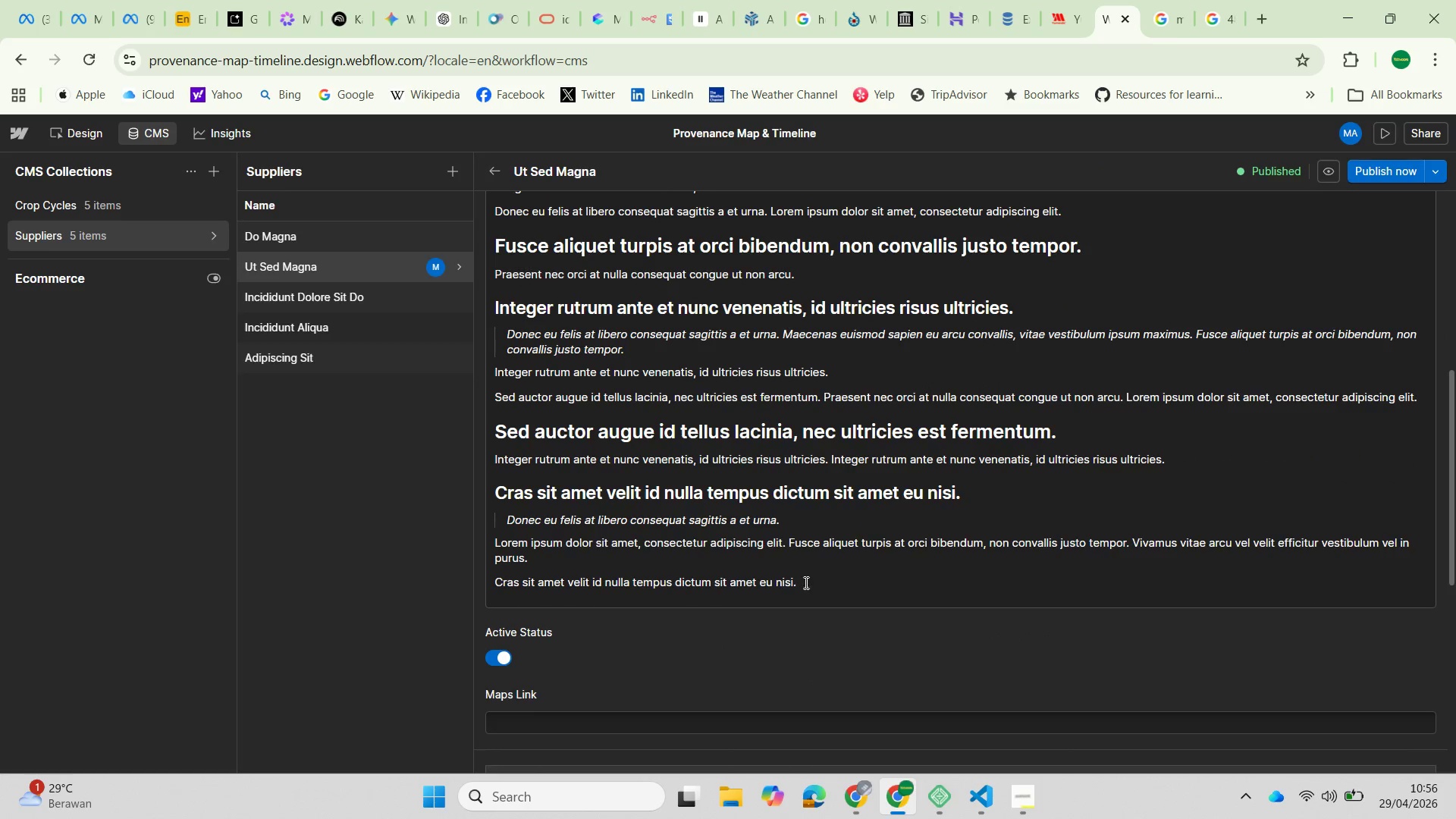 
left_click_drag(start_coordinate=[804, 583], to_coordinate=[493, 240])
 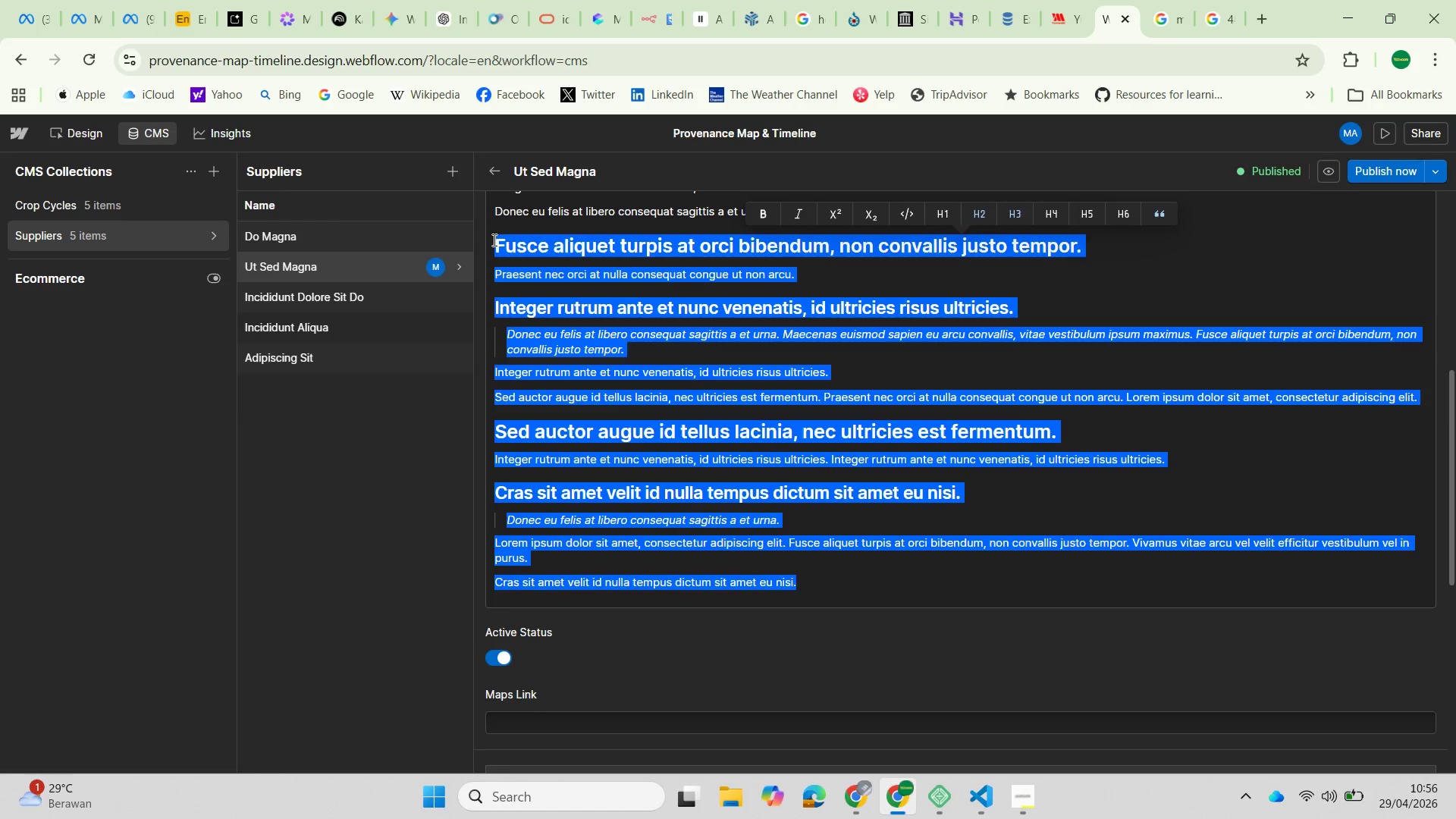 
key(Backspace)
 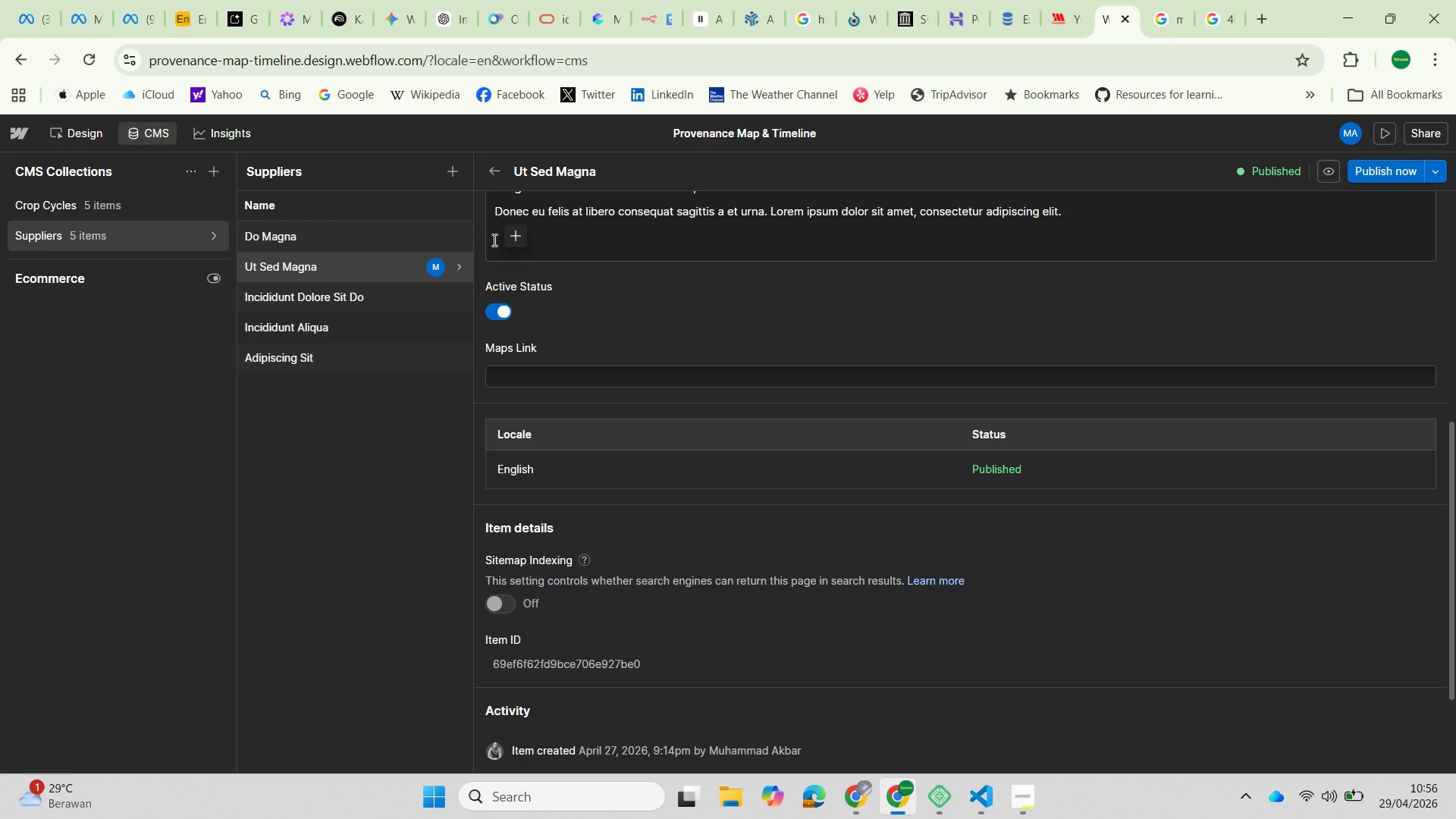 
key(Backspace)
 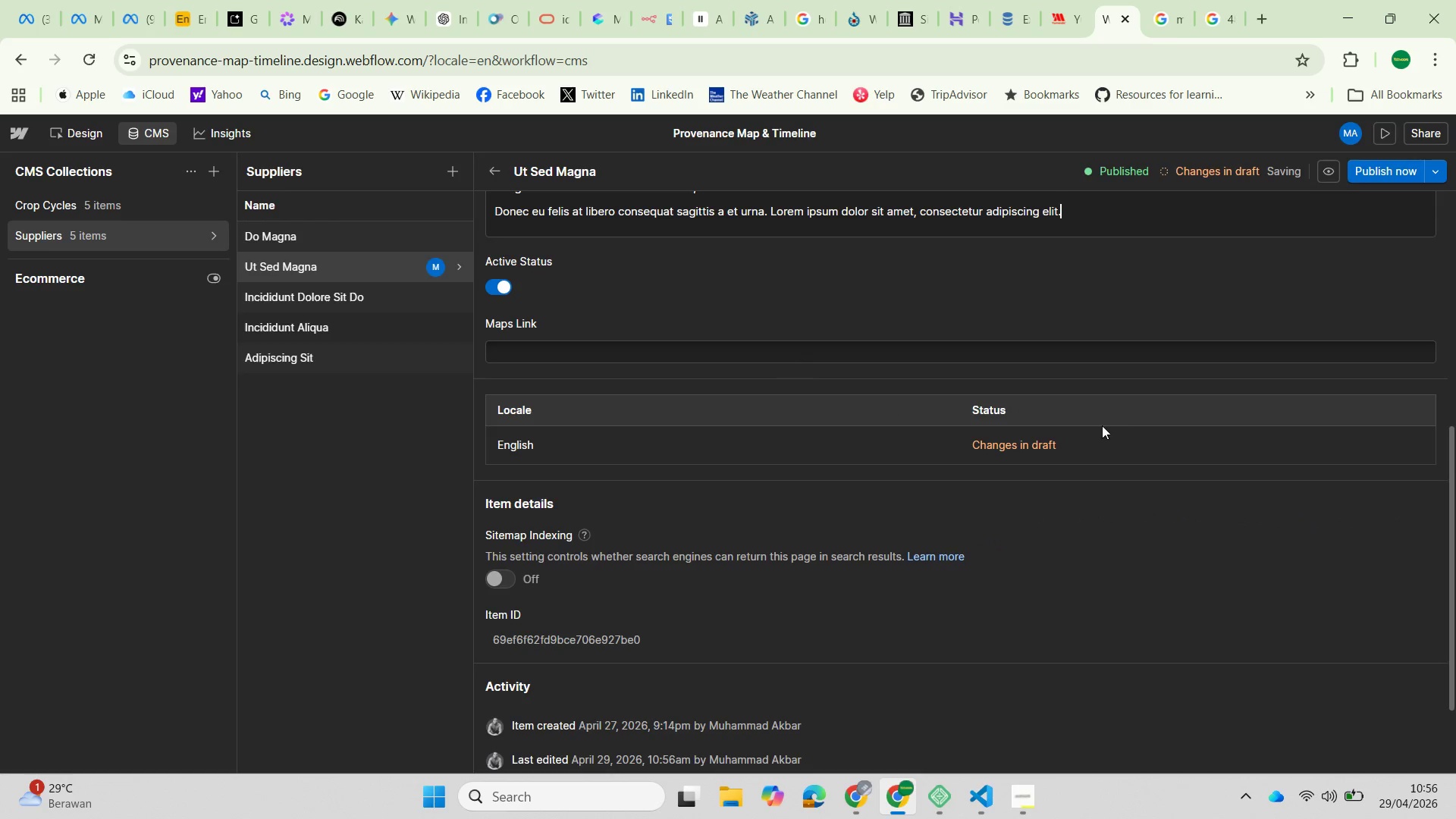 
scroll: coordinate [903, 473], scroll_direction: up, amount: 3.0
 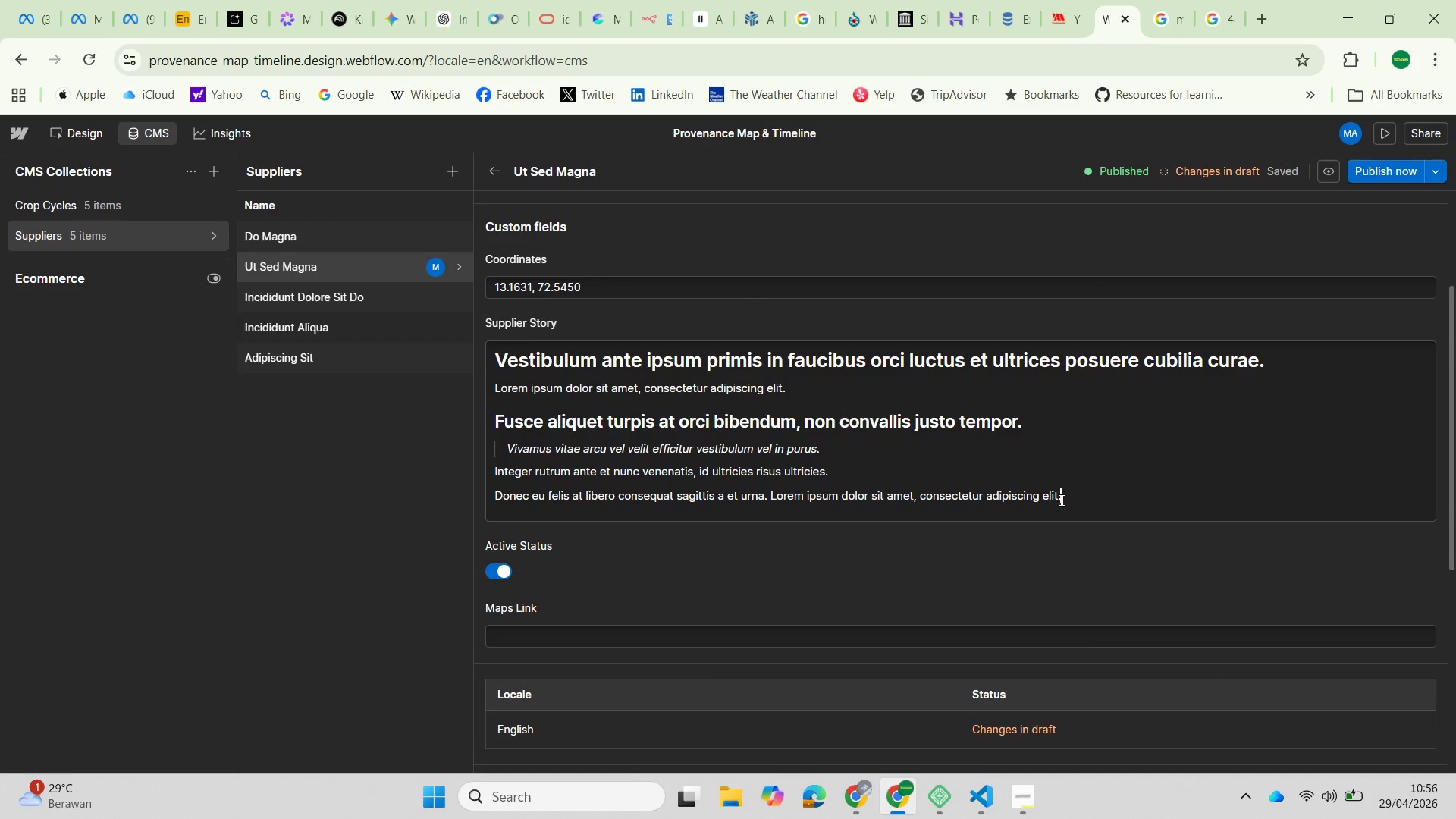 
left_click_drag(start_coordinate=[1072, 499], to_coordinate=[494, 413])
 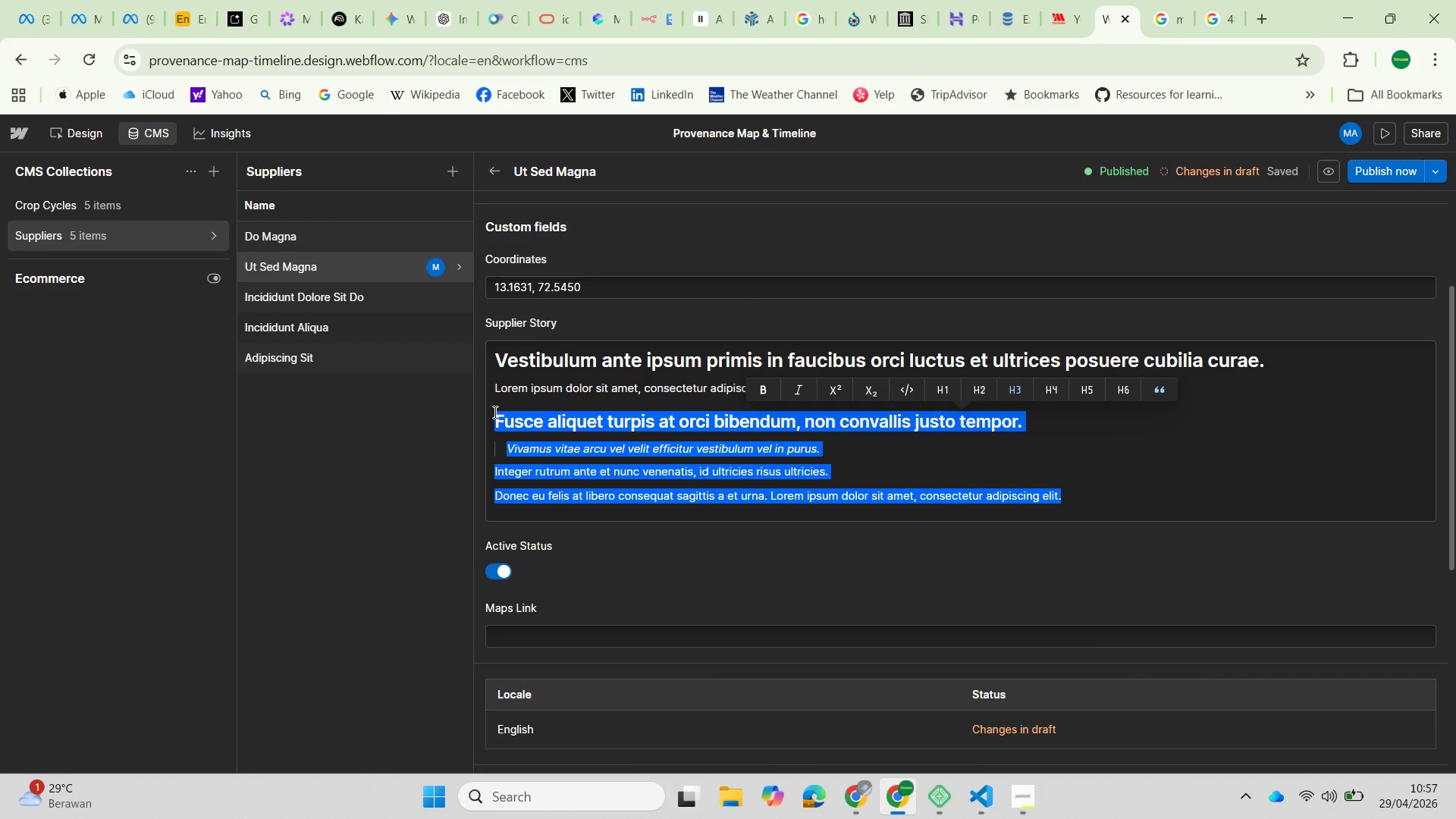 
key(Backspace)
 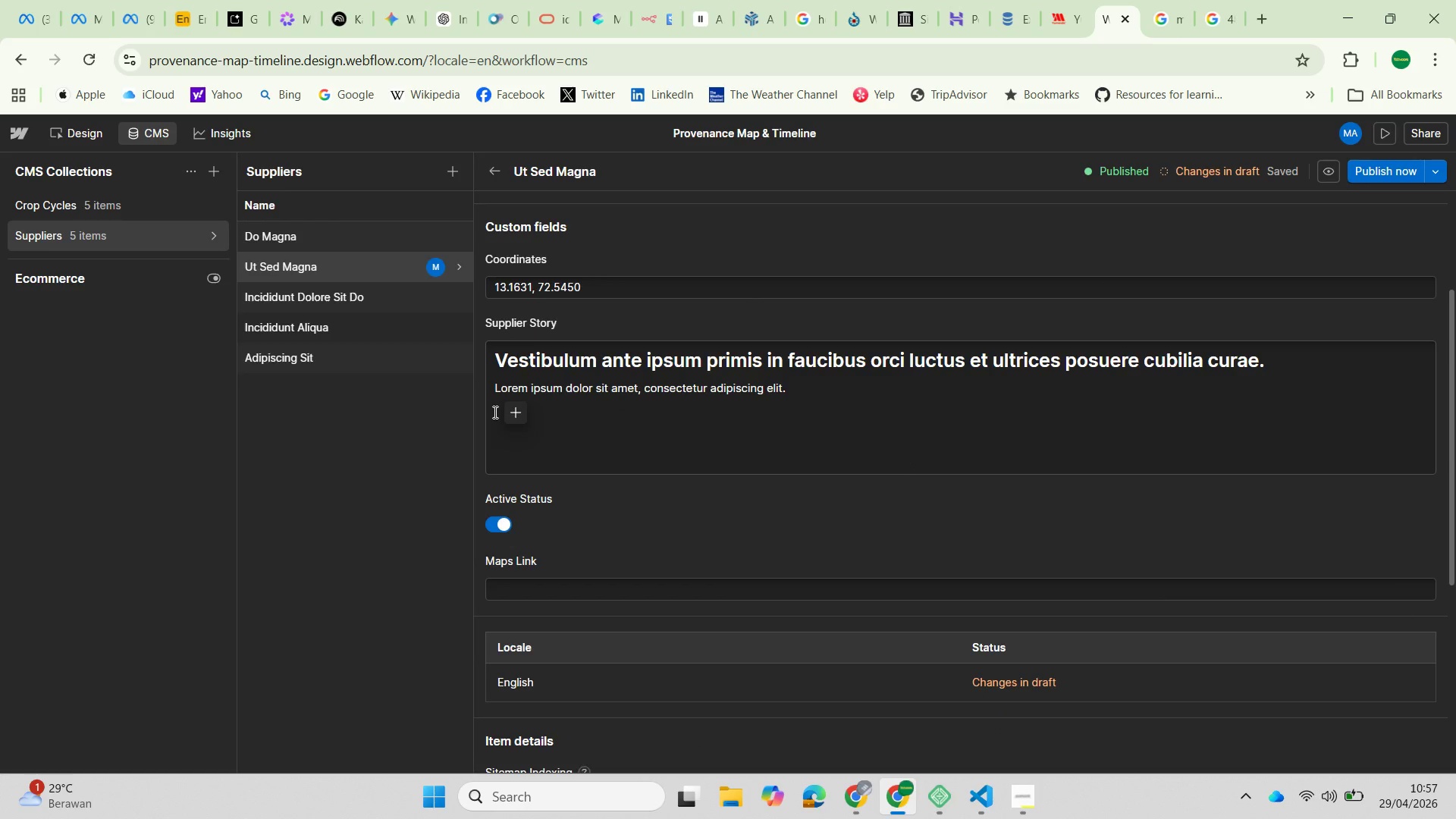 
key(Backspace)
 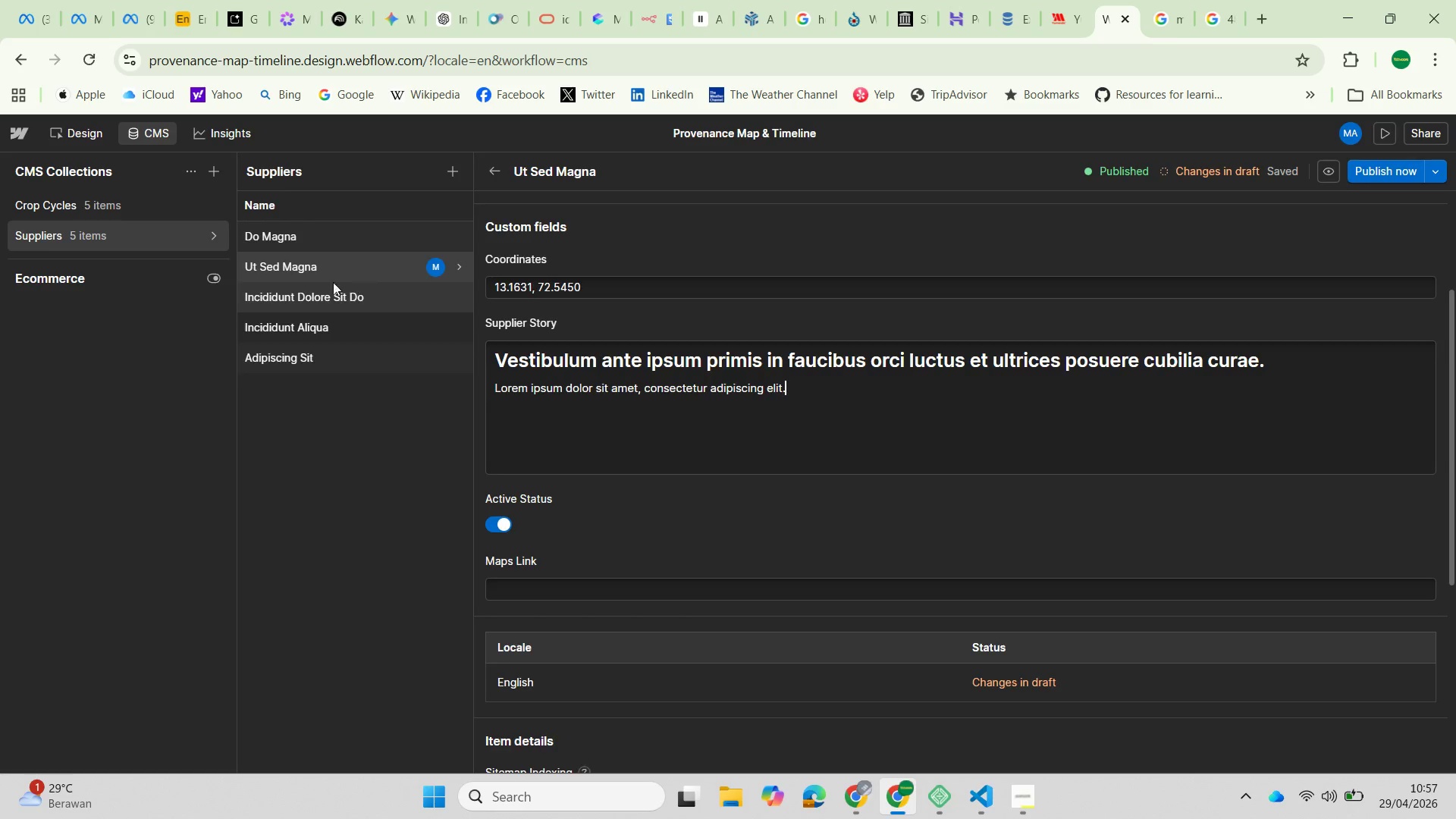 
left_click([320, 298])
 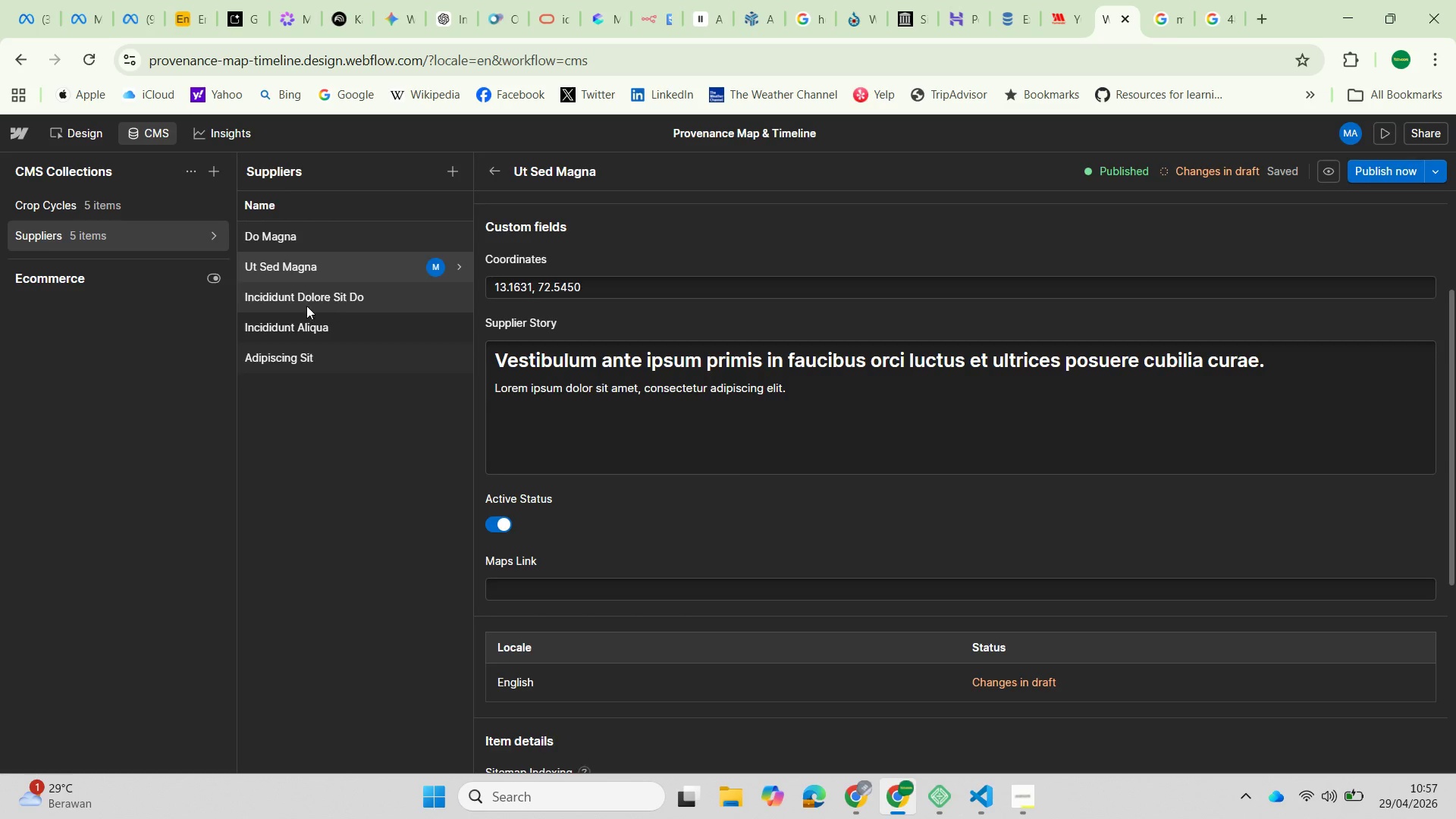 
left_click([292, 303])
 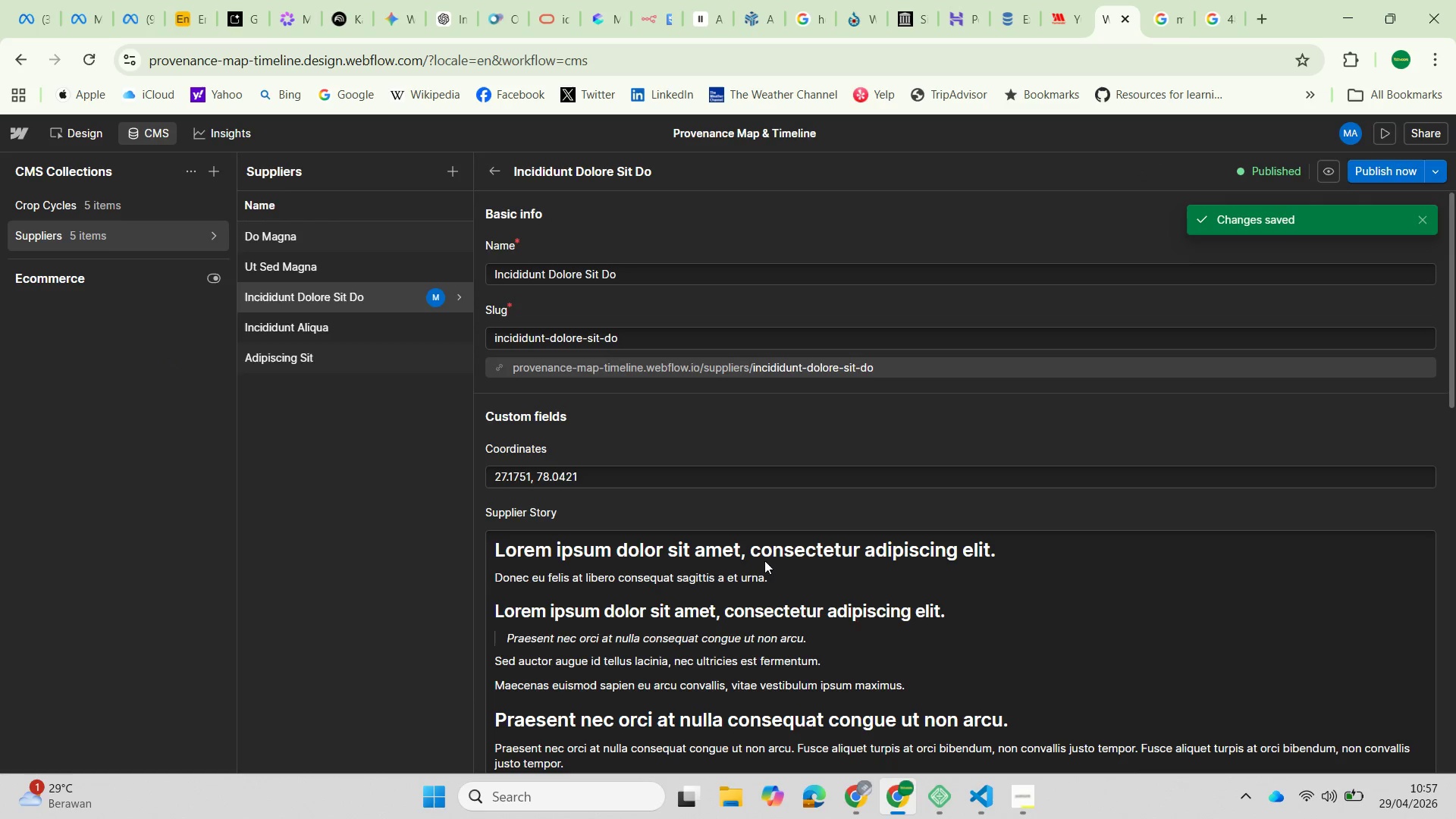 
scroll: coordinate [915, 579], scroll_direction: down, amount: 5.0
 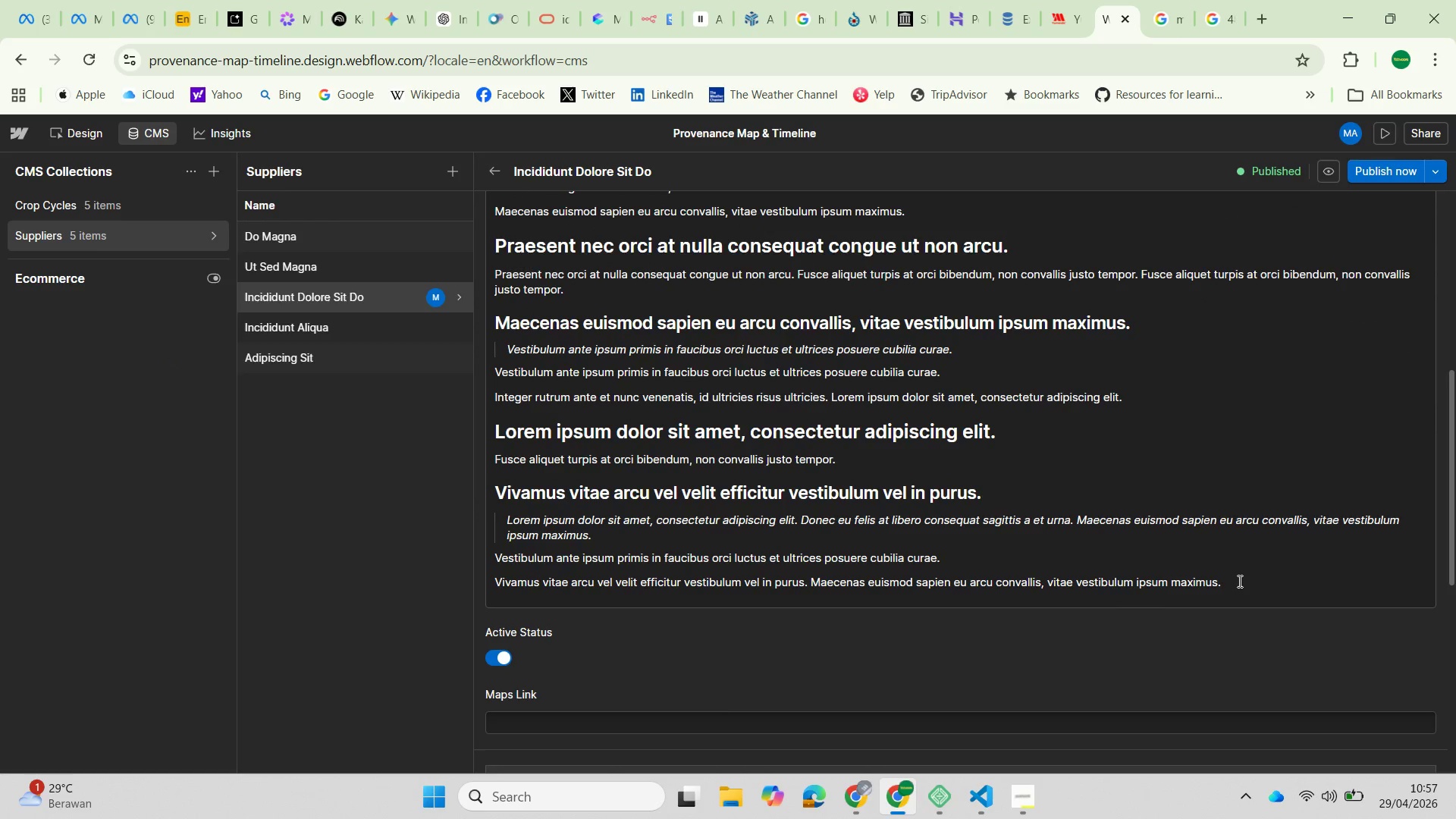 
left_click_drag(start_coordinate=[1240, 586], to_coordinate=[1230, 566])
 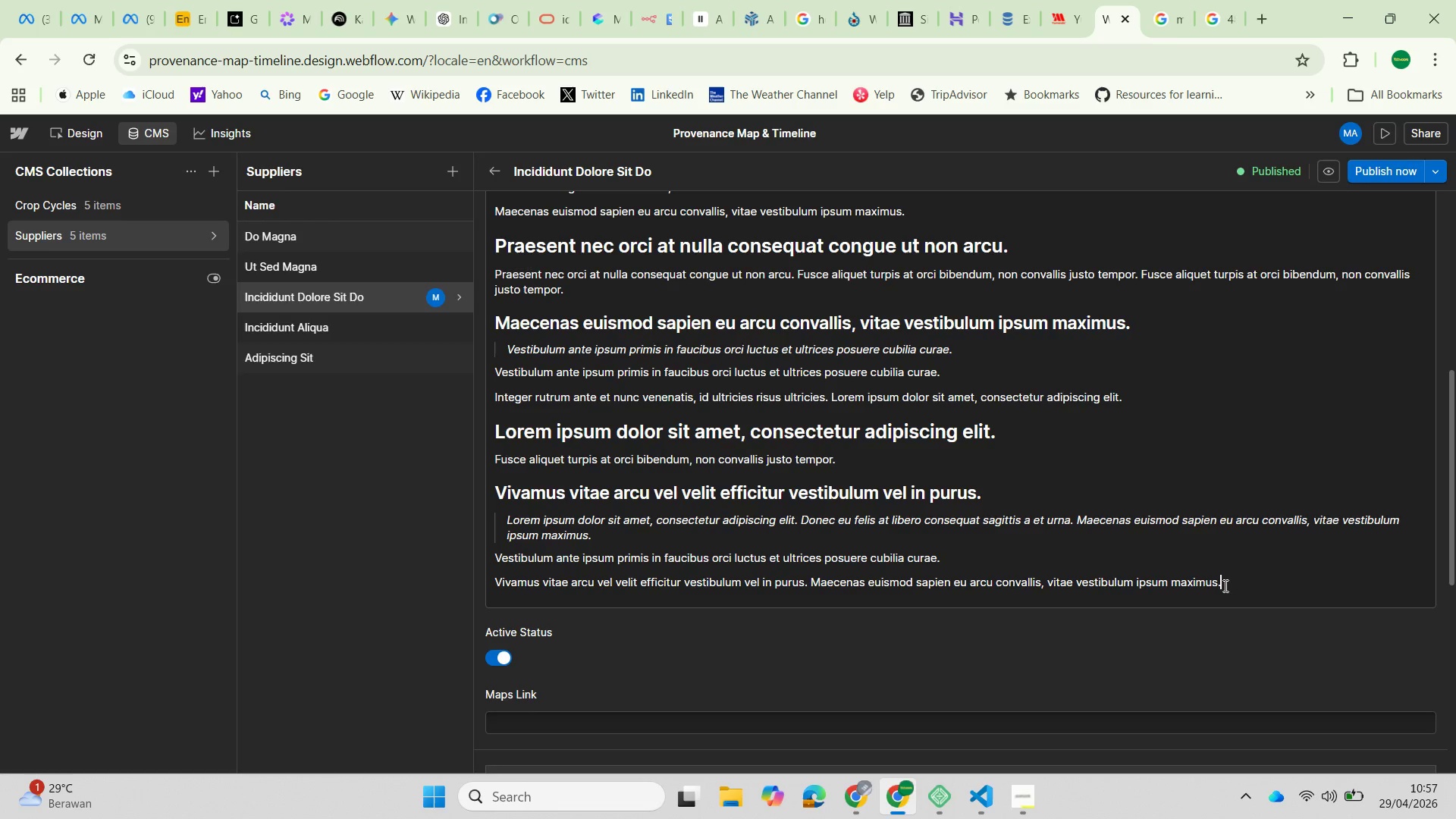 
left_click_drag(start_coordinate=[1224, 585], to_coordinate=[494, 243])
 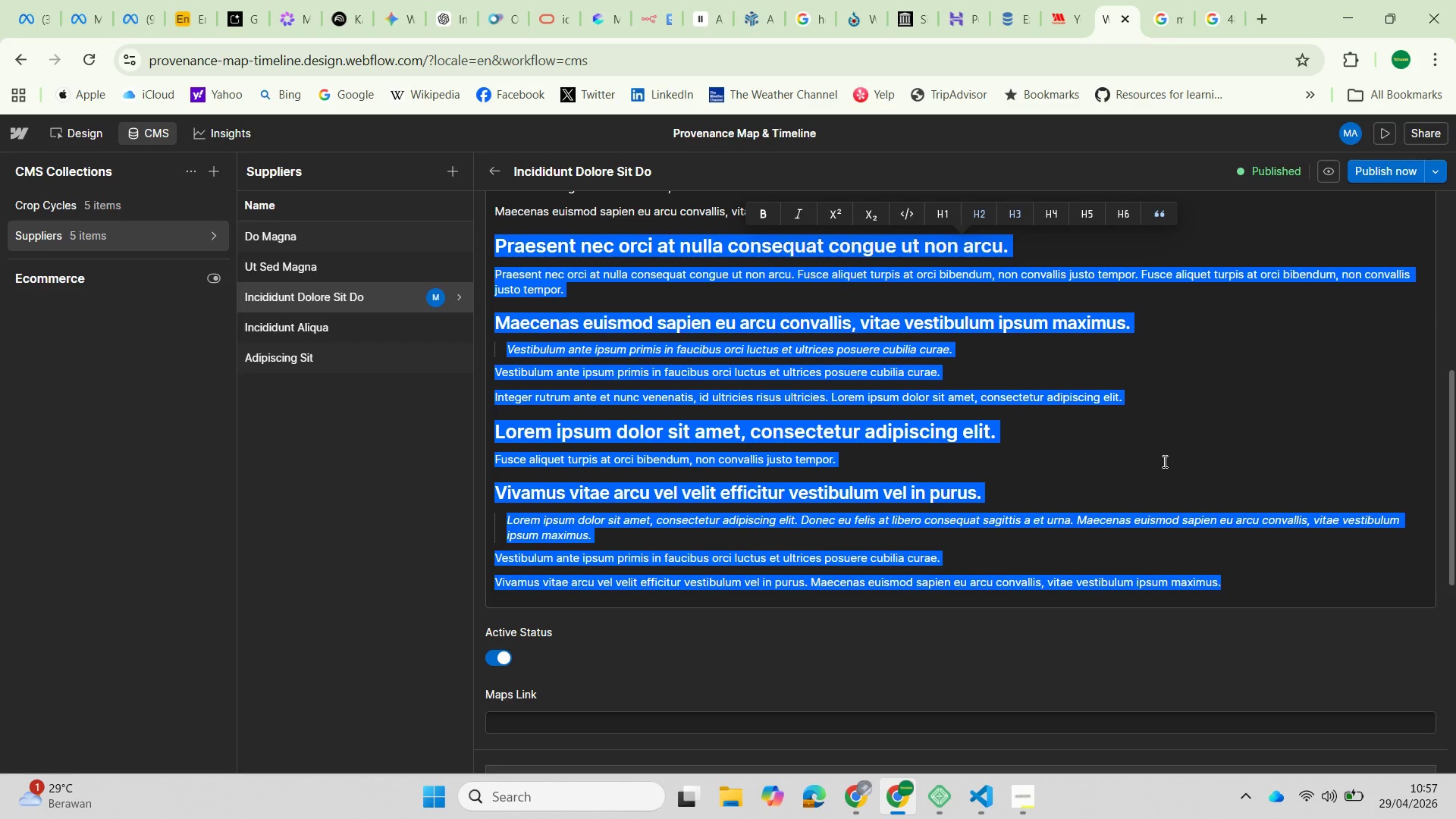 
scroll: coordinate [996, 493], scroll_direction: up, amount: 3.0
 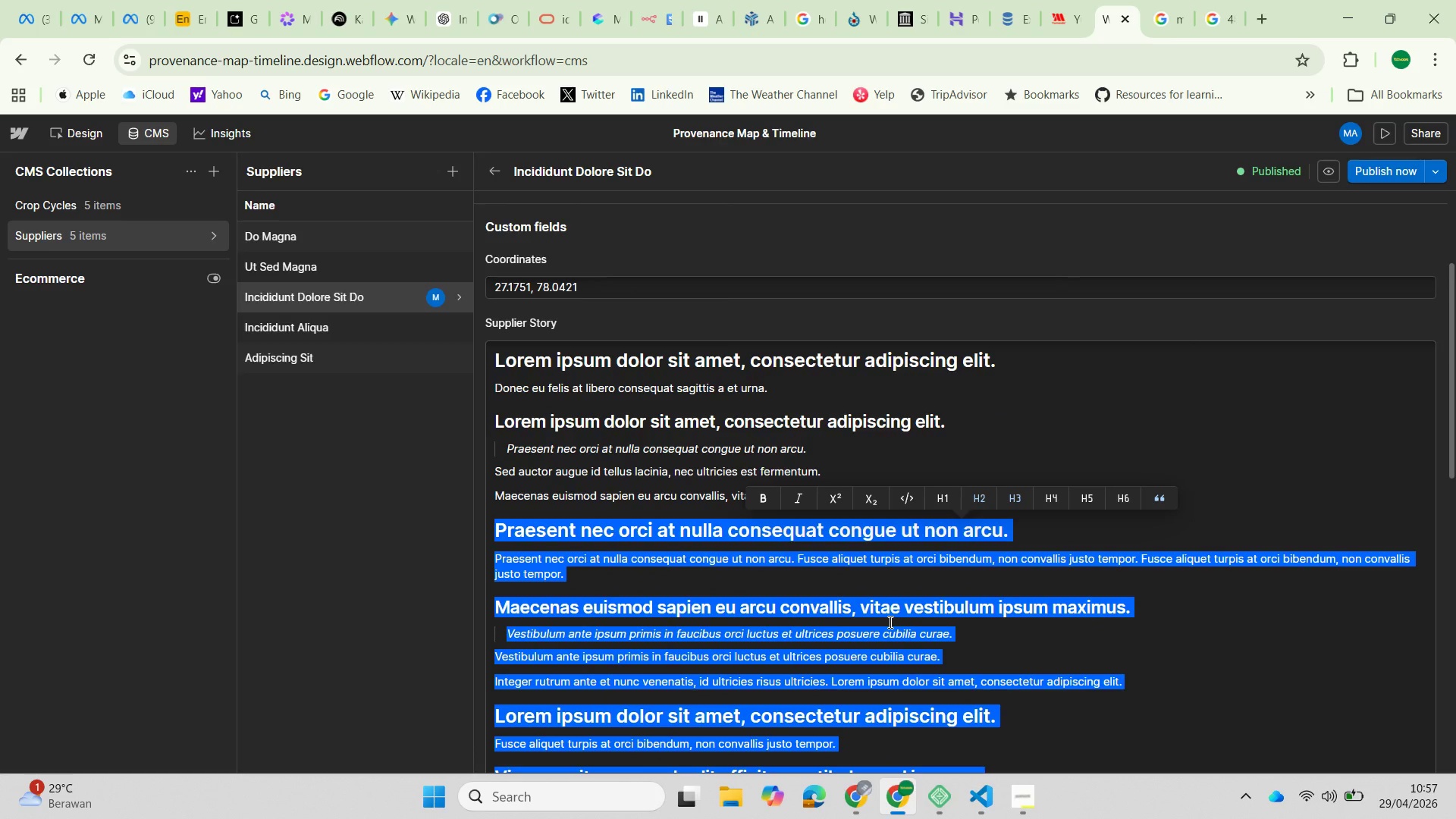 
key(Backspace)
 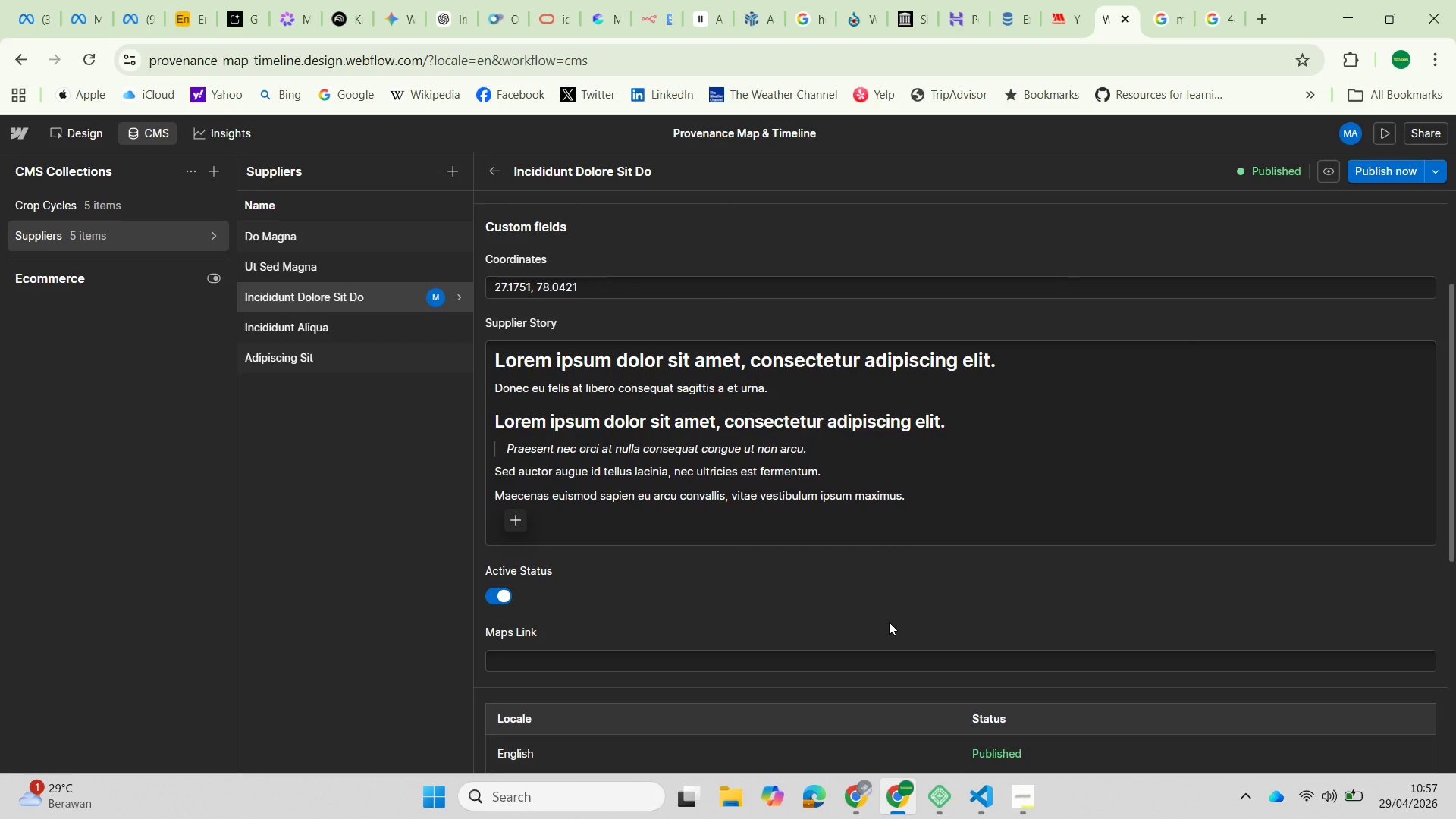 
key(Backspace)
 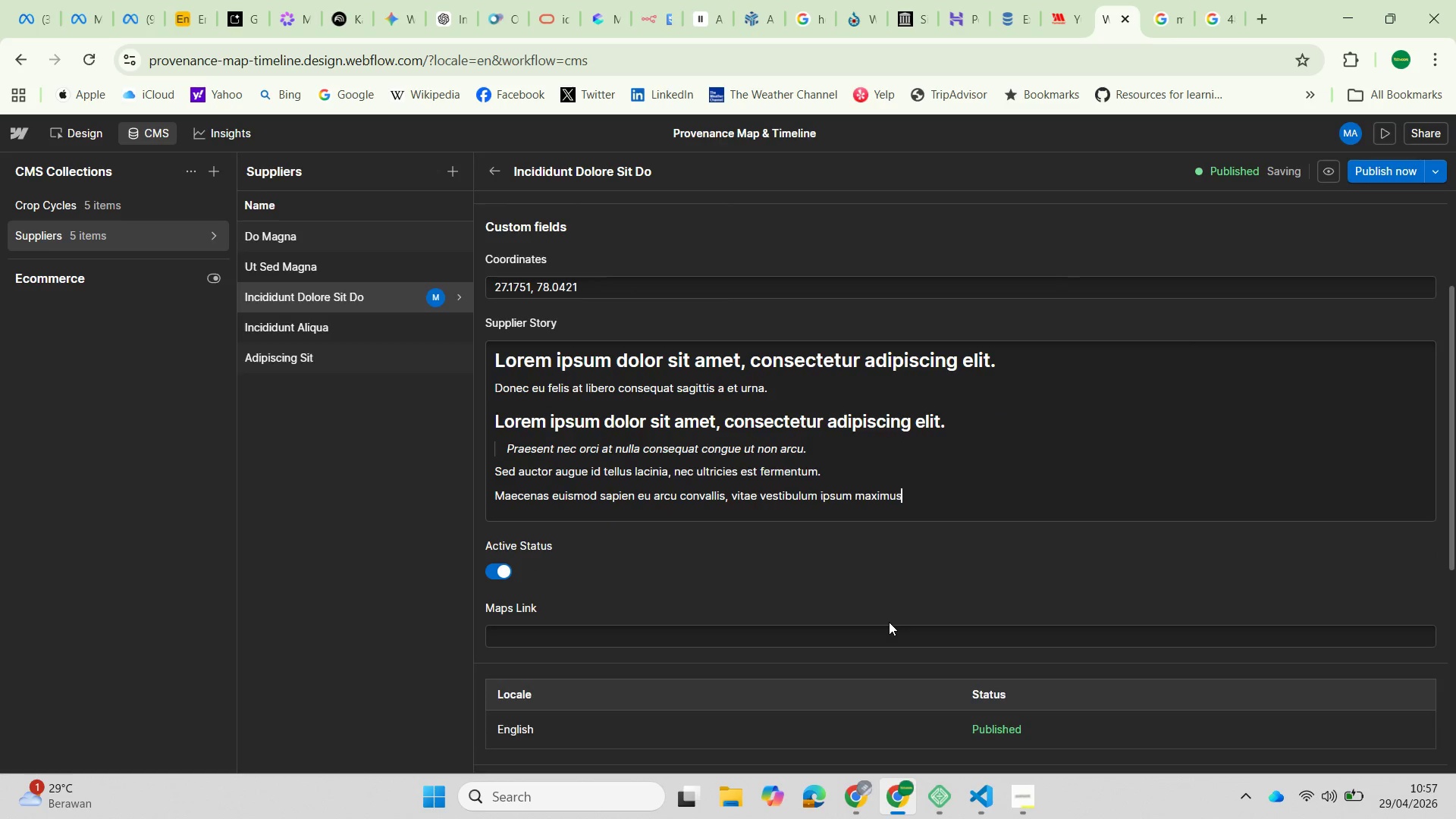 
key(Backspace)
 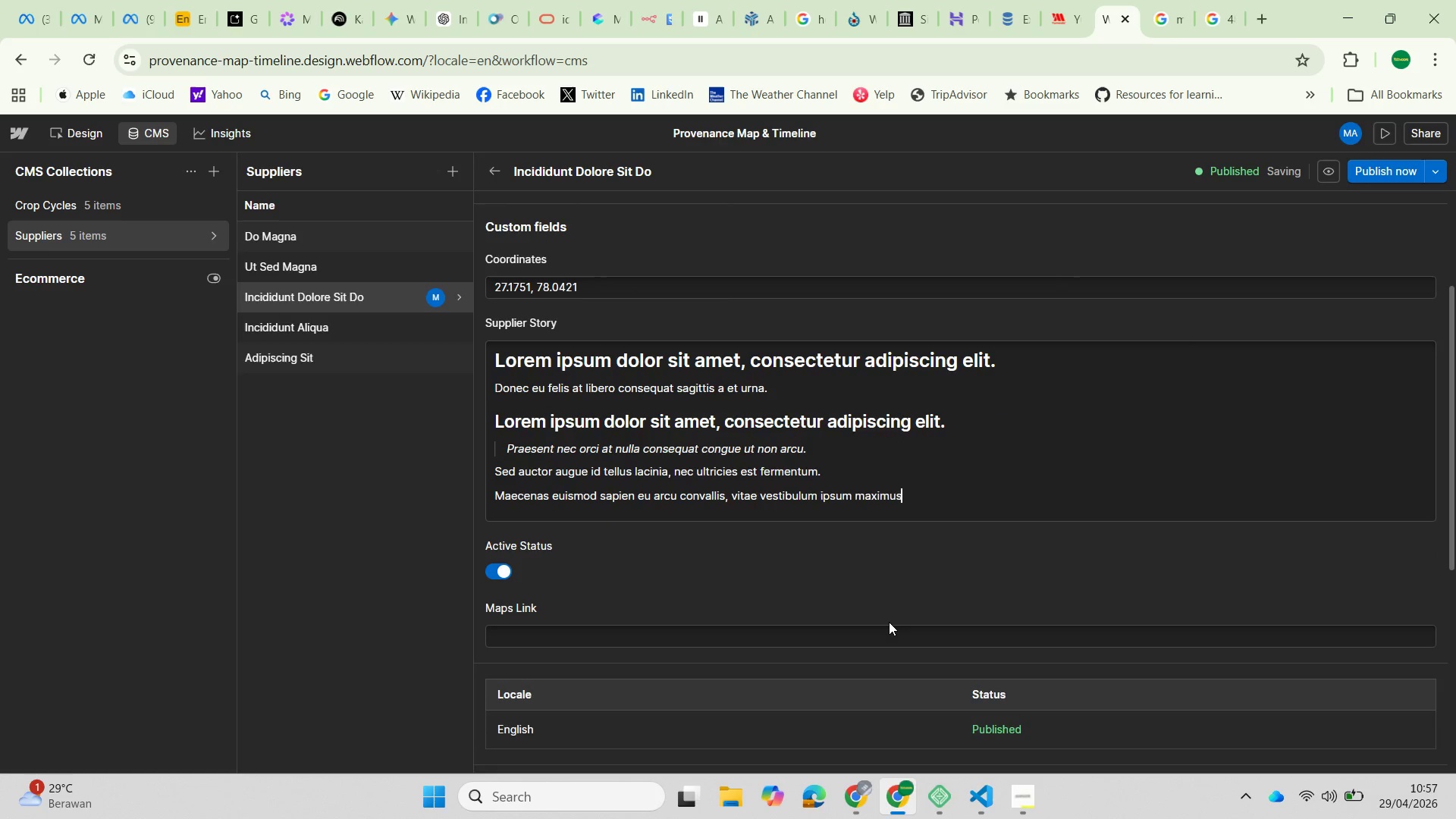 
key(Backspace)
 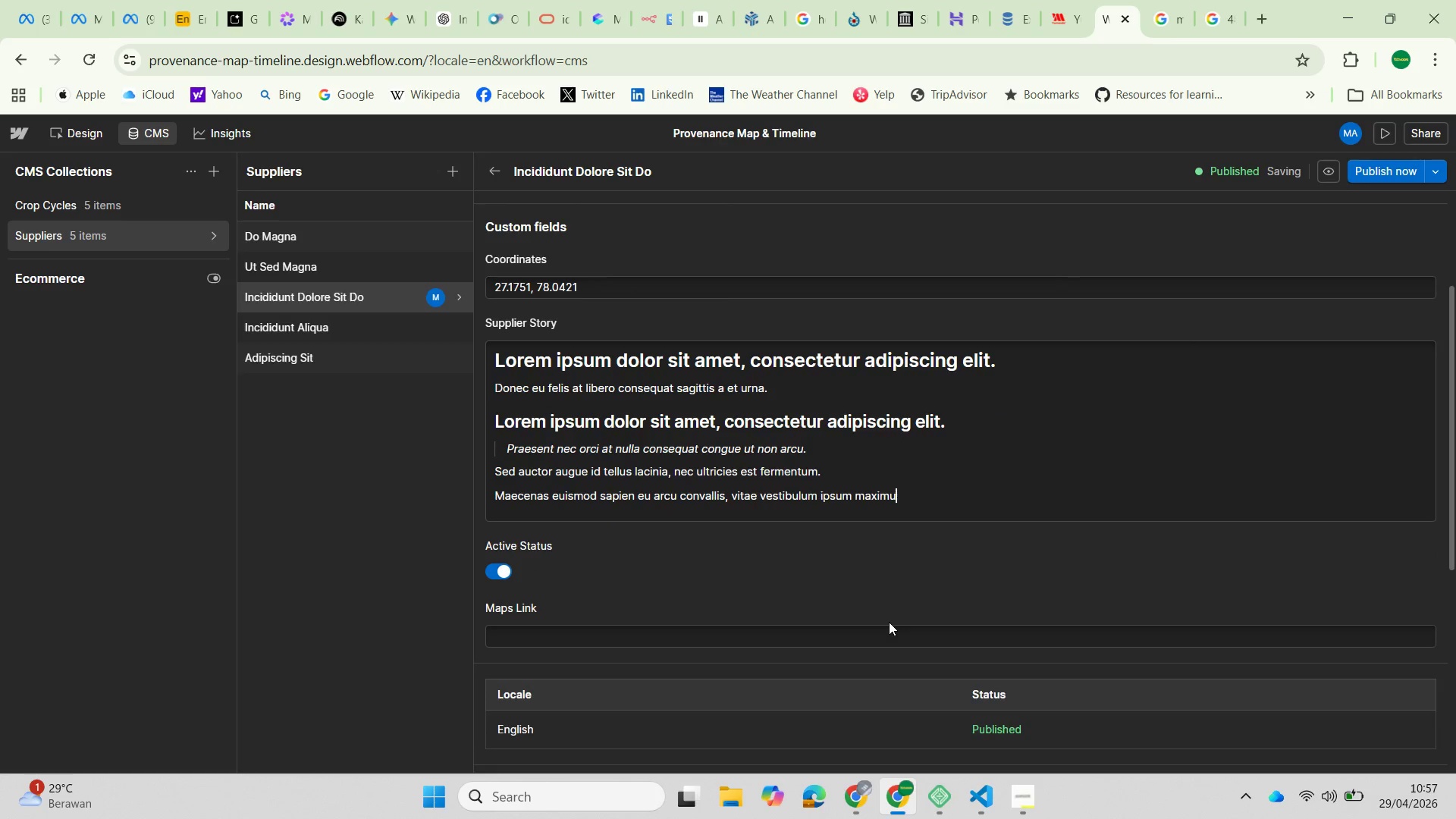 
key(Backspace)
 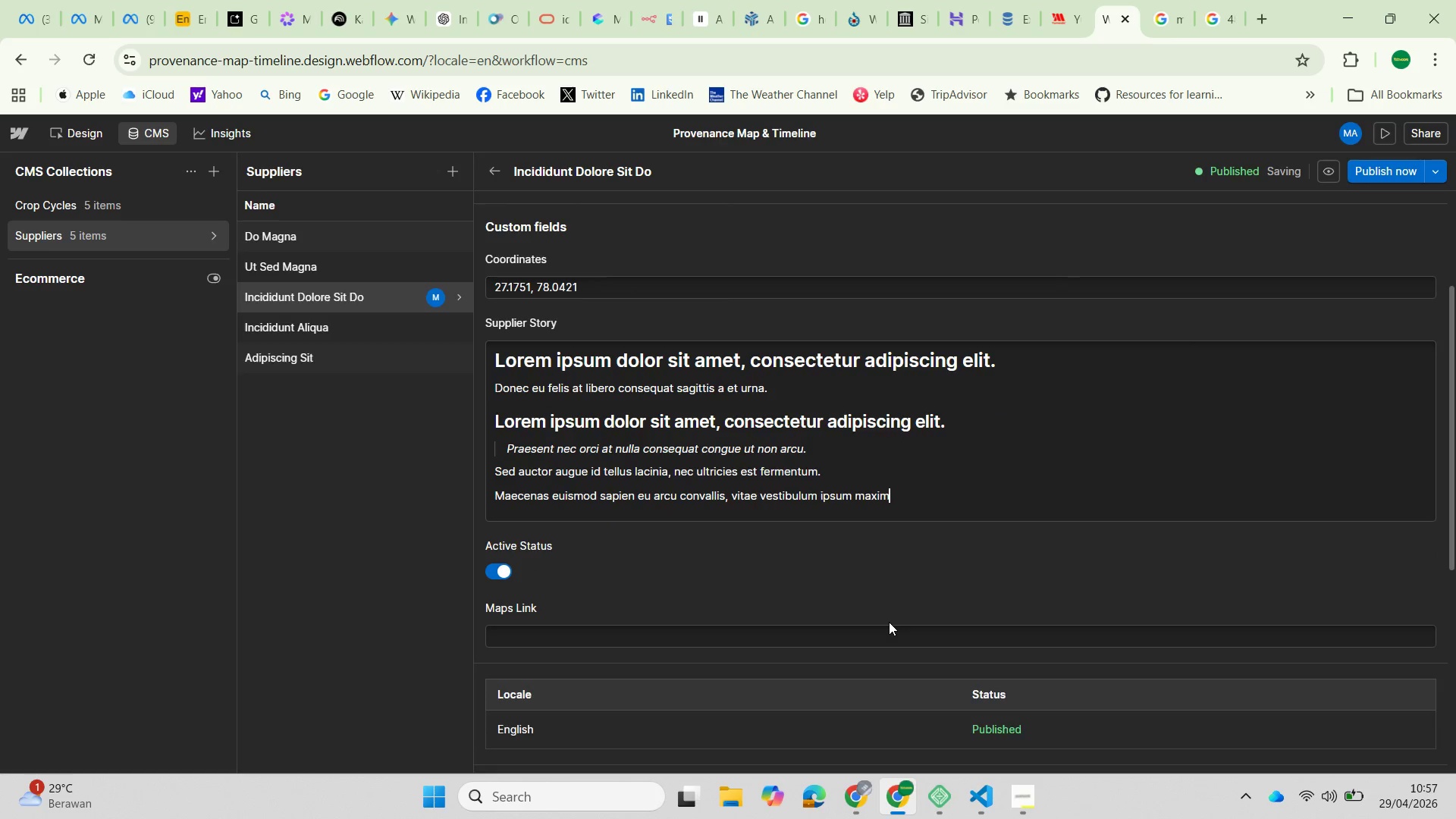 
key(Backspace)
 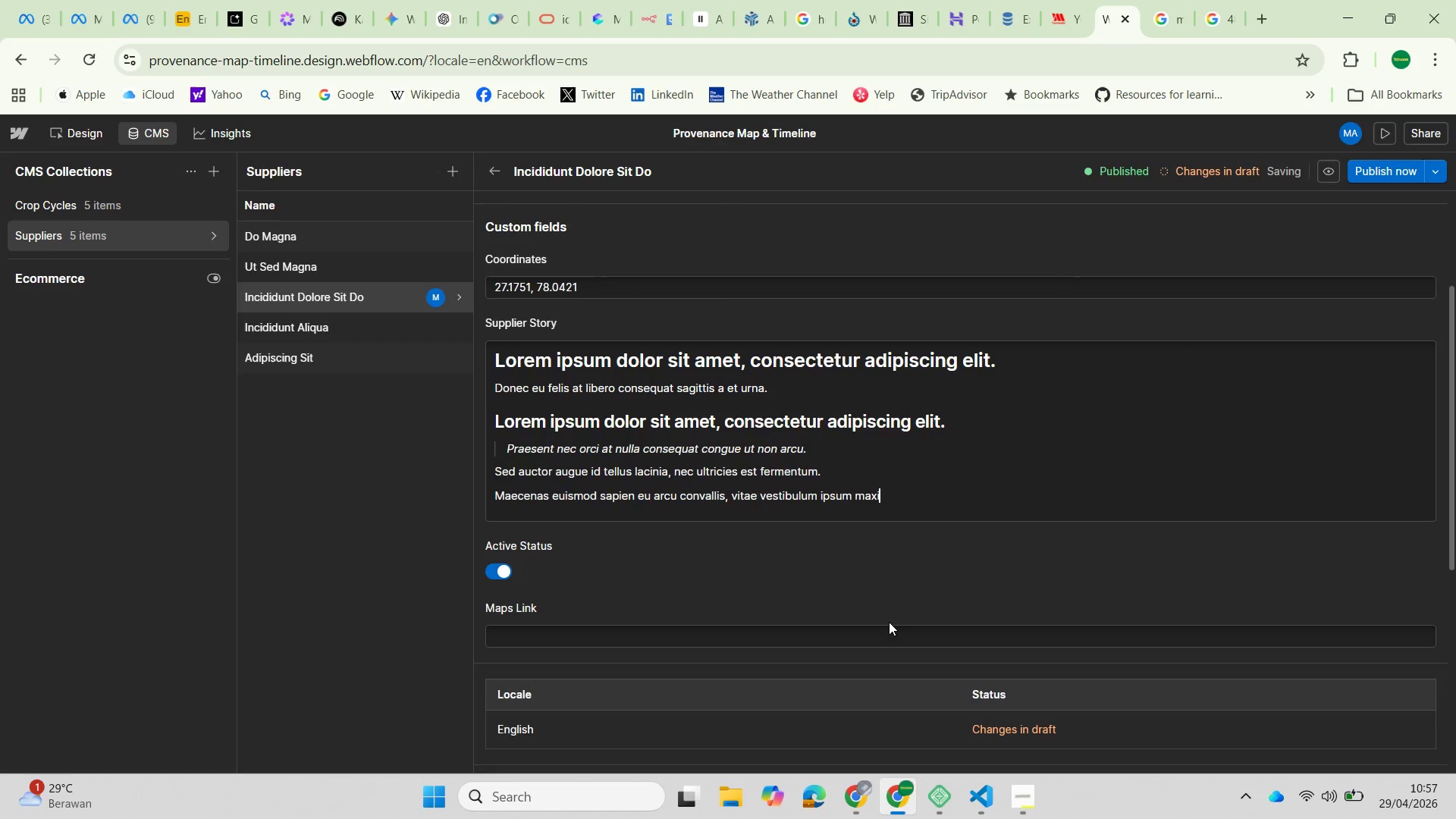 
key(Backspace)
 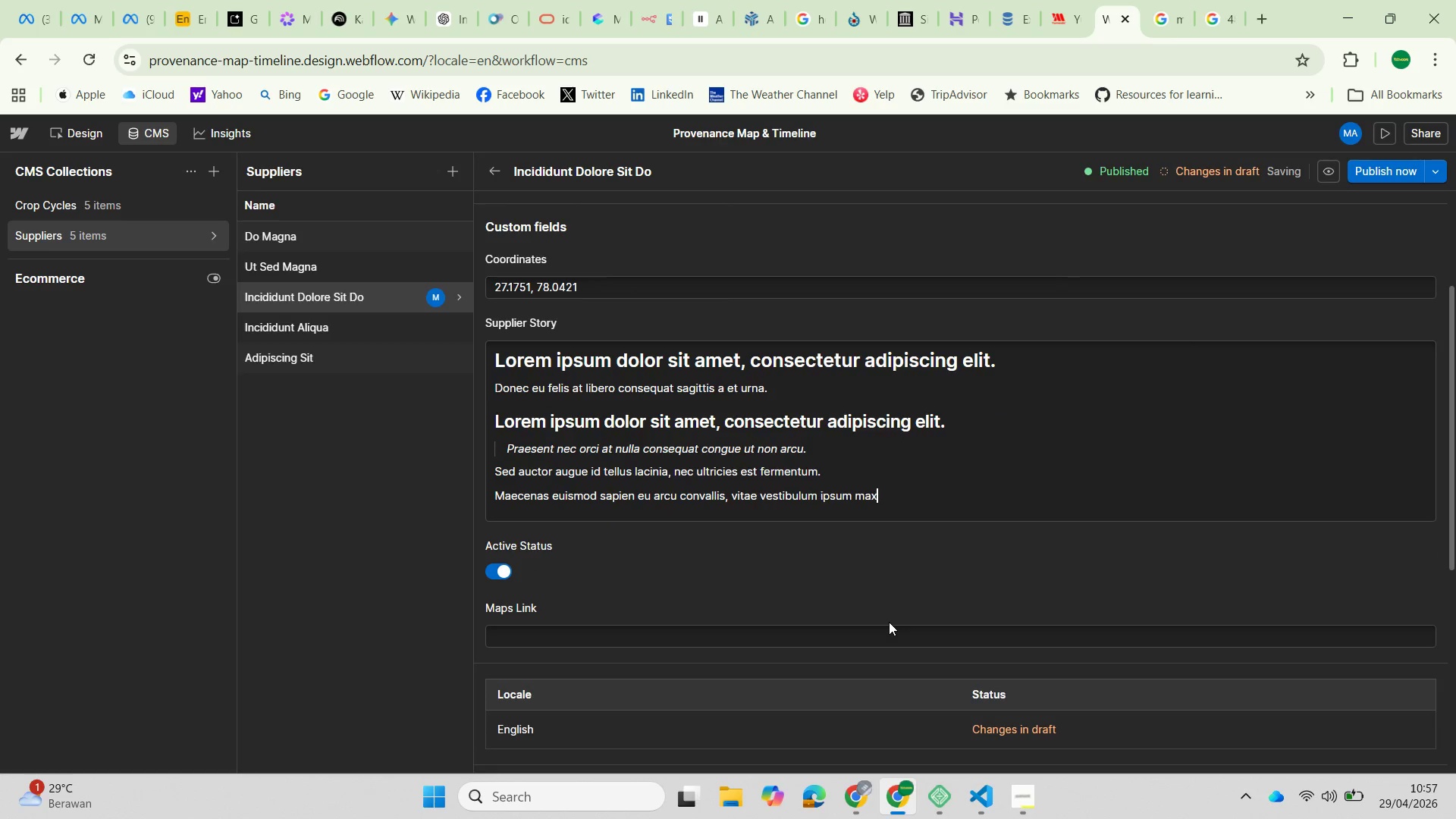 
hold_key(key=Backspace, duration=1.5)
 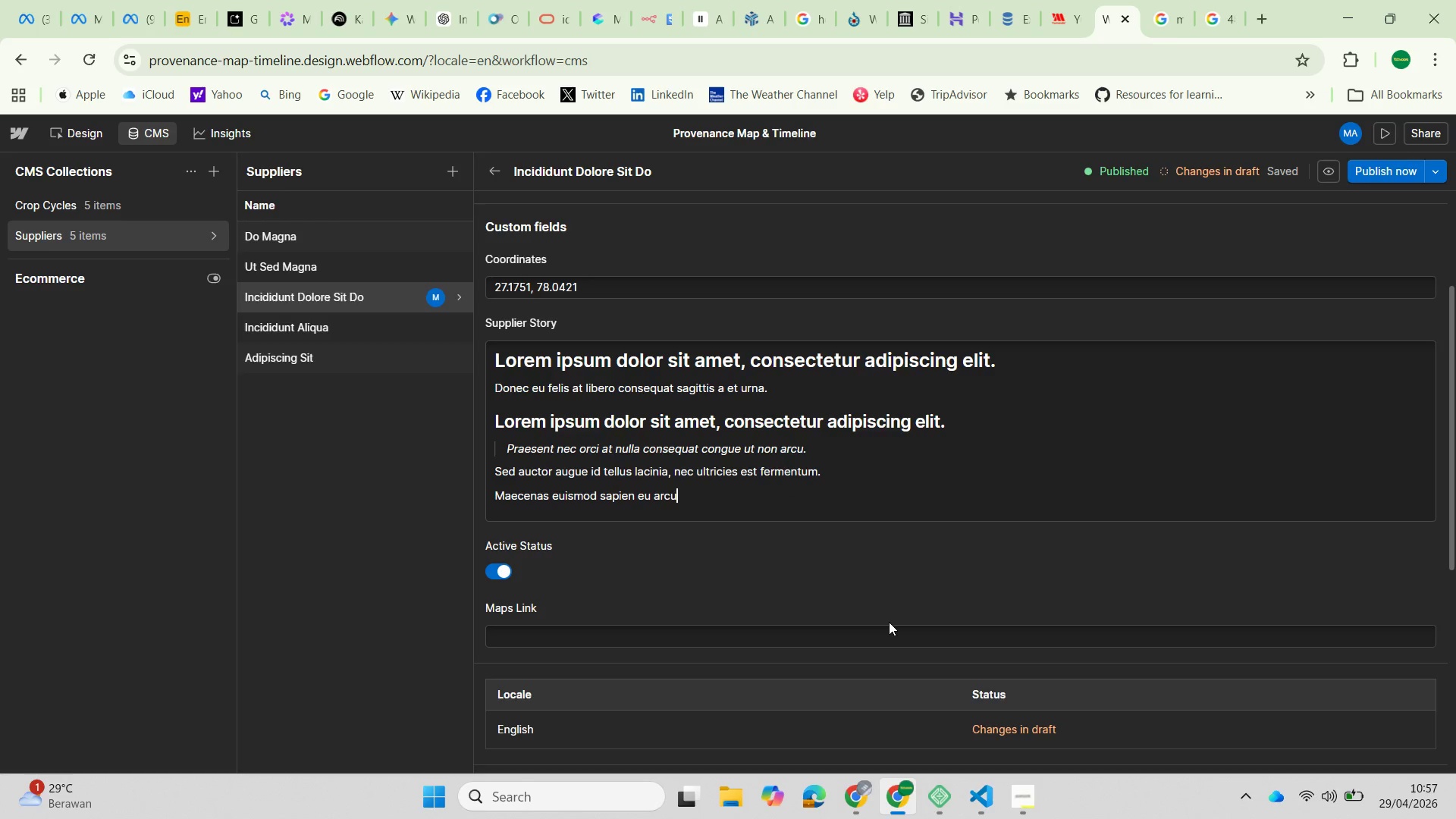 
key(Backspace)
 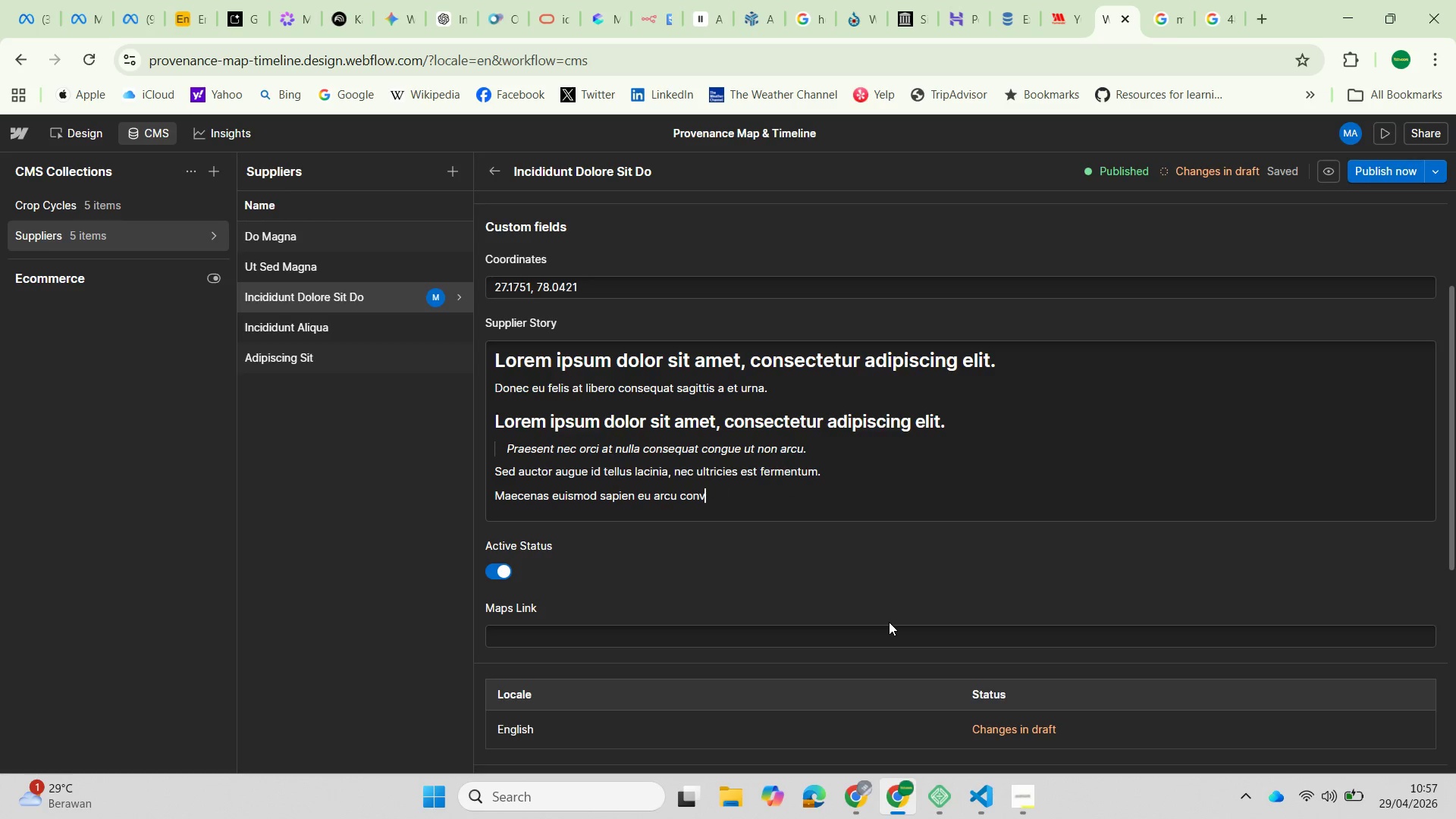 
key(Backspace)
 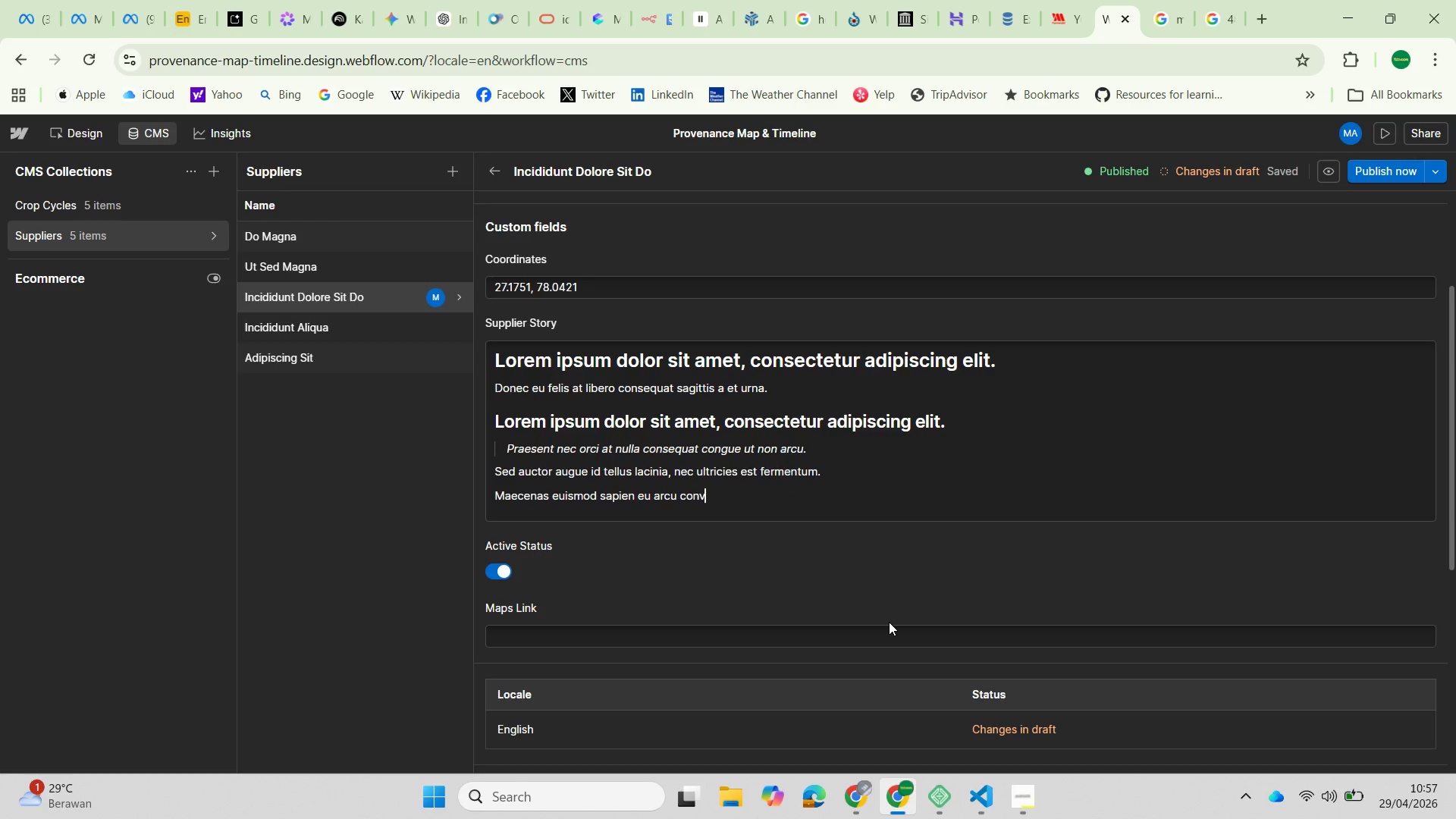 
key(Backspace)
 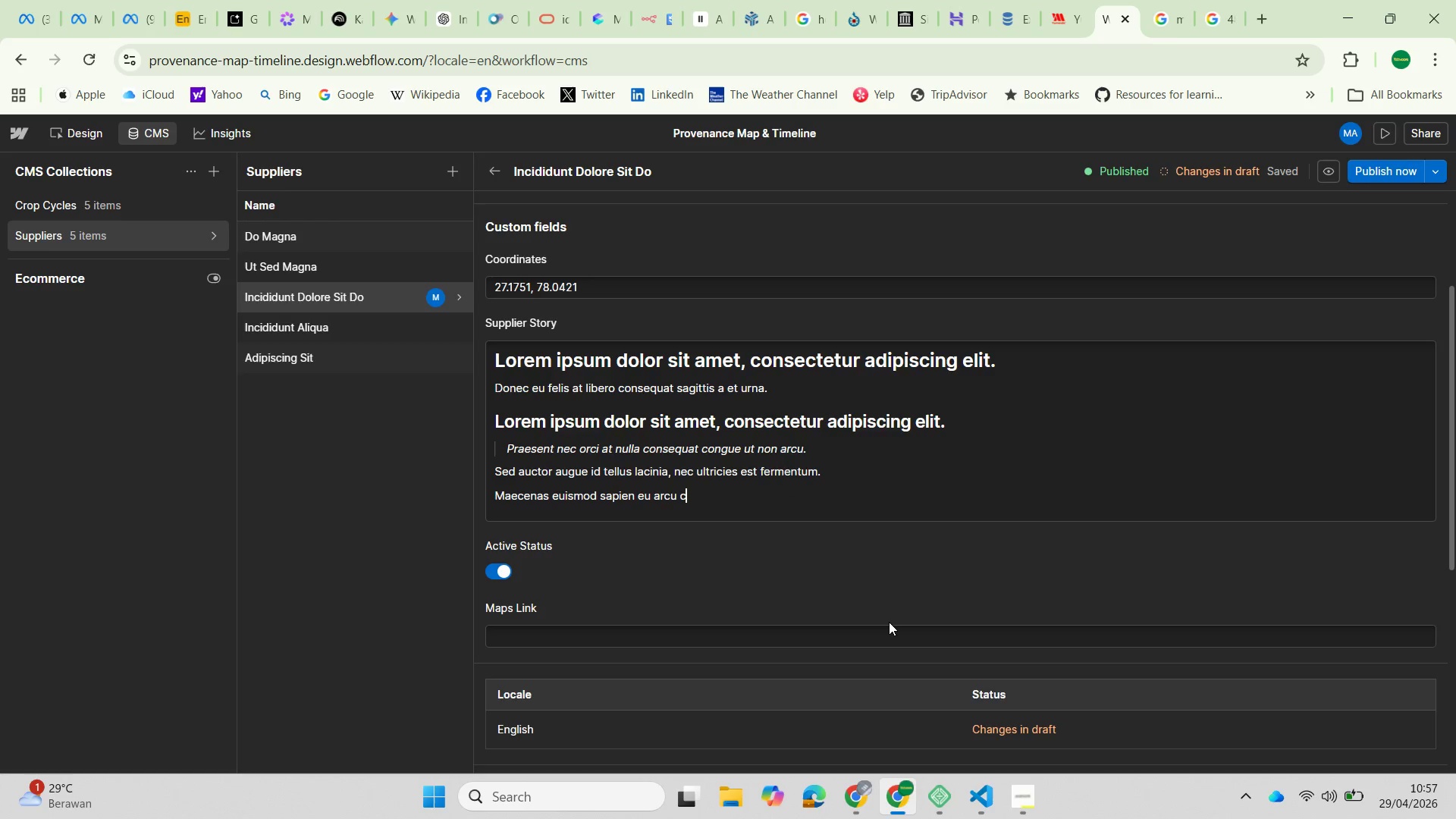 
key(Backspace)
 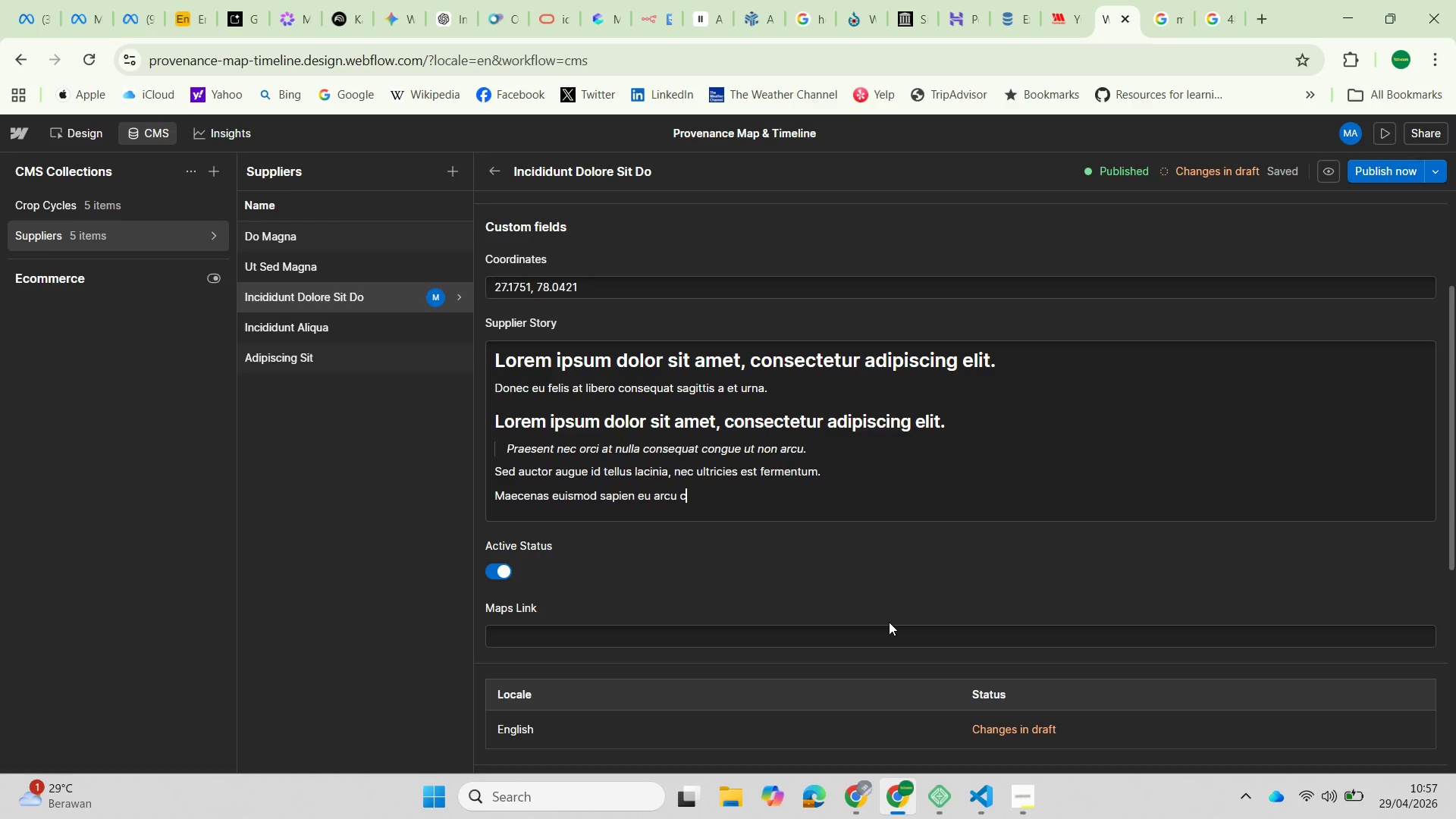 
key(Backspace)
 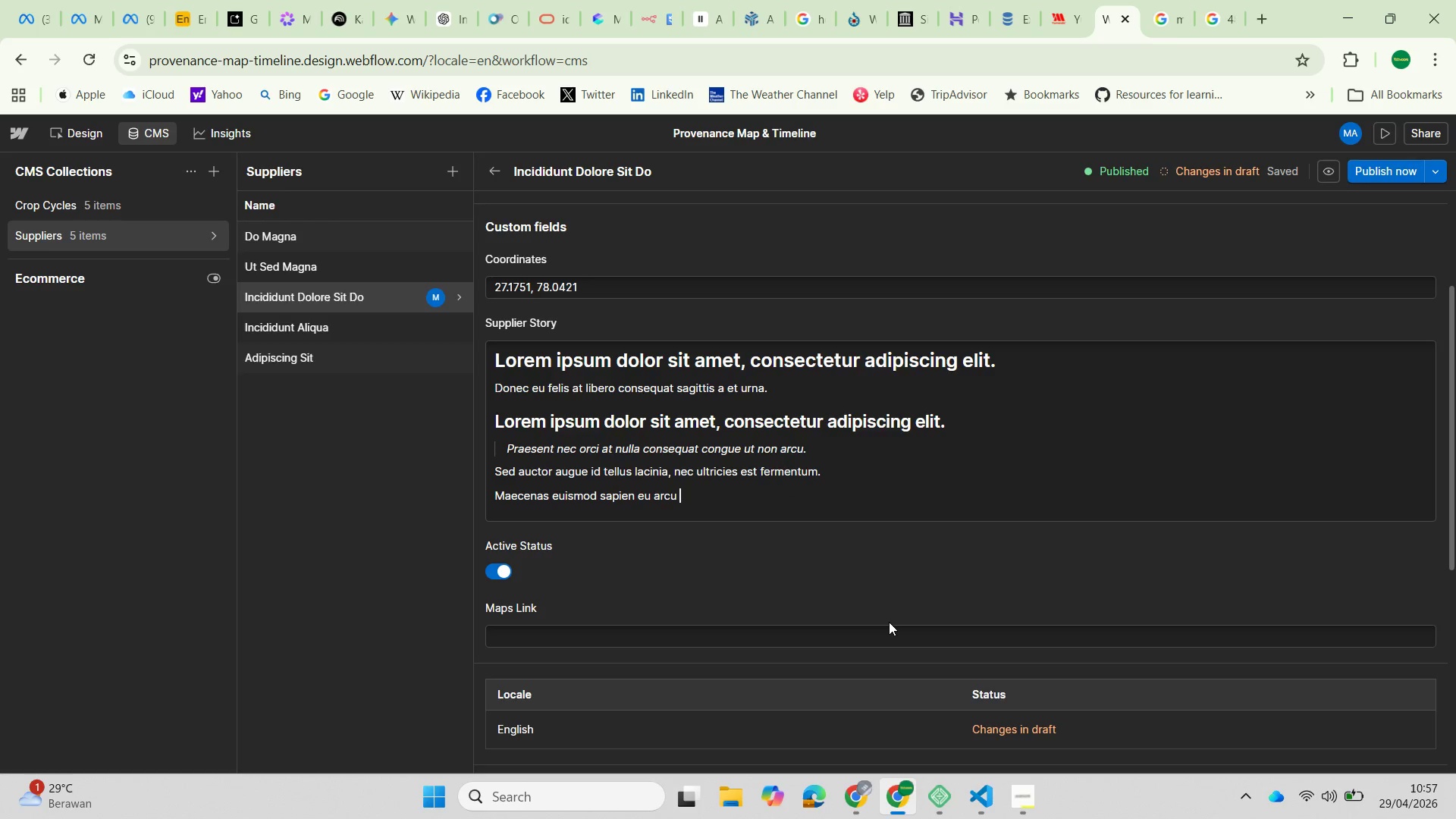 
key(Backspace)
 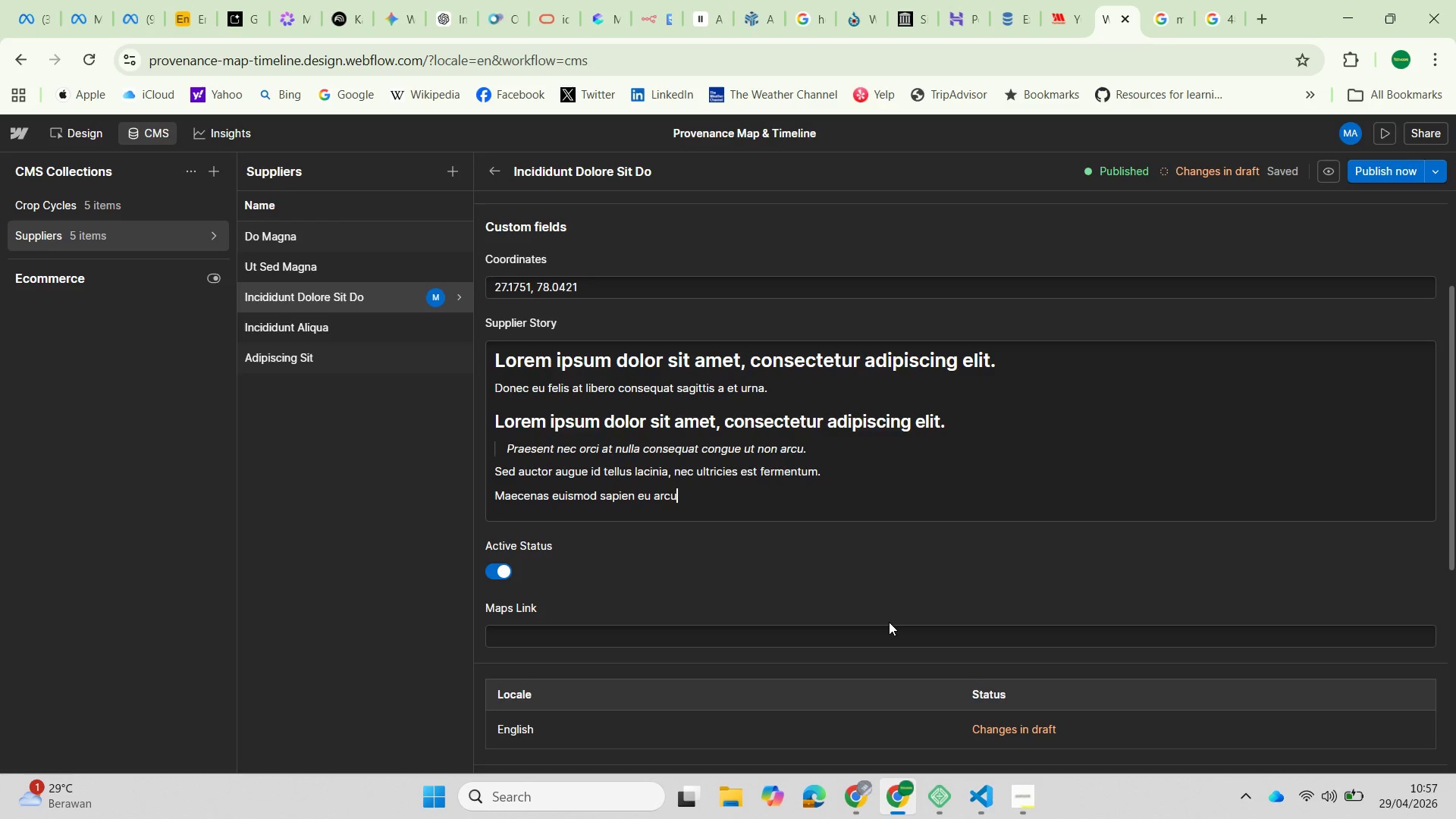 
key(Backspace)
 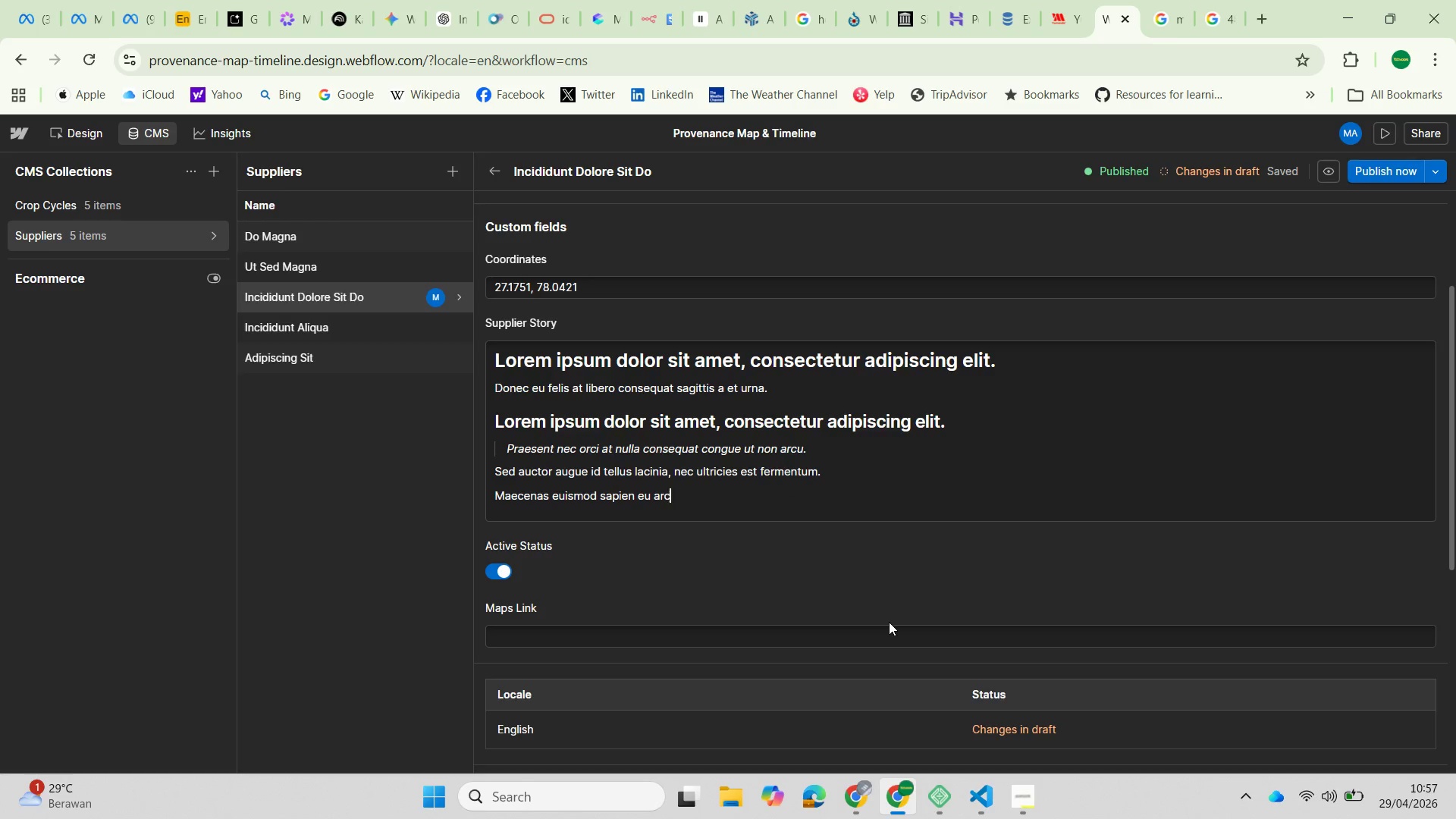 
key(Backspace)
 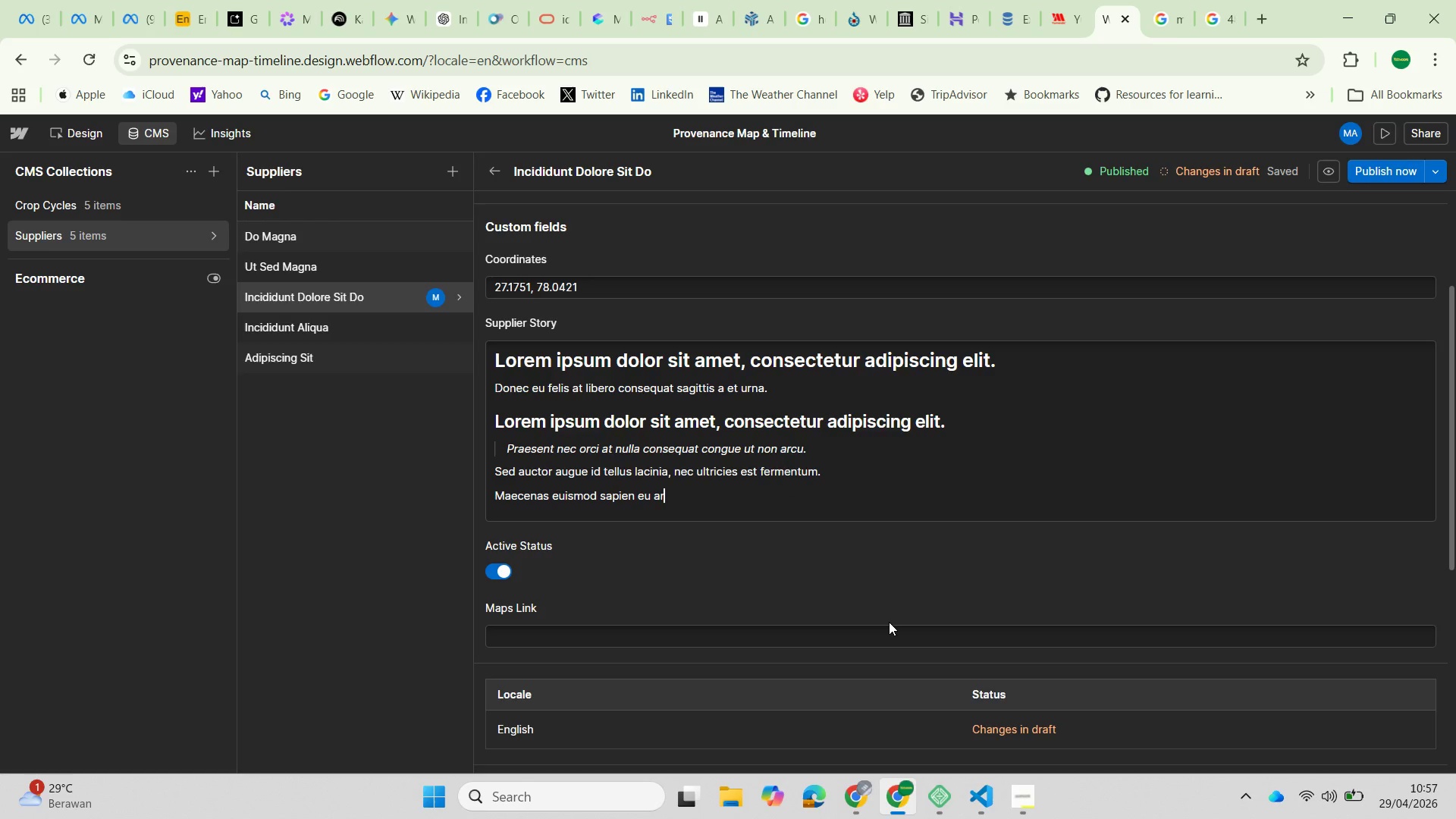 
key(Backspace)
 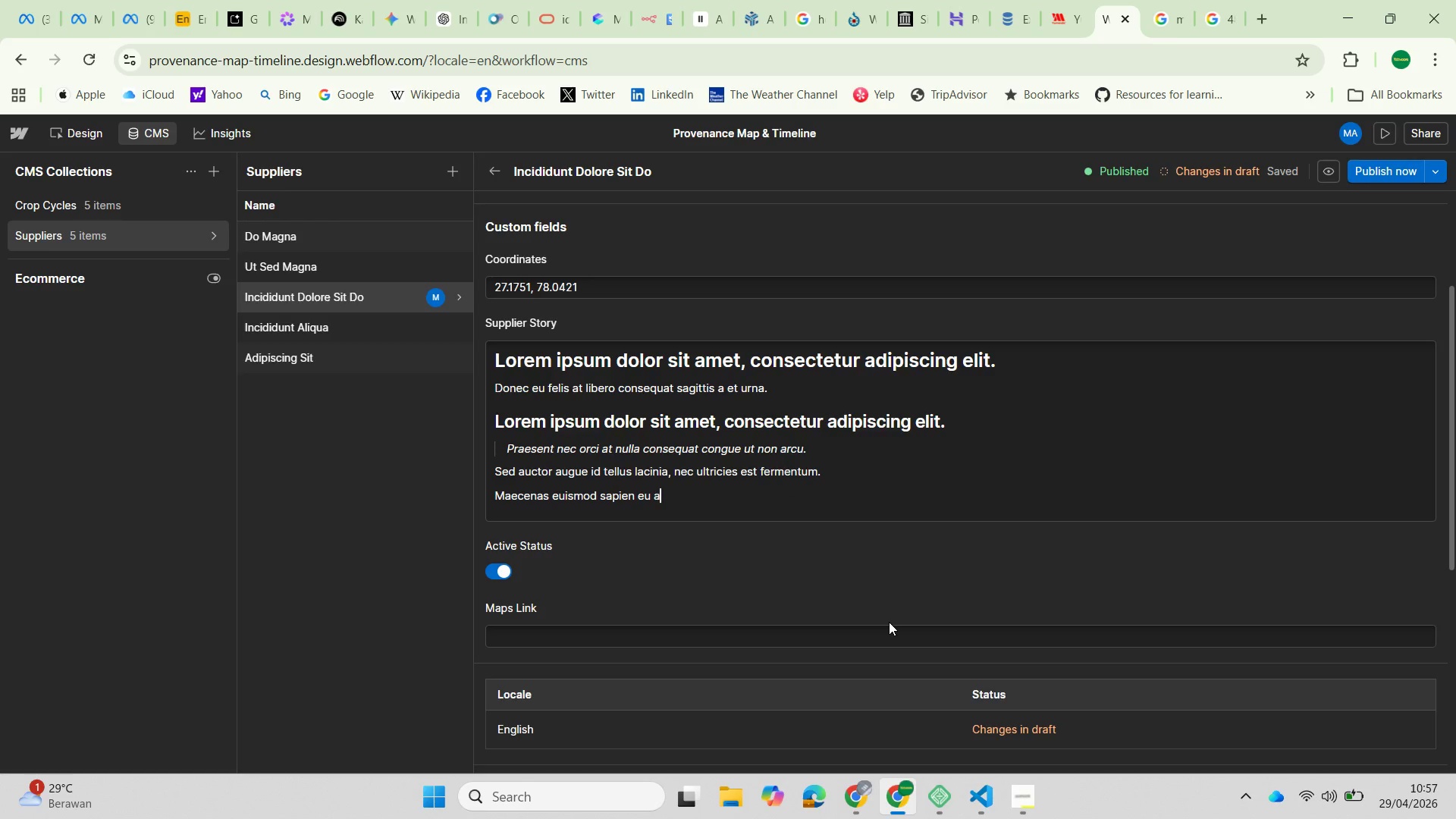 
key(Backspace)
 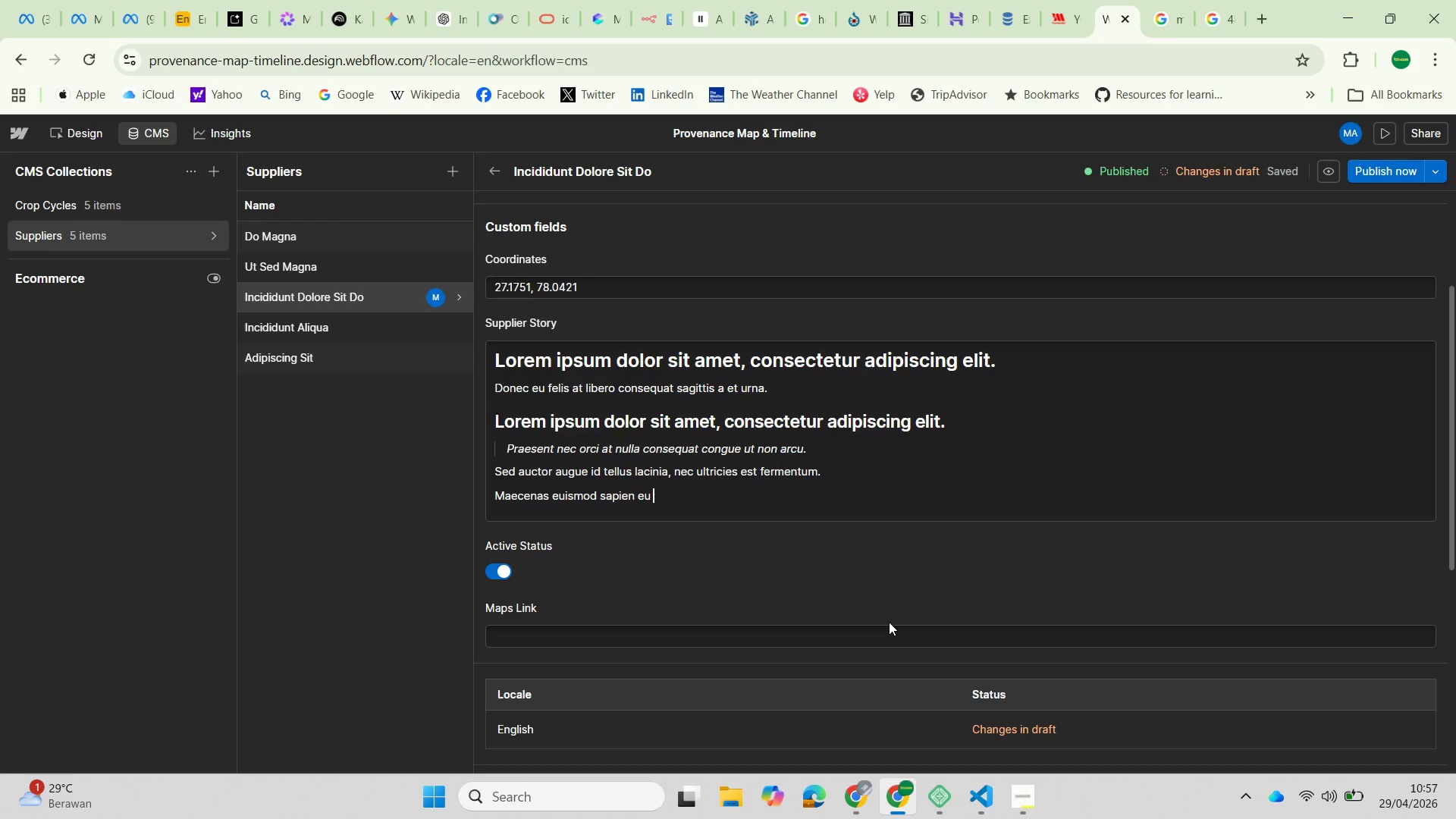 
hold_key(key=Backspace, duration=1.39)
 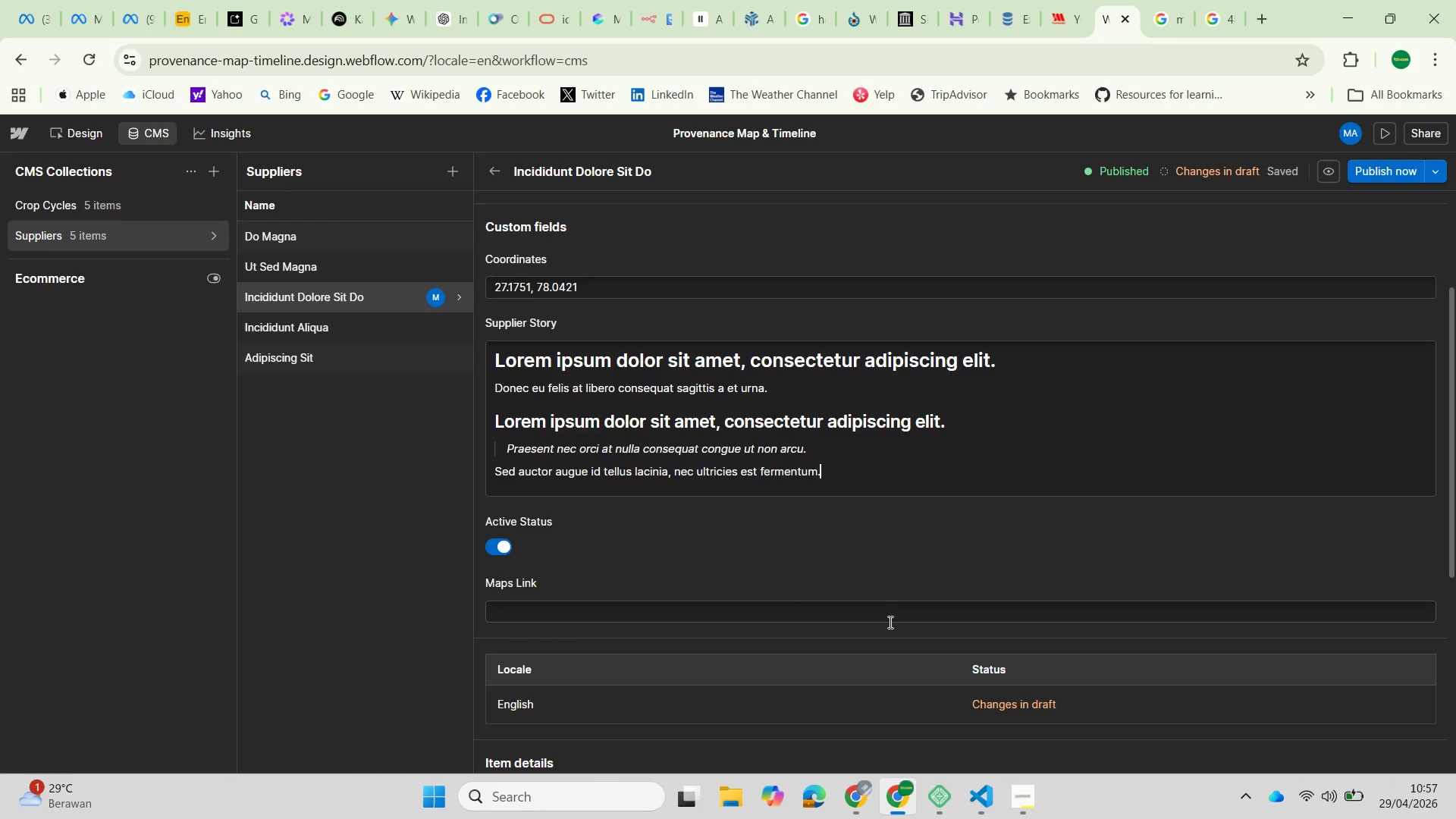 
key(Backspace)
 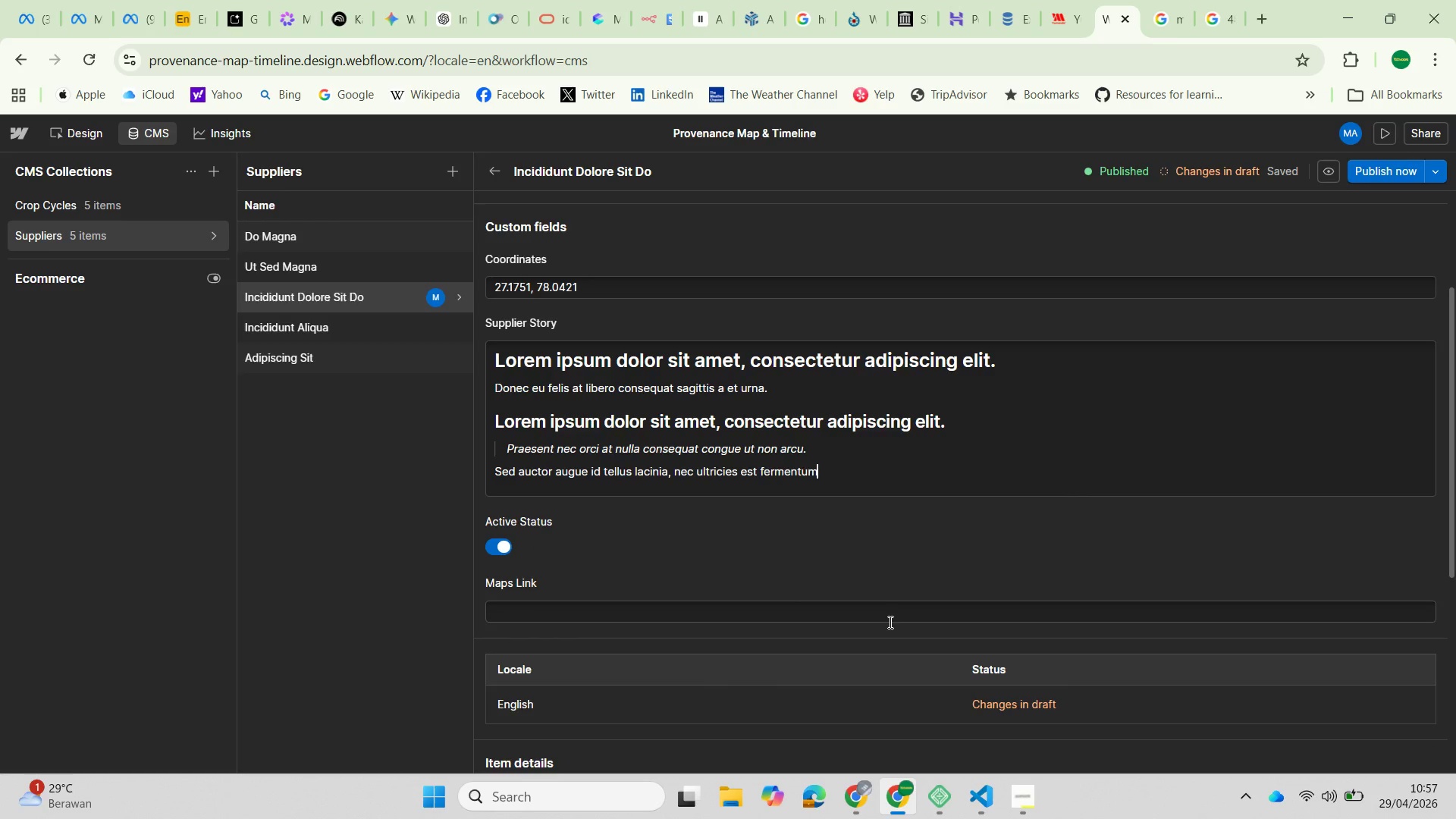 
key(Backspace)
 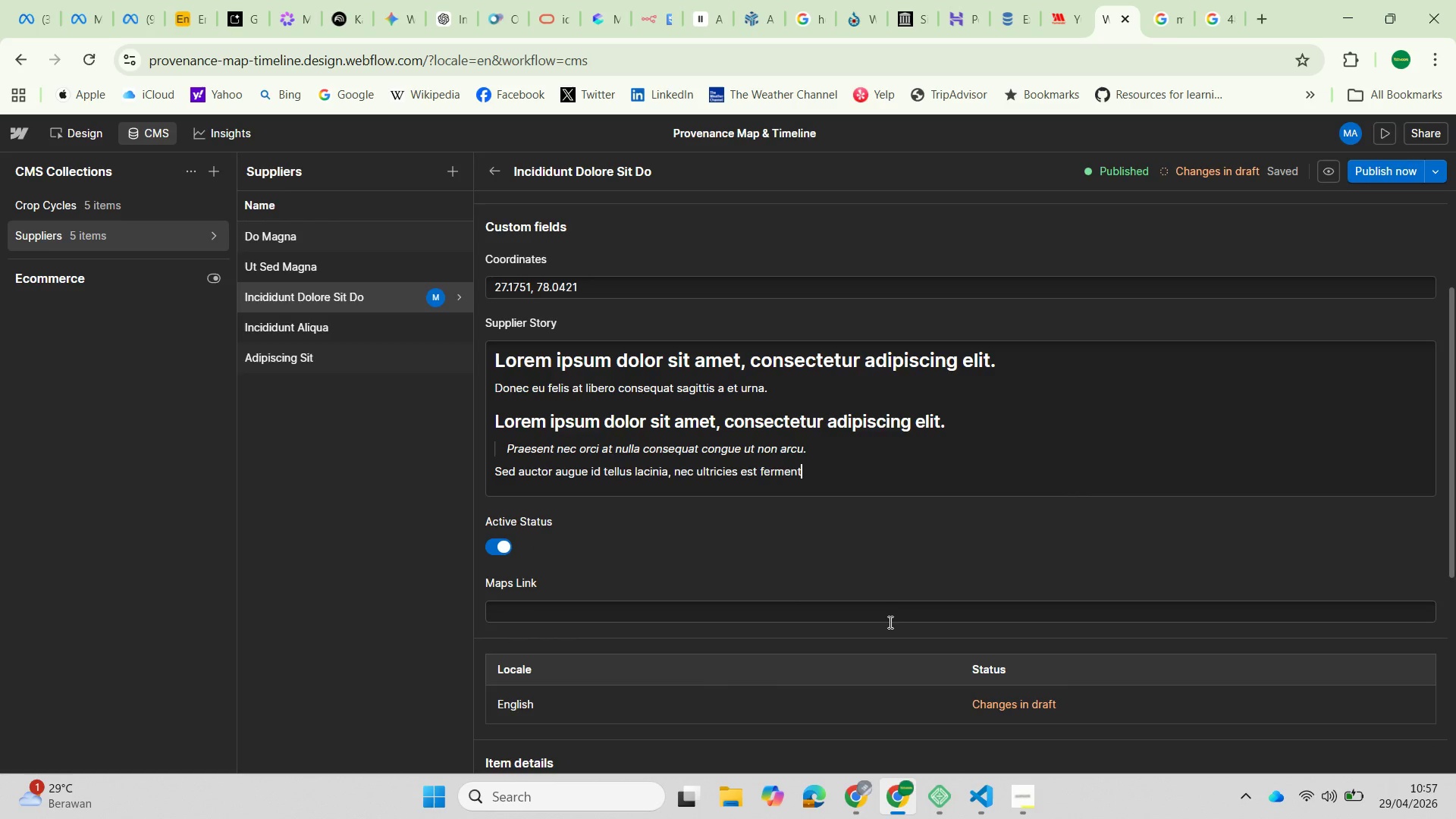 
hold_key(key=Backspace, duration=1.53)
 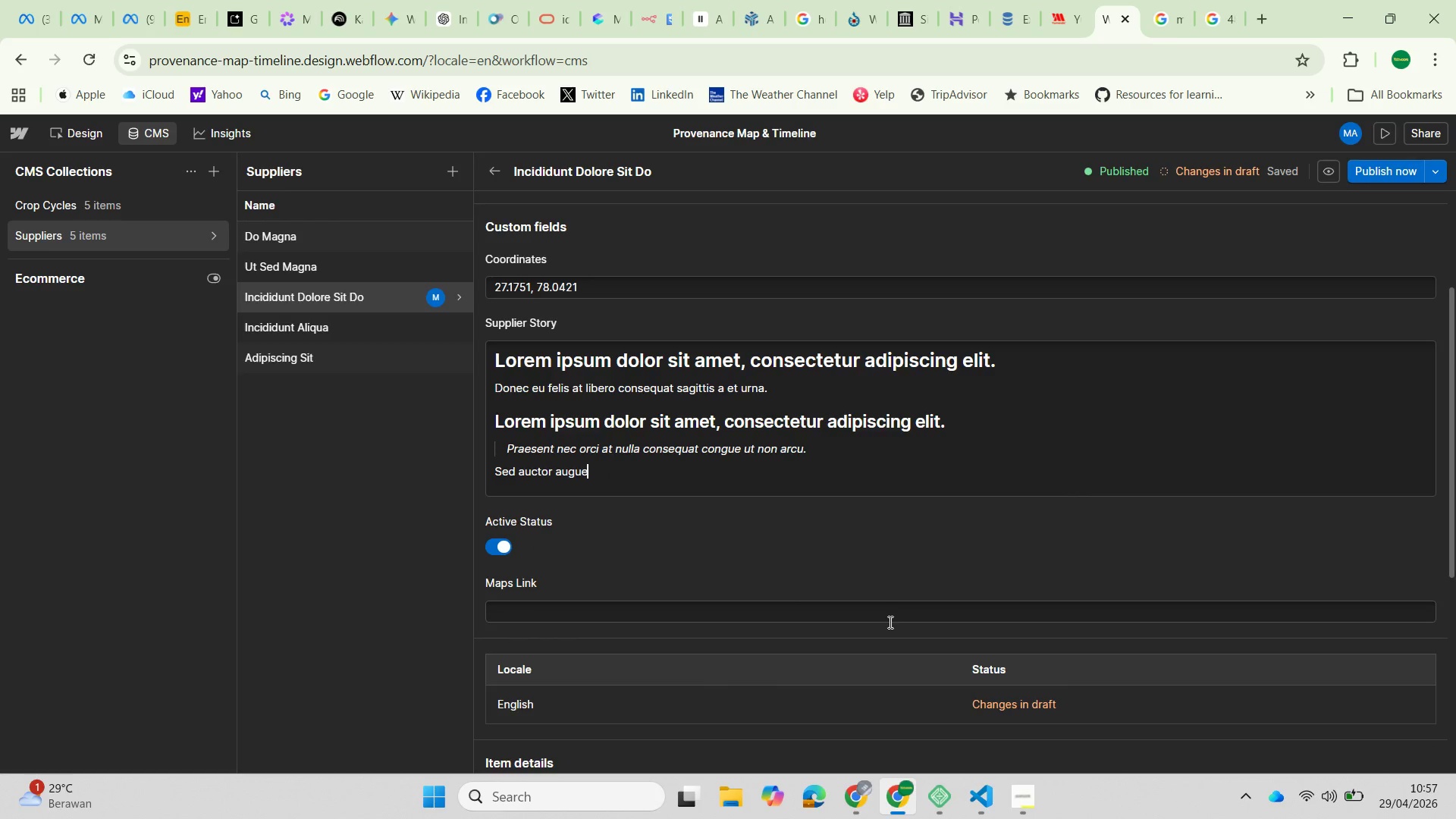 
hold_key(key=Backspace, duration=0.45)
 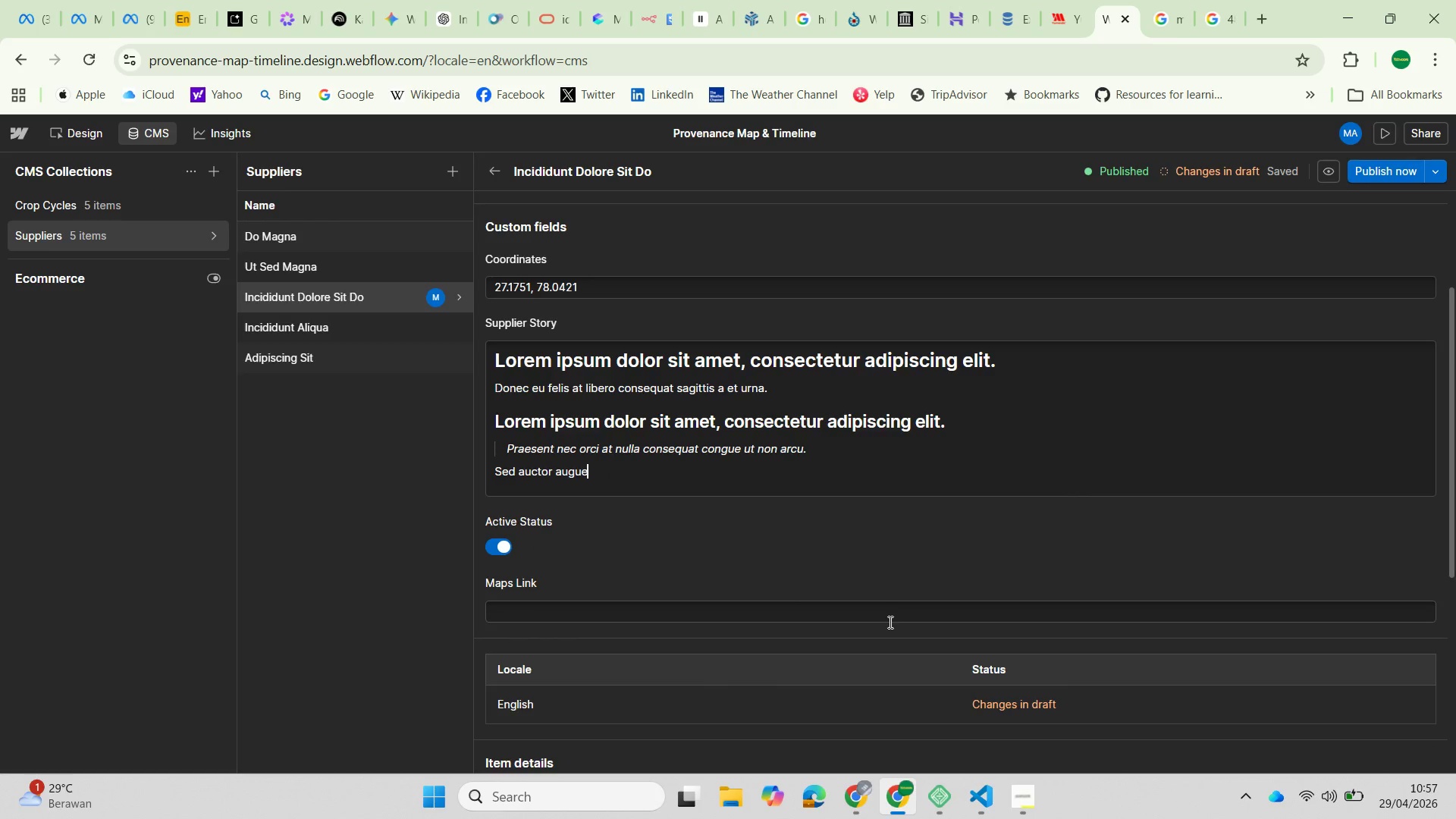 
key(Backspace)
 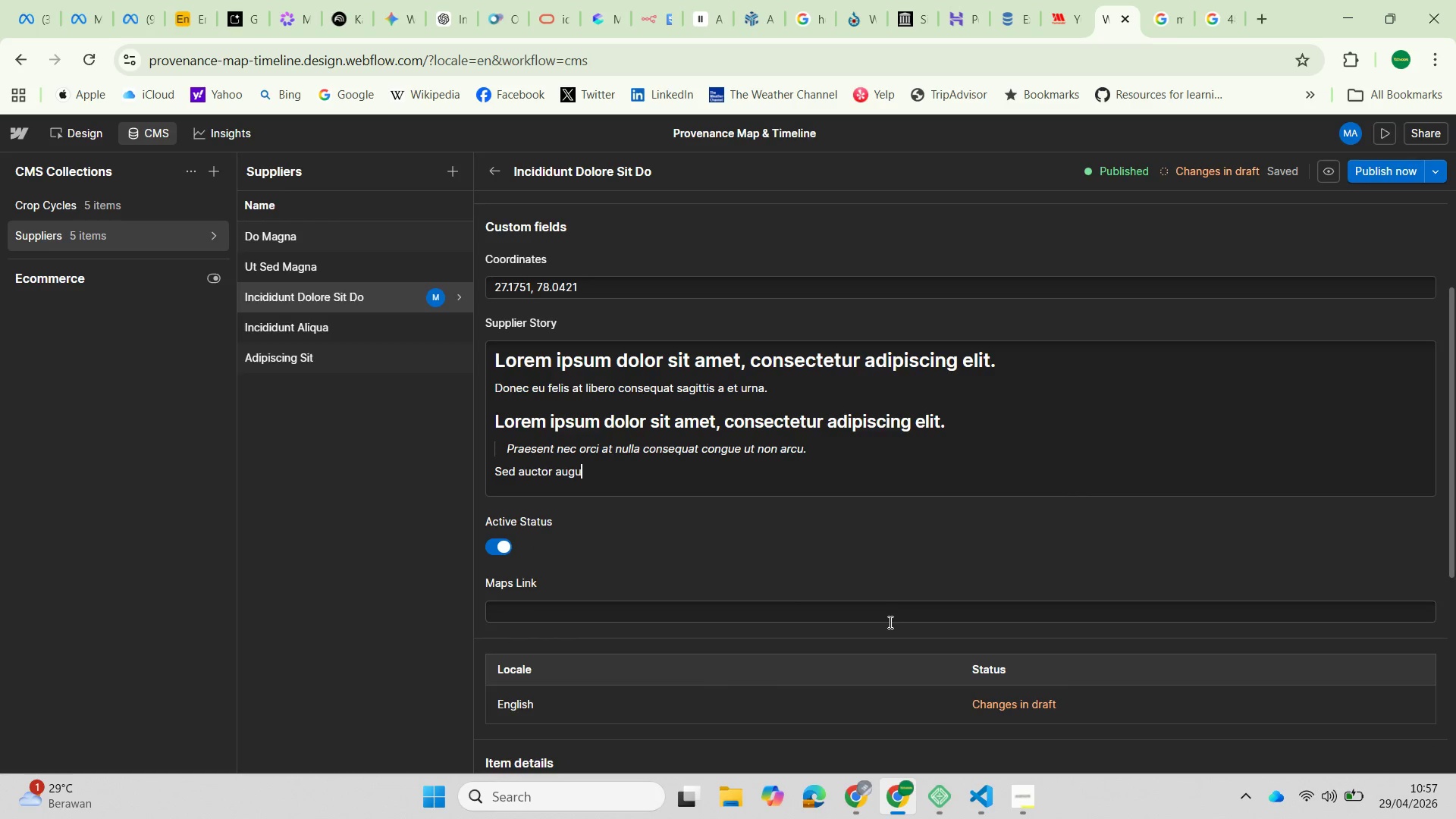 
key(Backspace)
 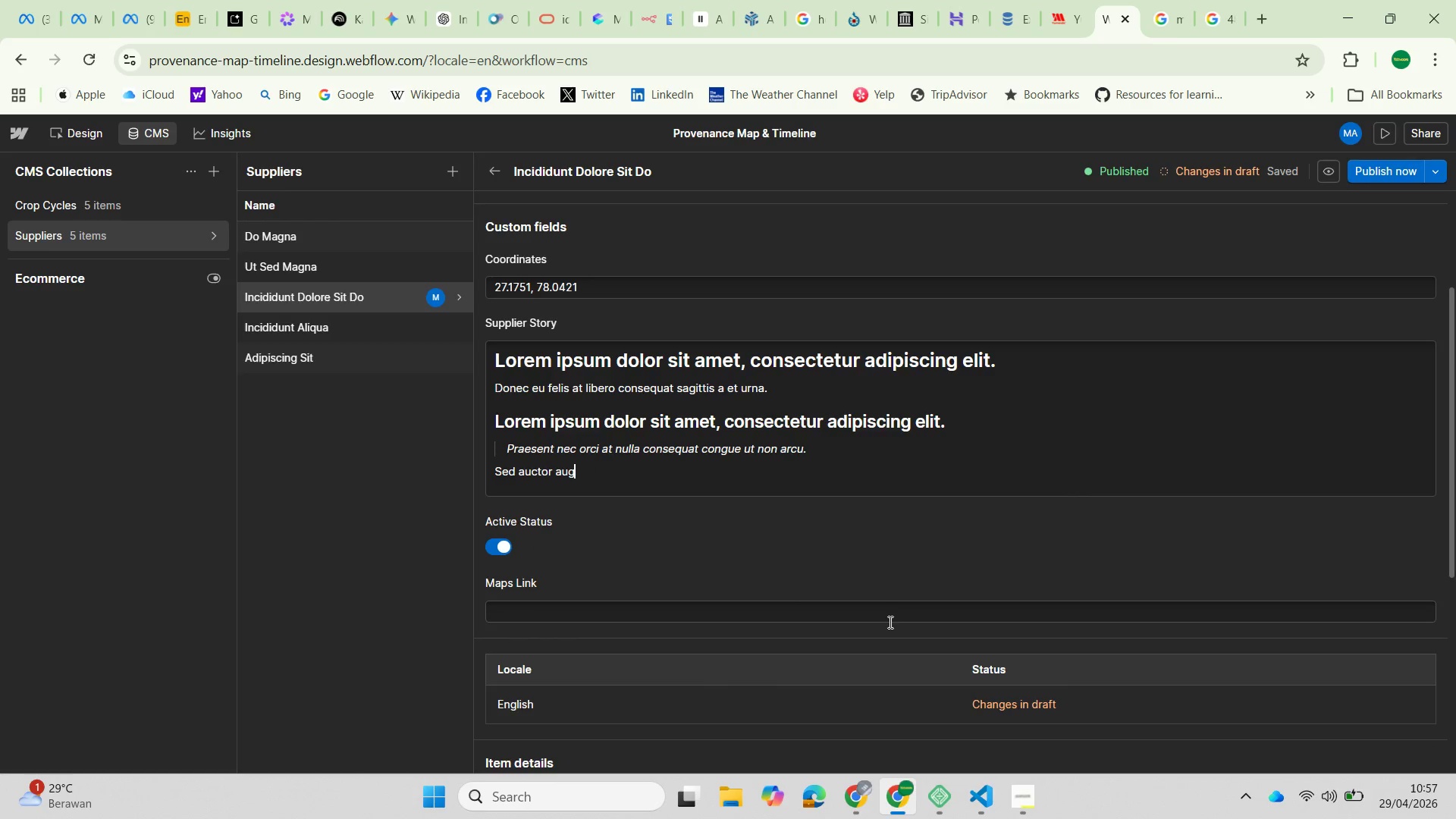 
key(Backspace)
 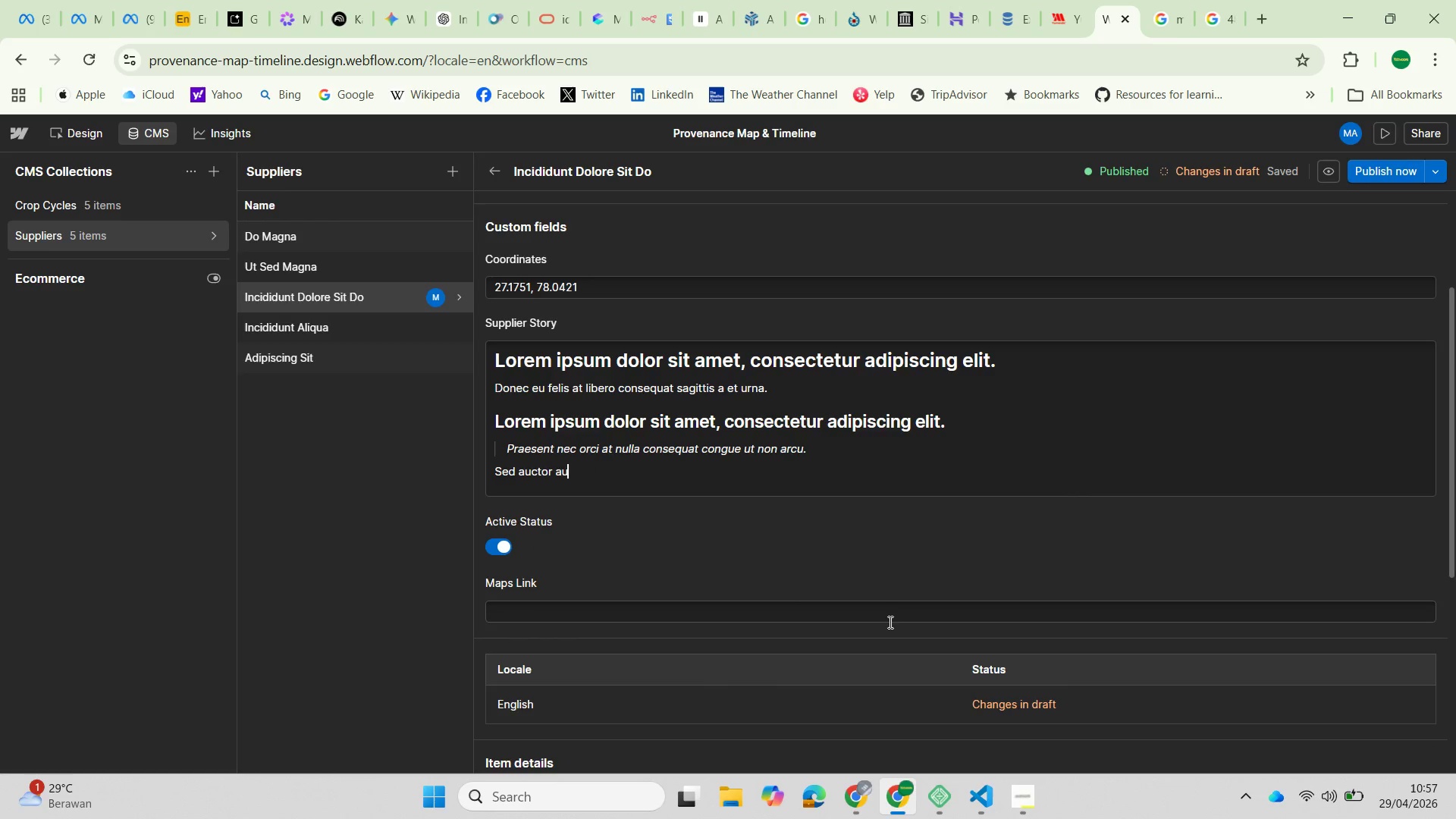 
key(Backspace)
 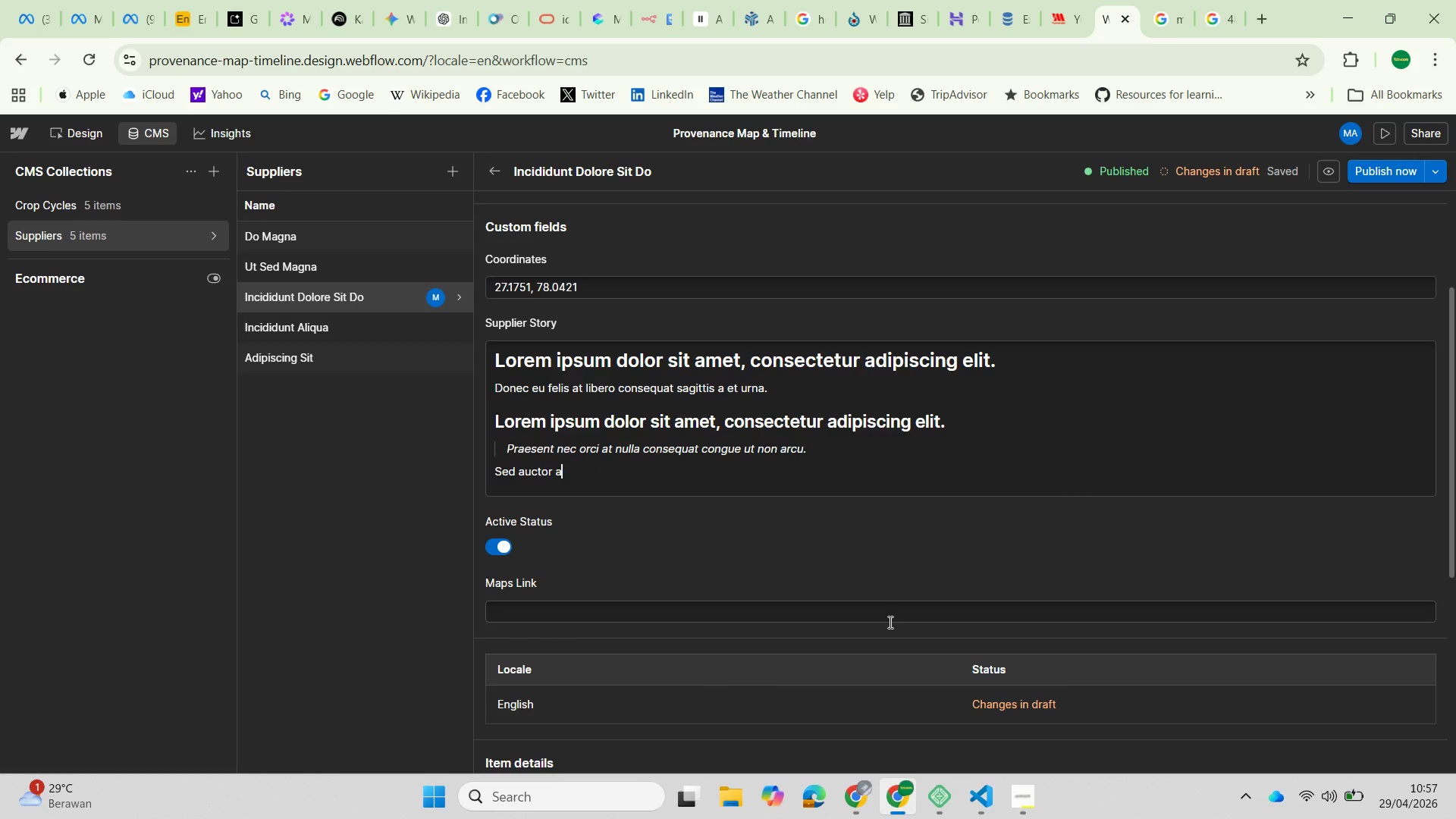 
key(Backspace)
 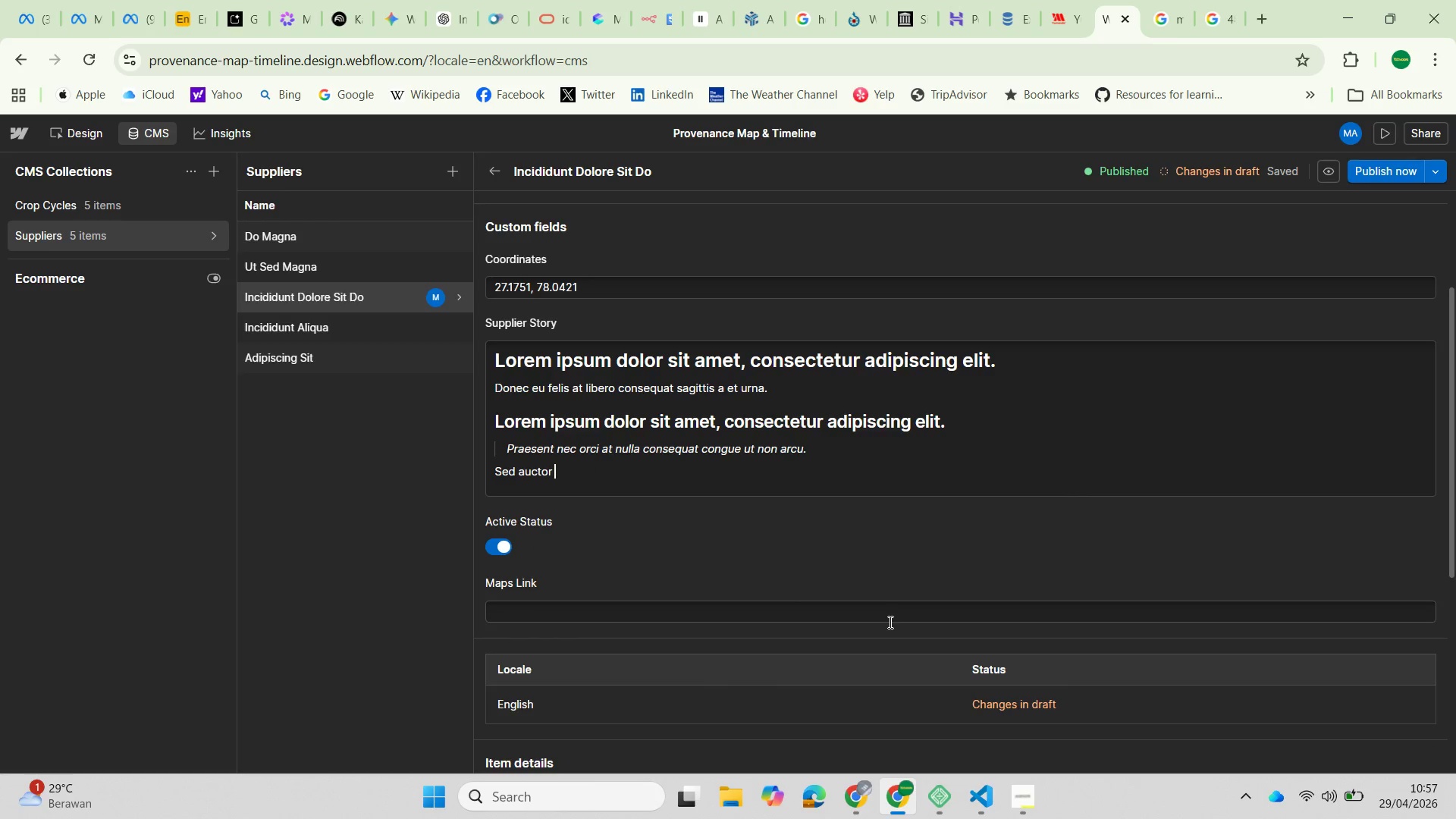 
key(Backspace)
 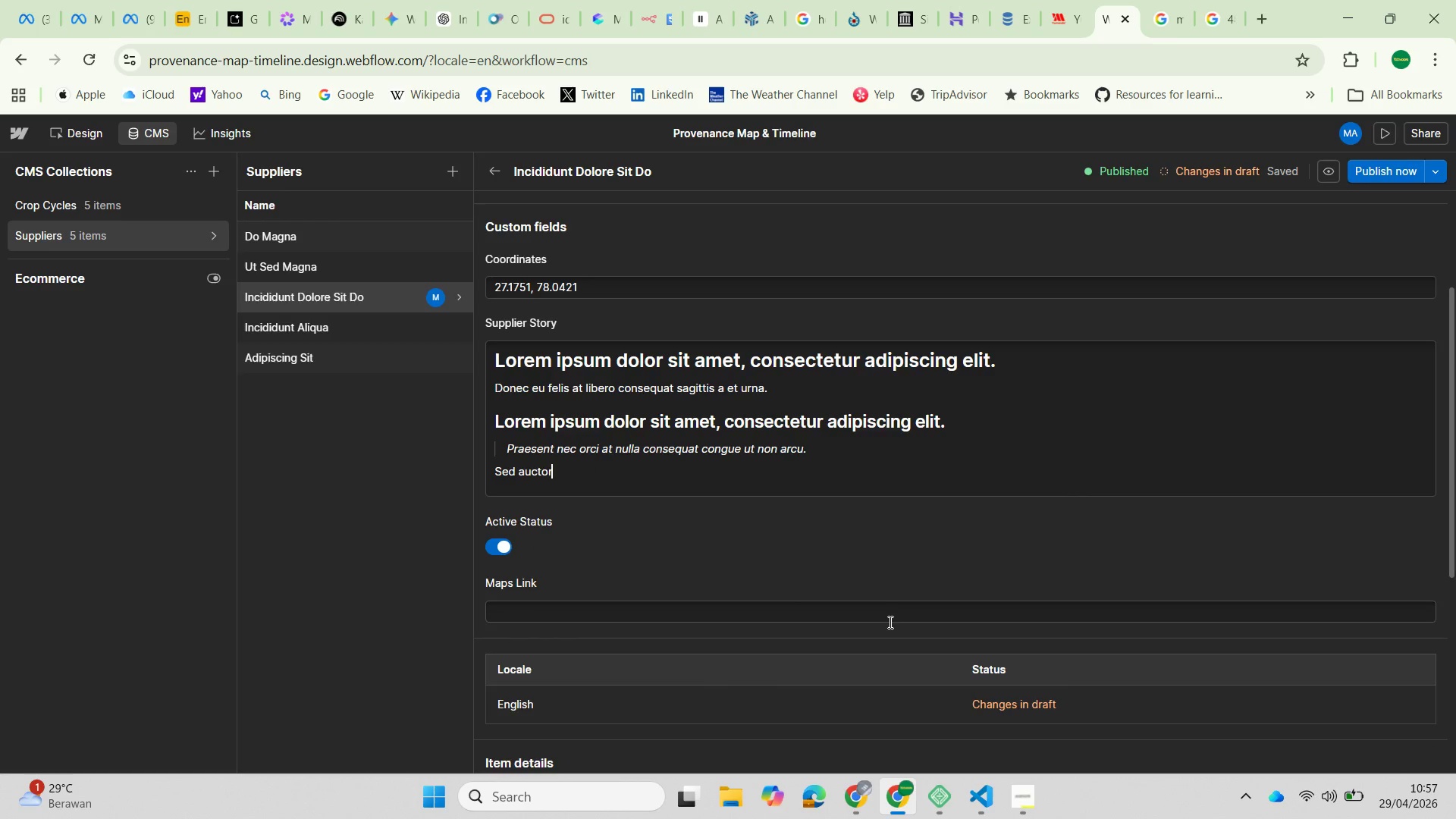 
key(Backspace)
 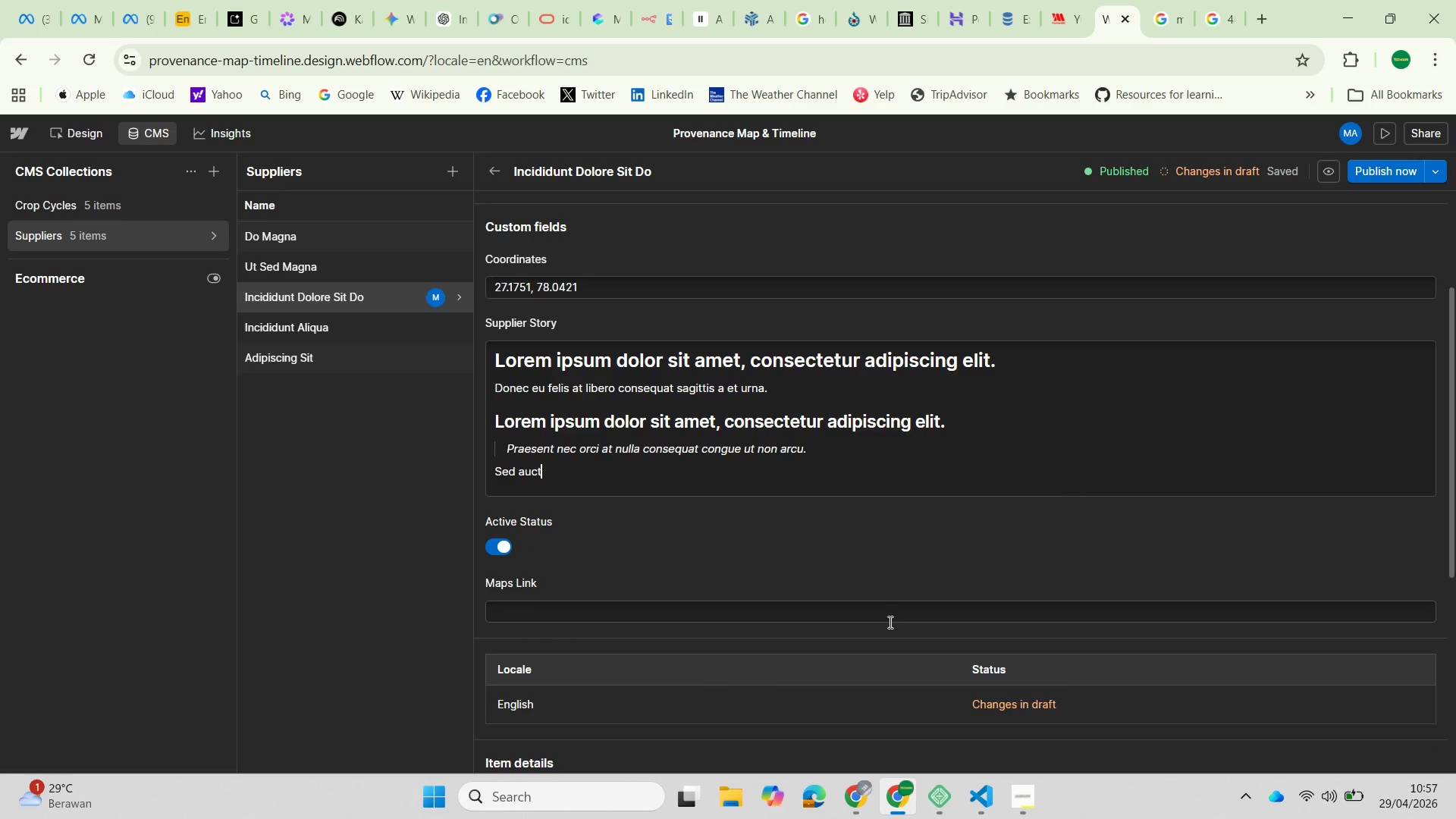 
key(Backspace)
 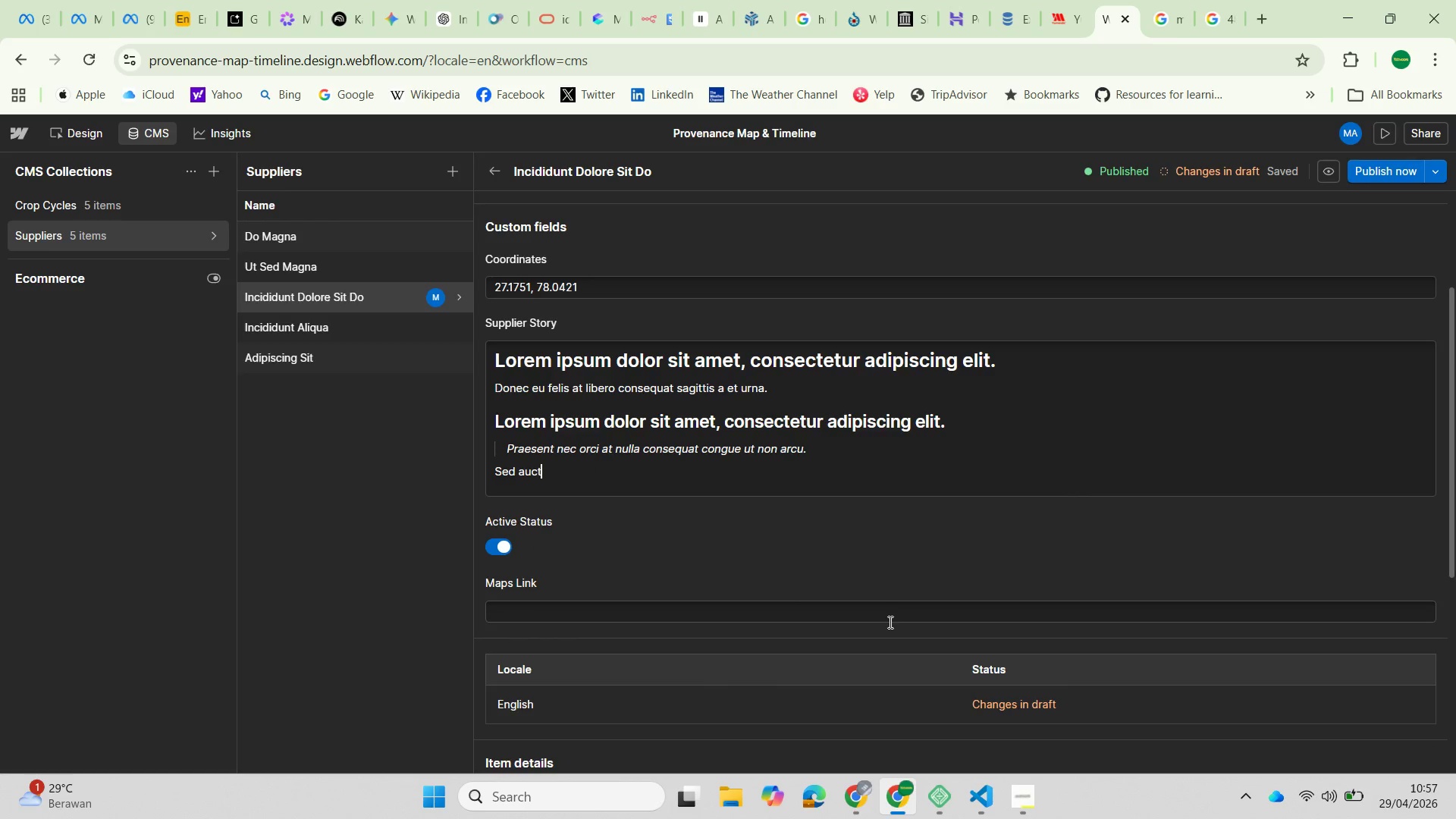 
key(Backspace)
 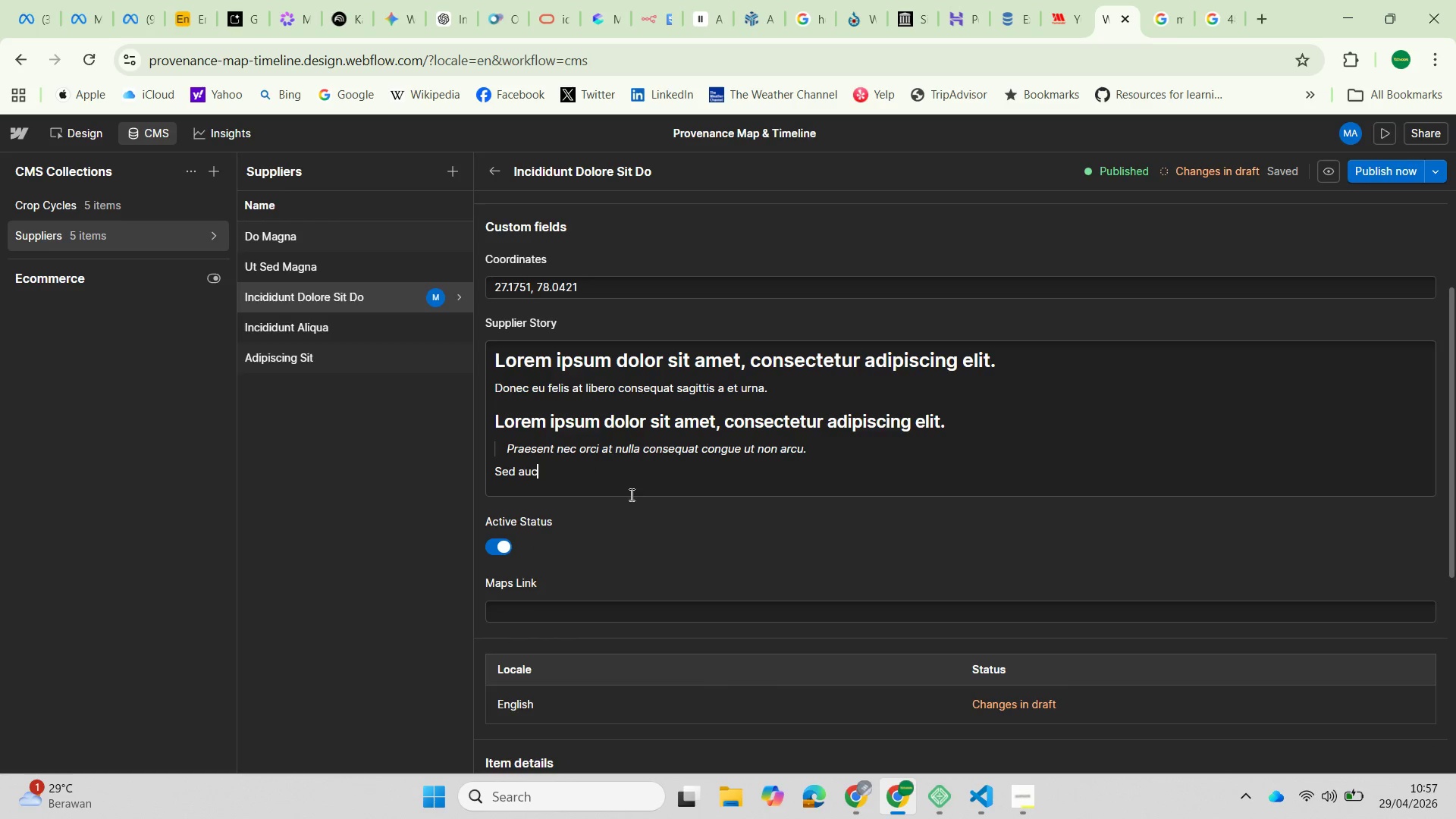 
left_click_drag(start_coordinate=[570, 473], to_coordinate=[491, 421])
 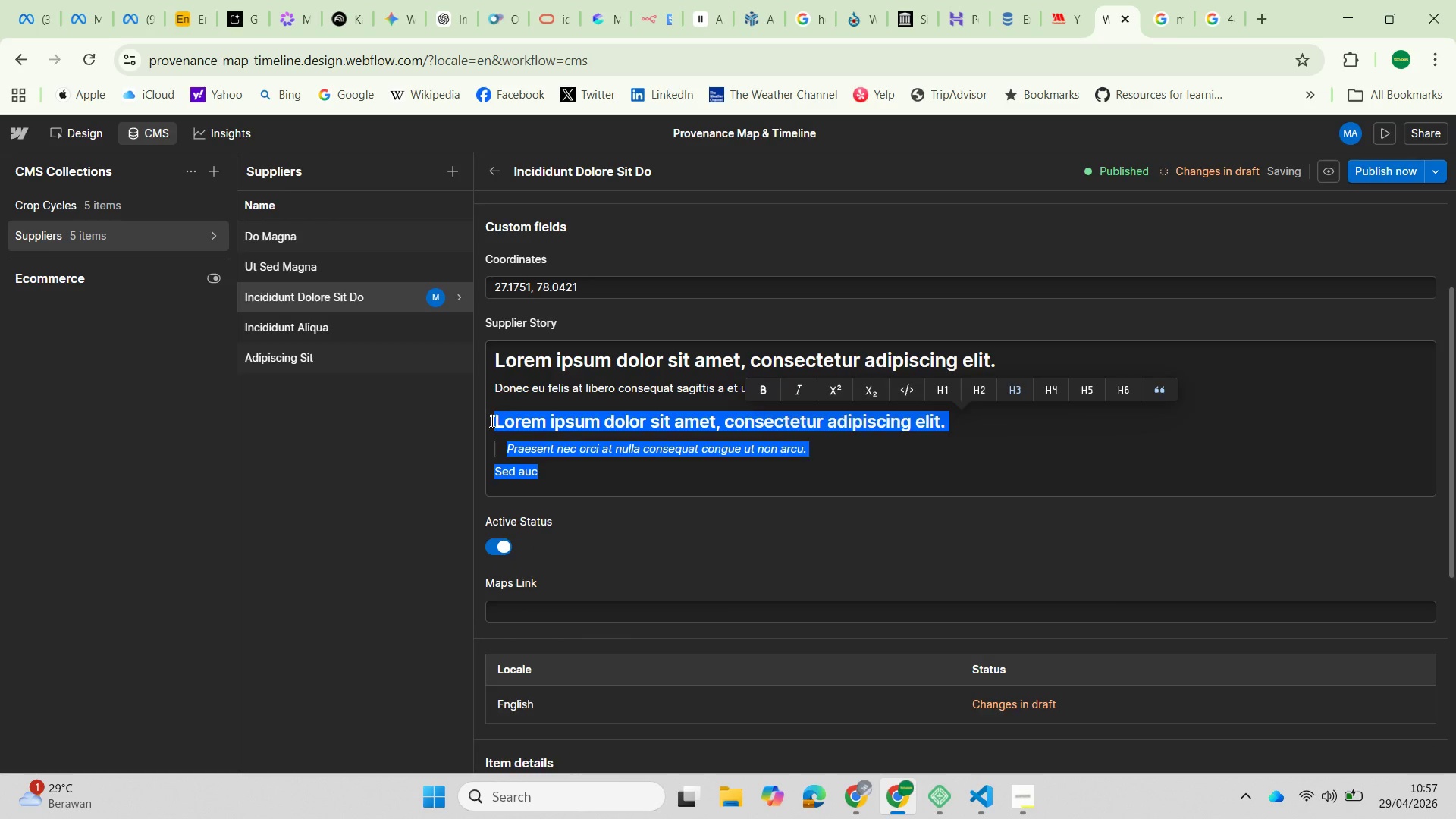 
key(Backspace)
 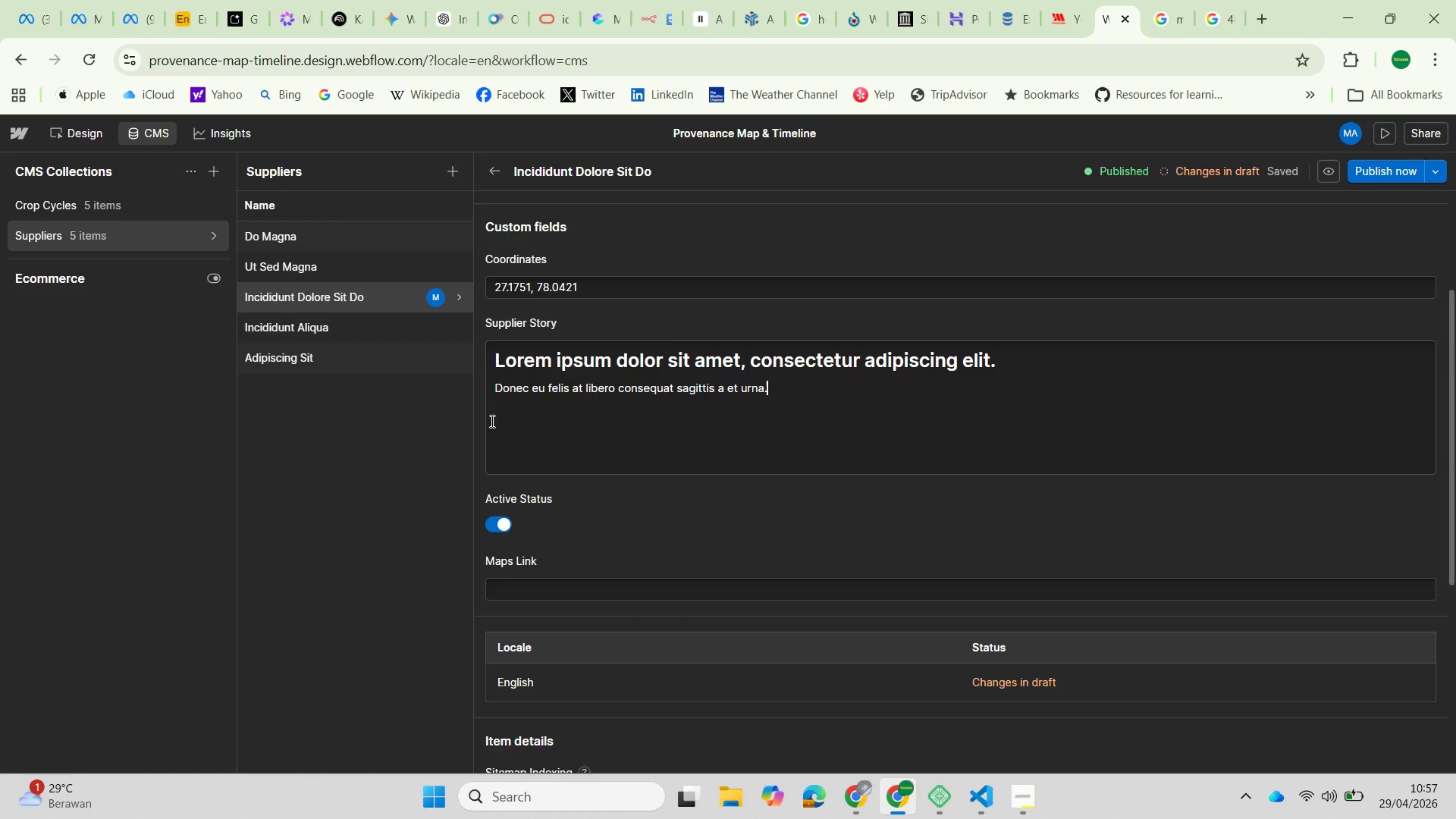 
key(Backspace)
 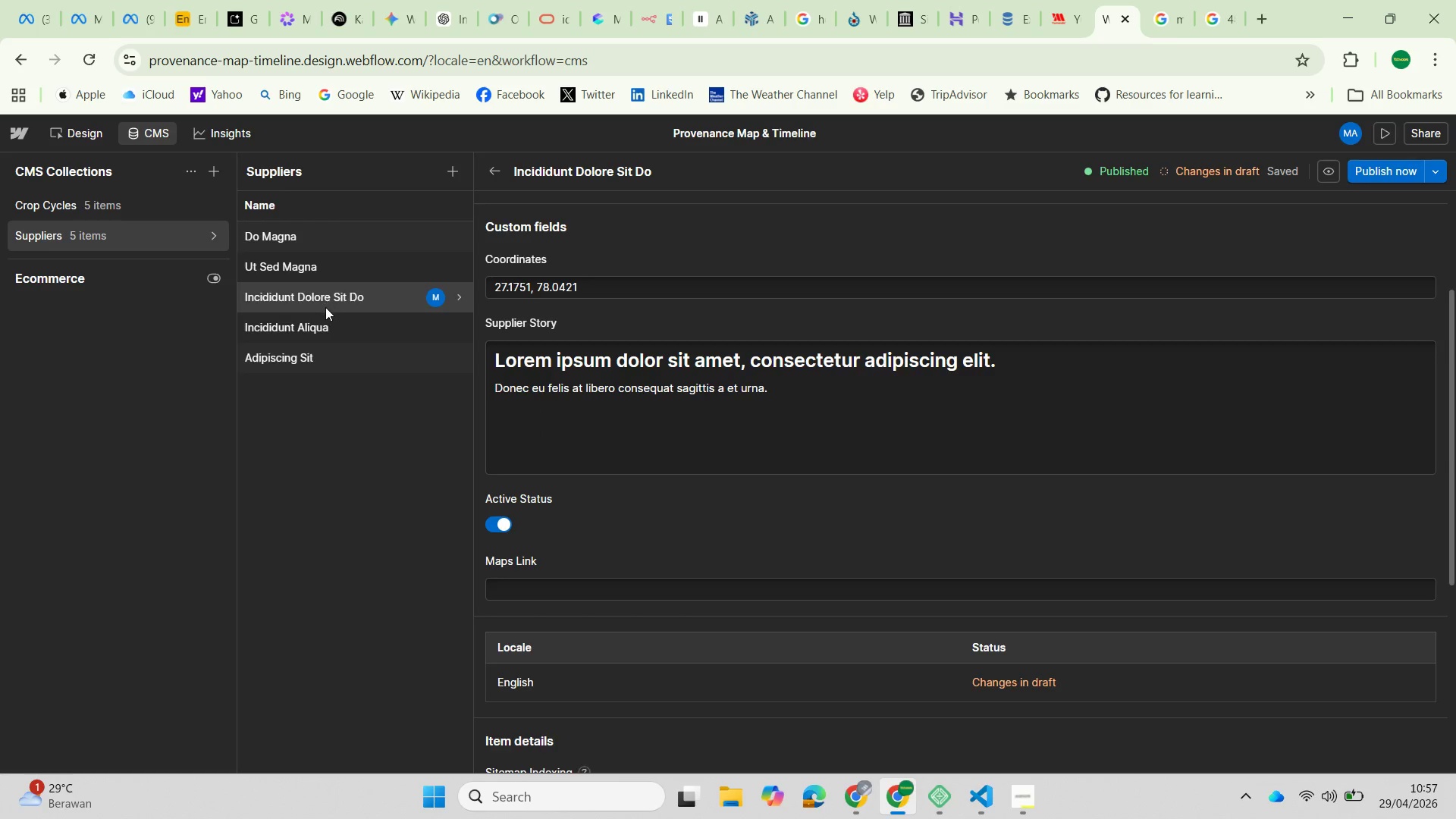 
left_click([314, 330])
 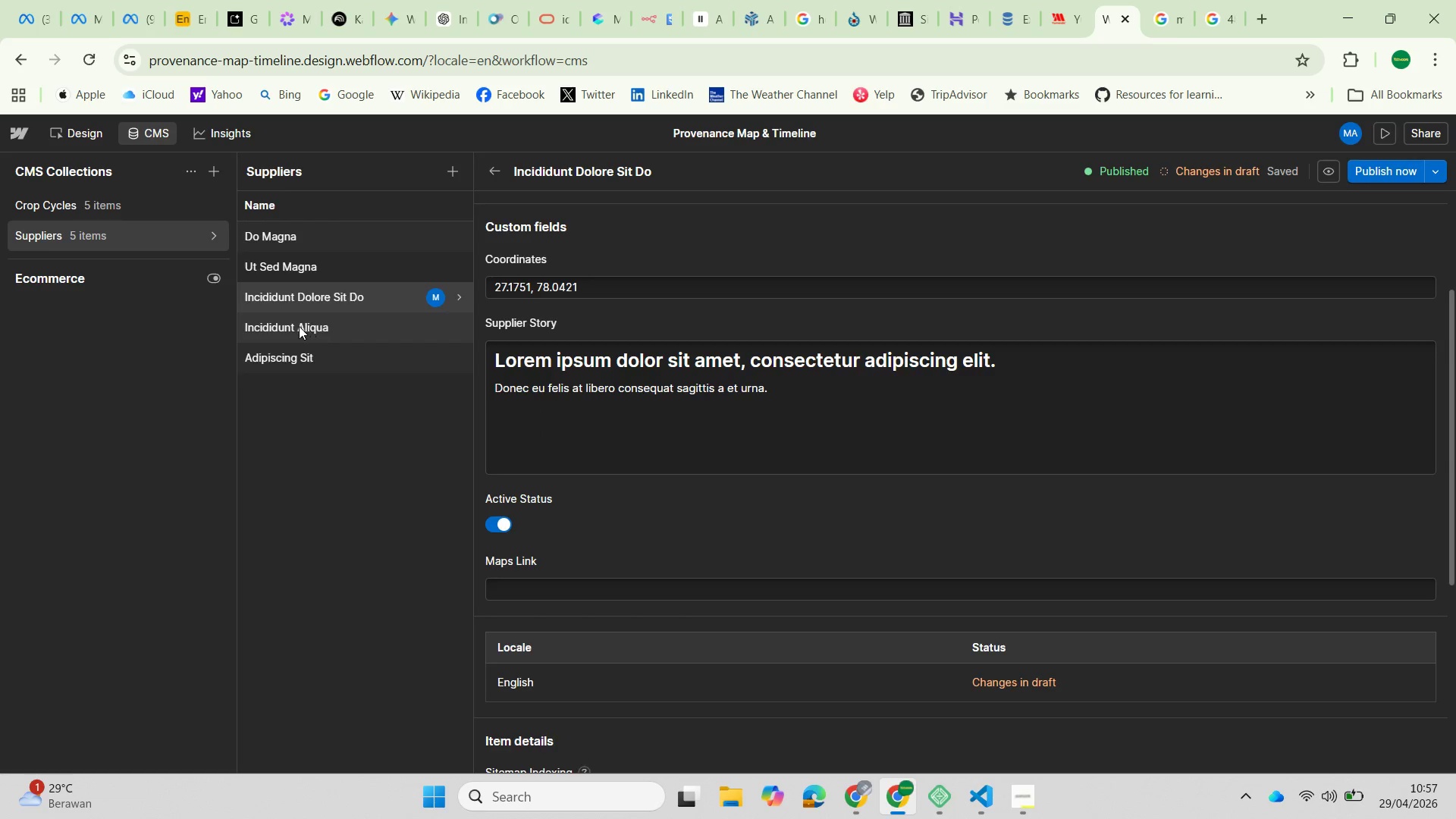 
left_click([299, 326])
 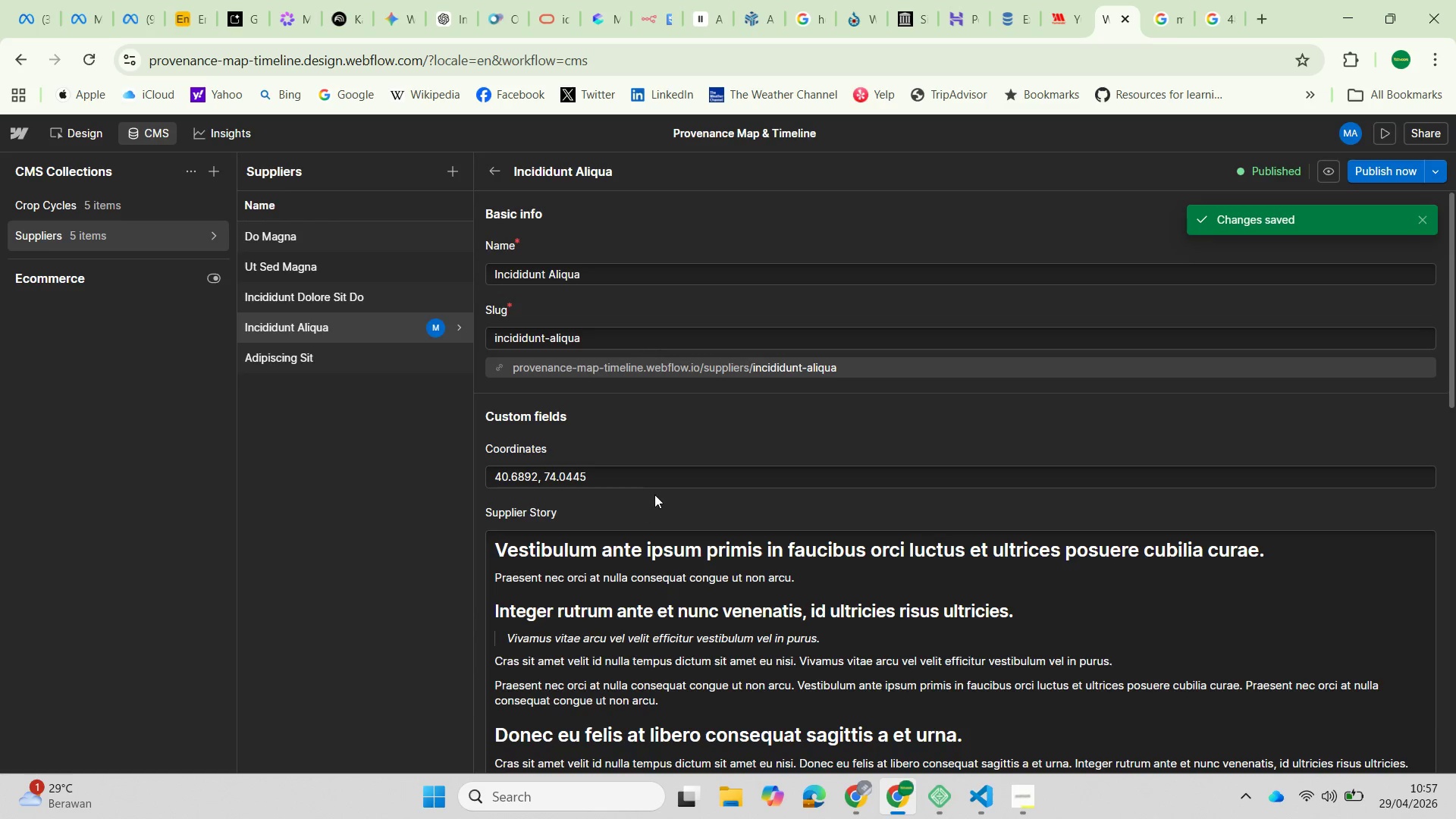 
scroll: coordinate [764, 548], scroll_direction: down, amount: 6.0
 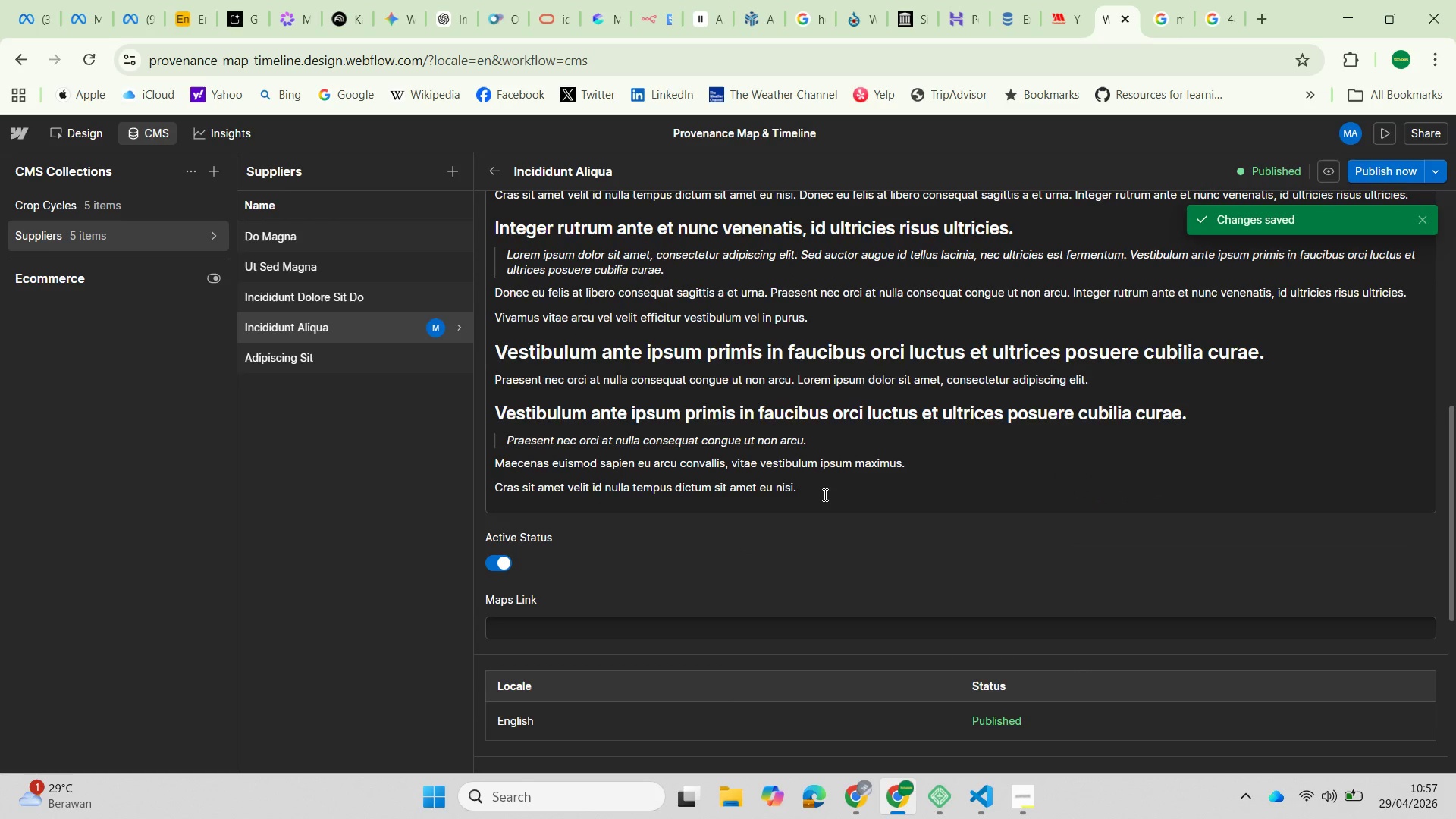 
left_click_drag(start_coordinate=[824, 494], to_coordinate=[821, 491])
 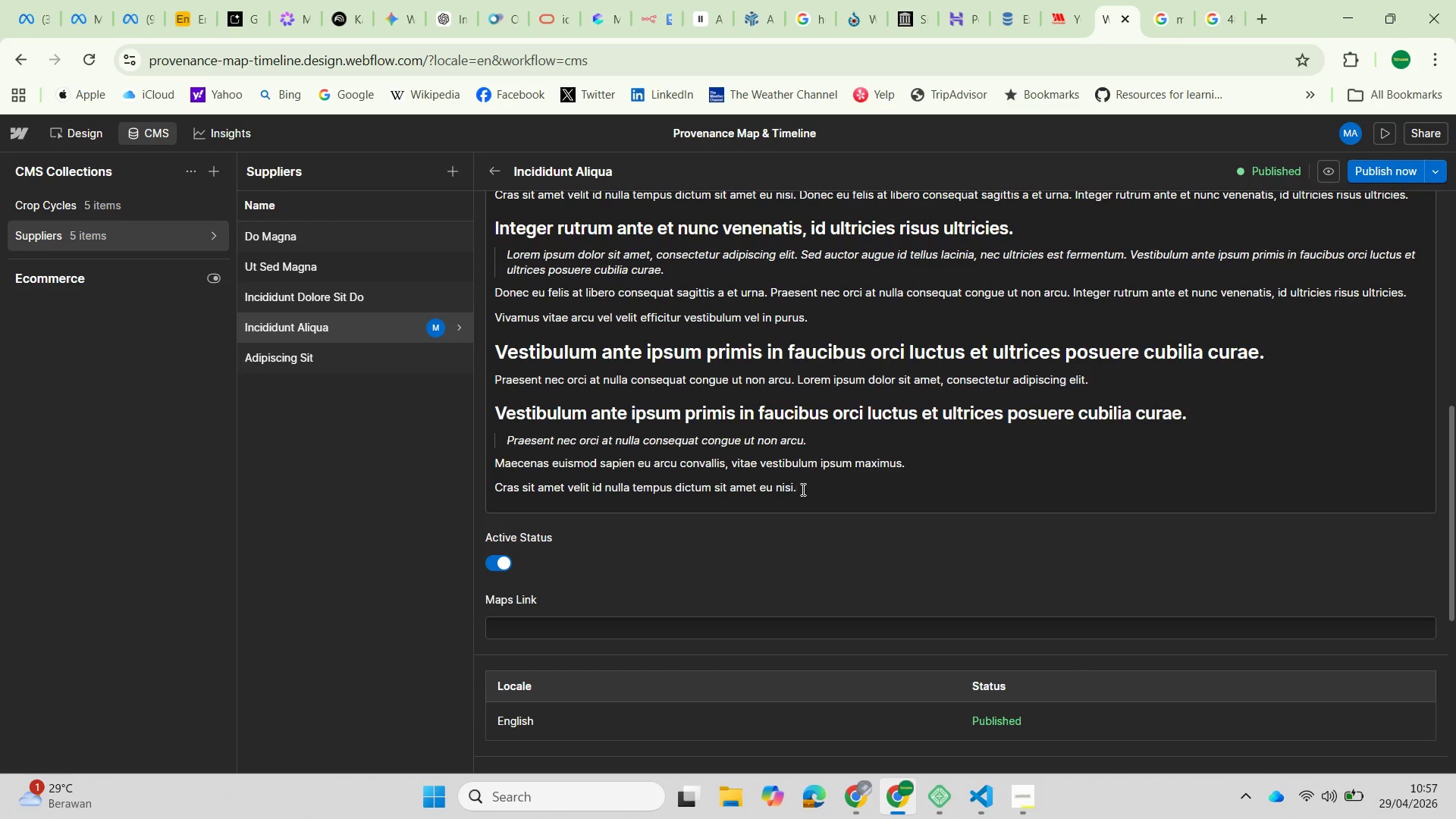 
left_click_drag(start_coordinate=[802, 489], to_coordinate=[482, 227])
 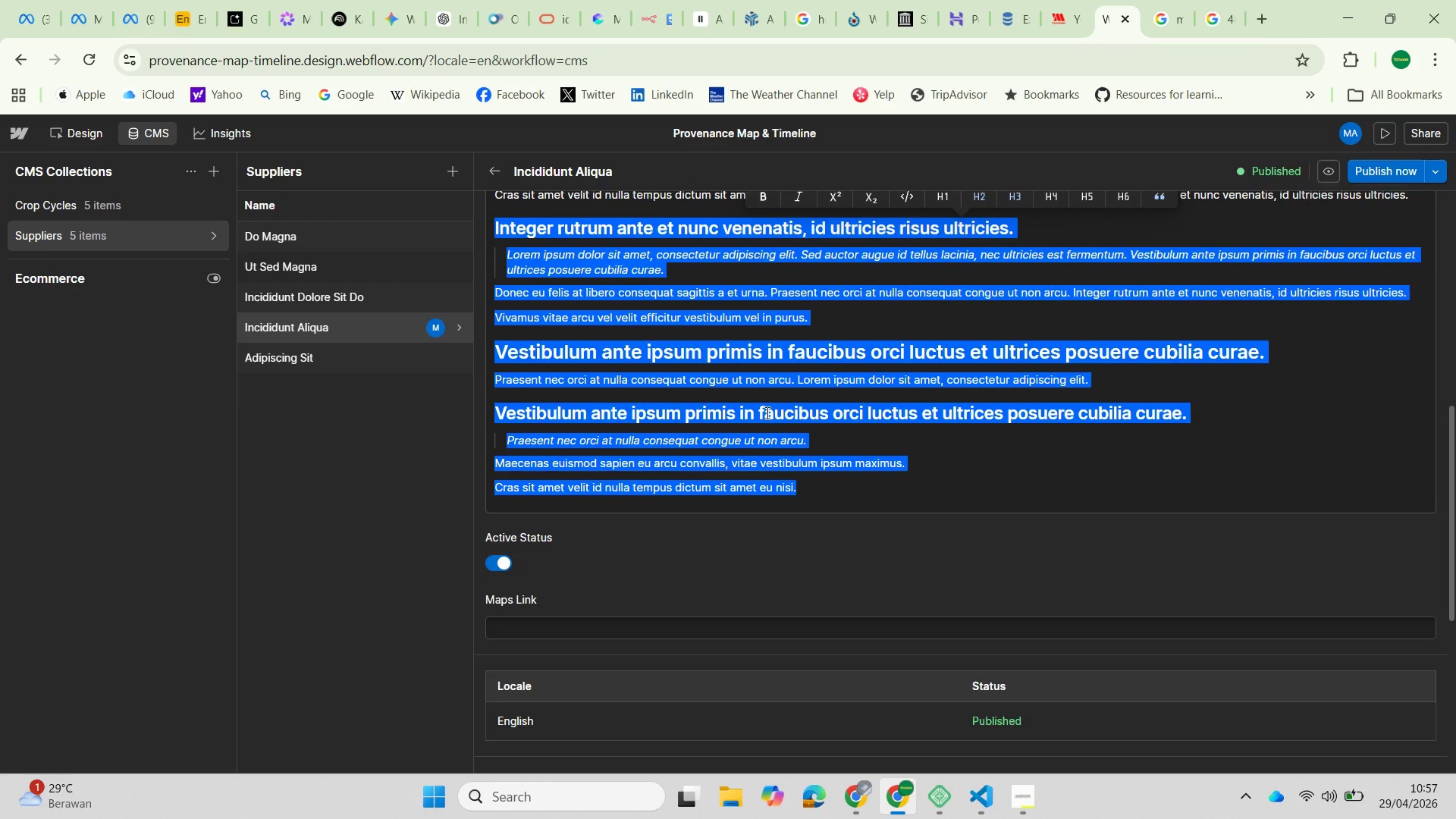 
scroll: coordinate [767, 413], scroll_direction: up, amount: 3.0
 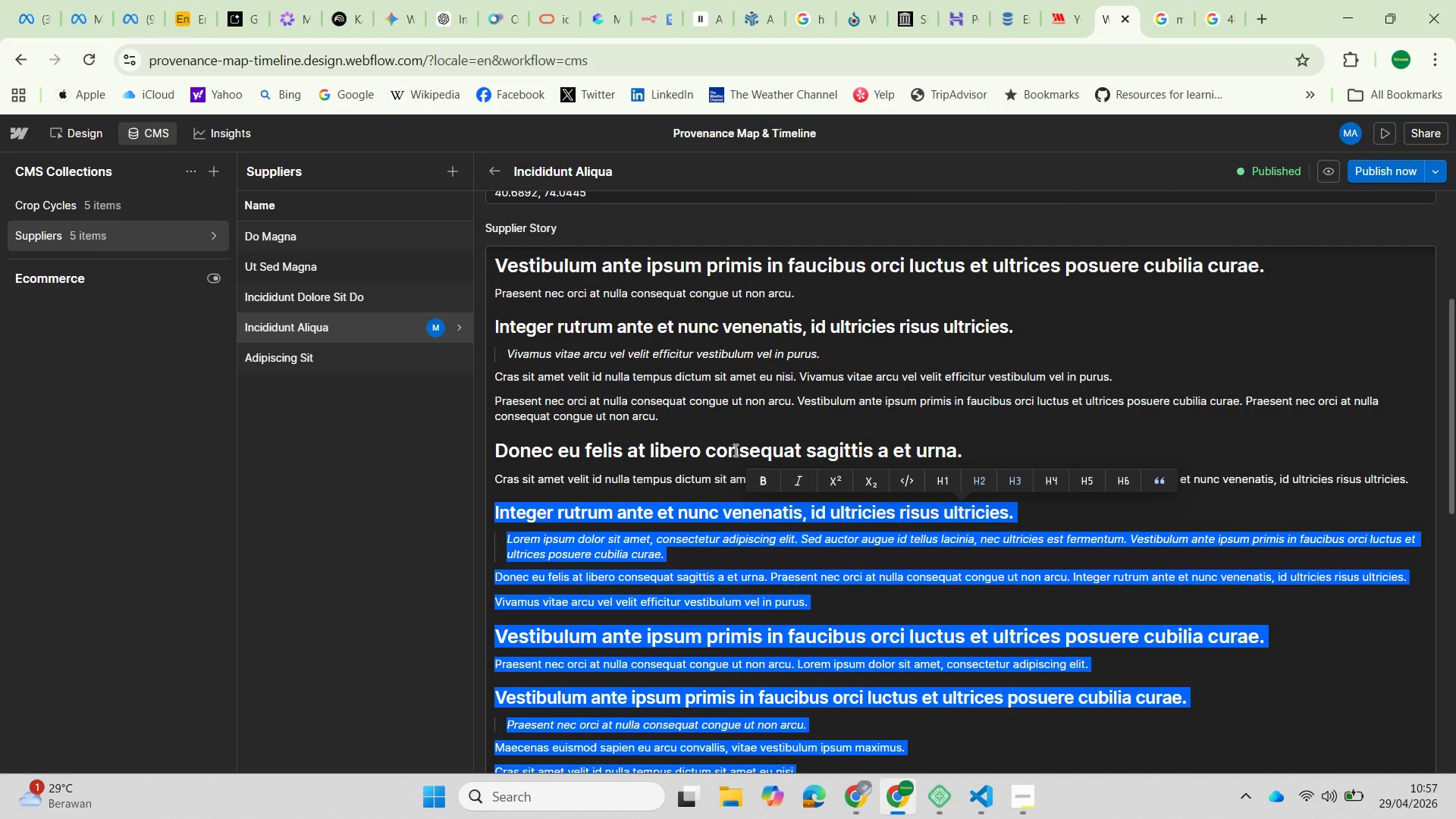 
key(Backspace)
 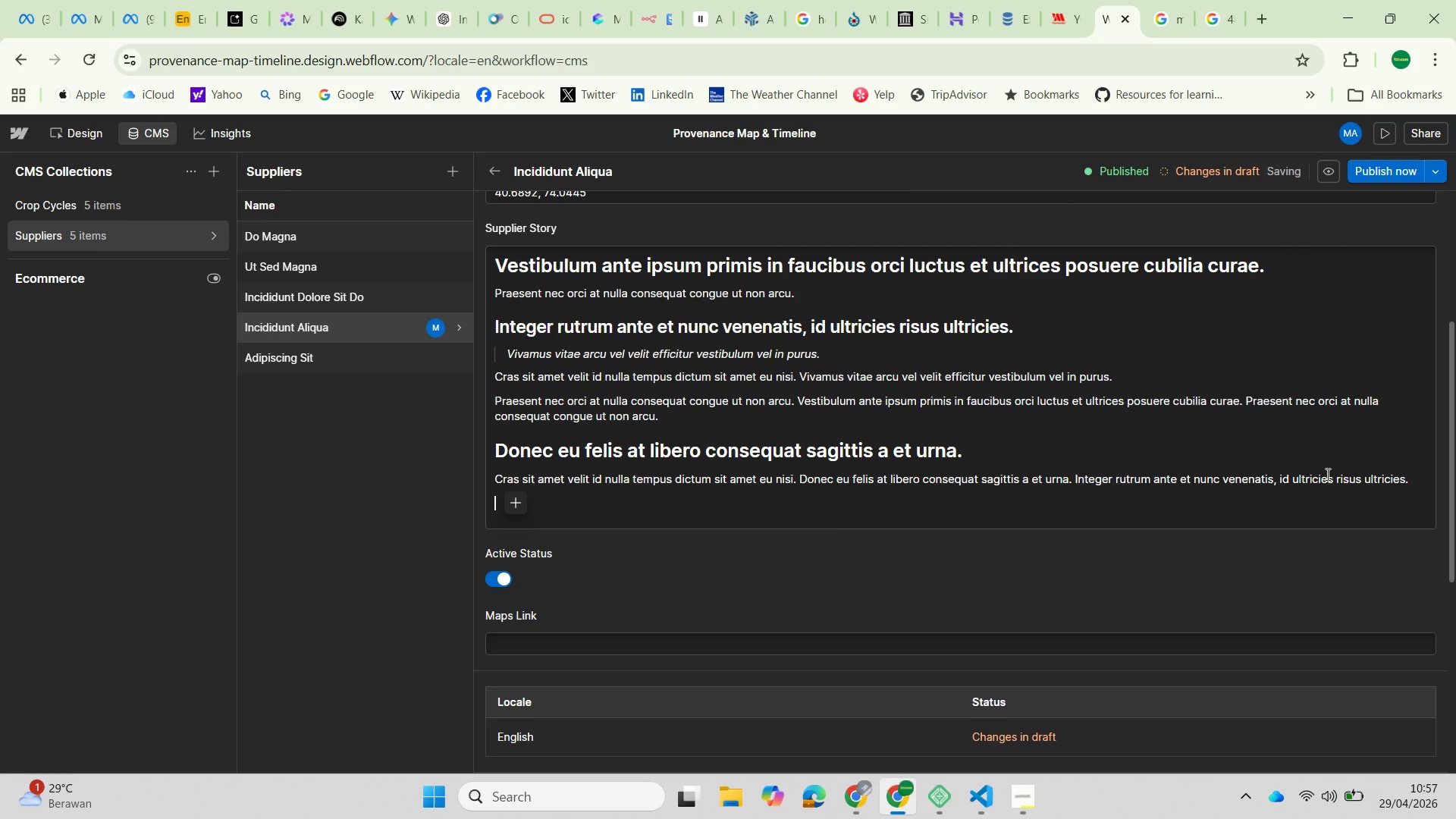 
left_click_drag(start_coordinate=[1415, 477], to_coordinate=[485, 331])
 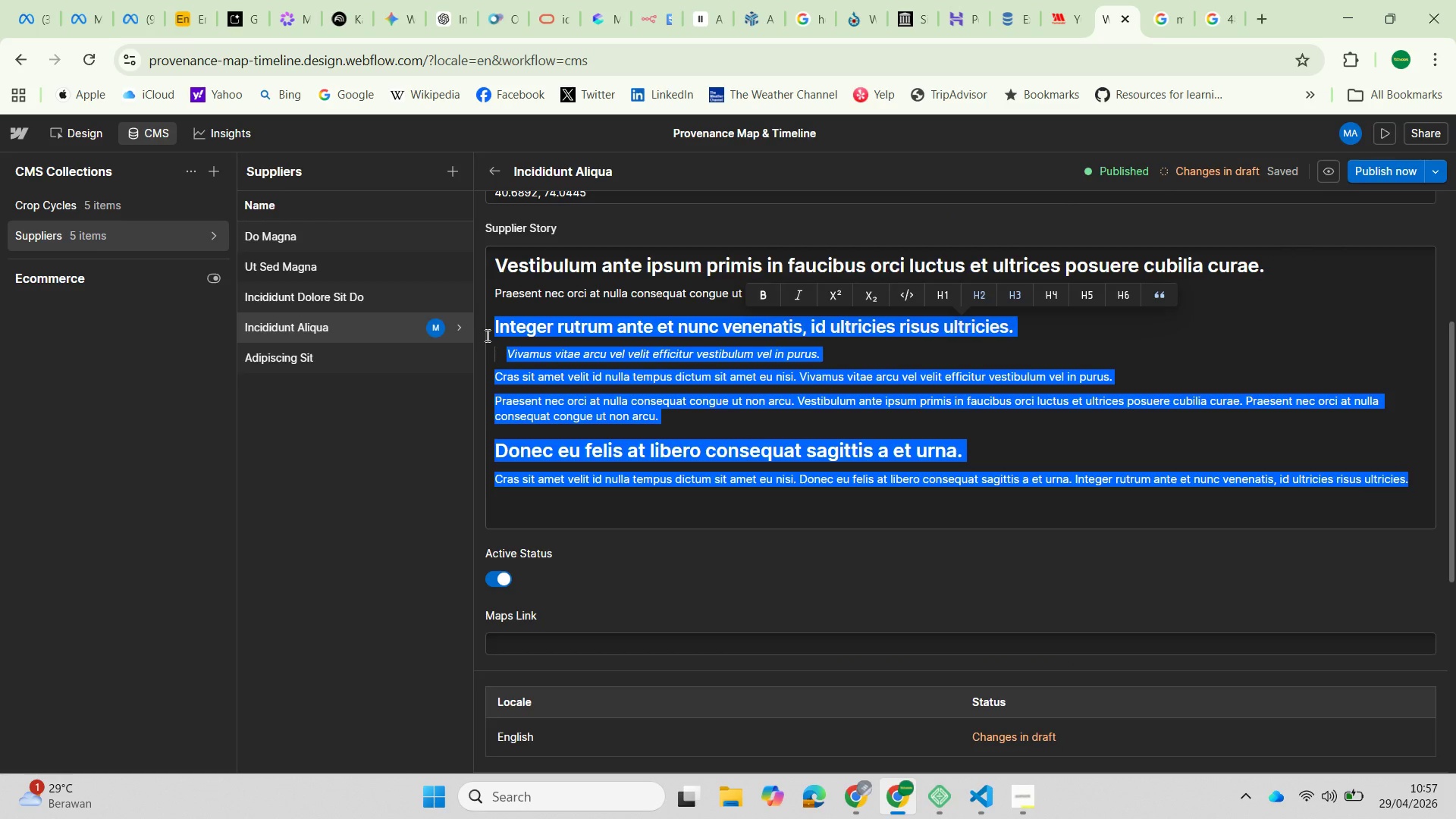 
key(Backspace)
 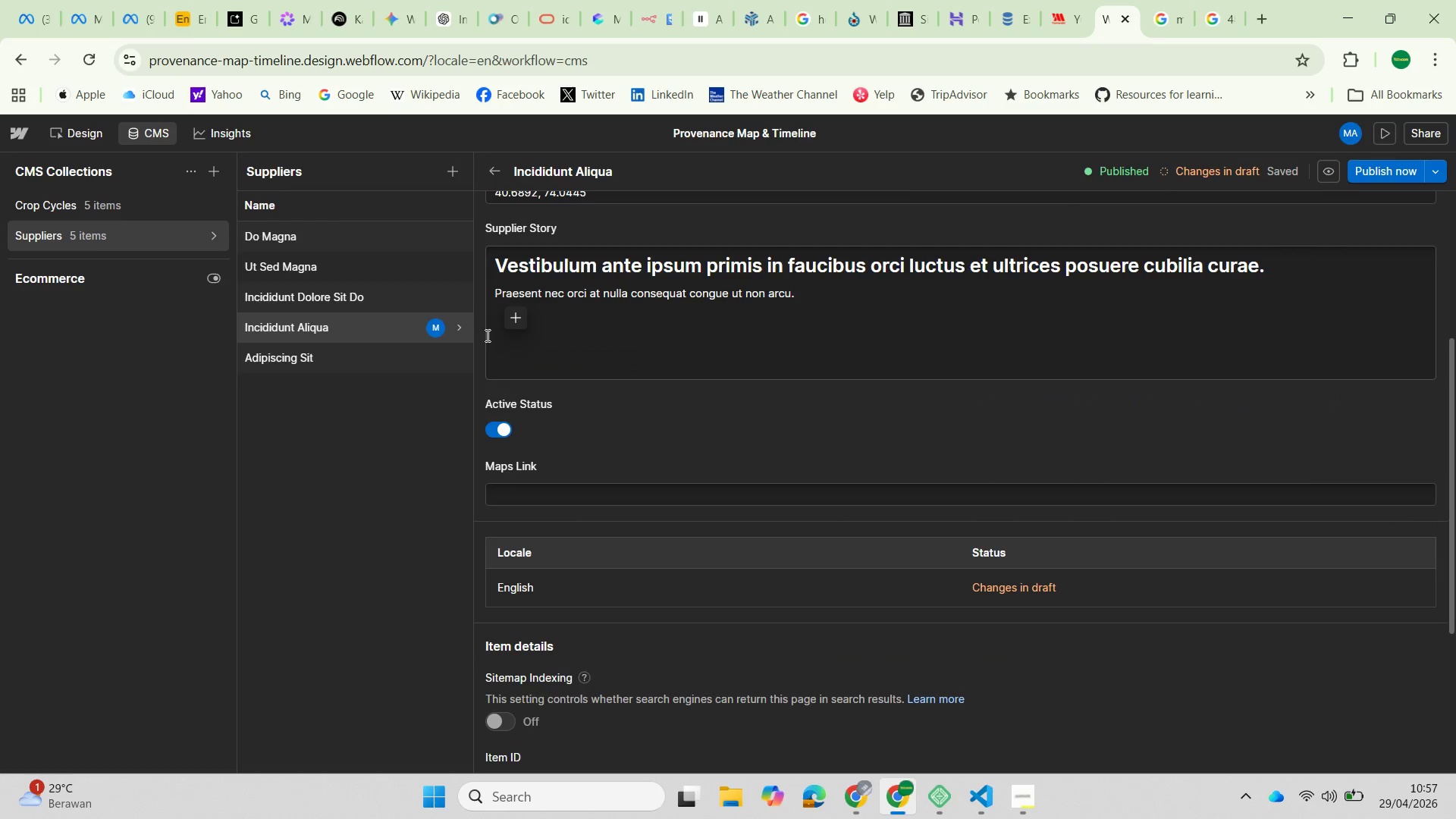 
key(Backspace)
 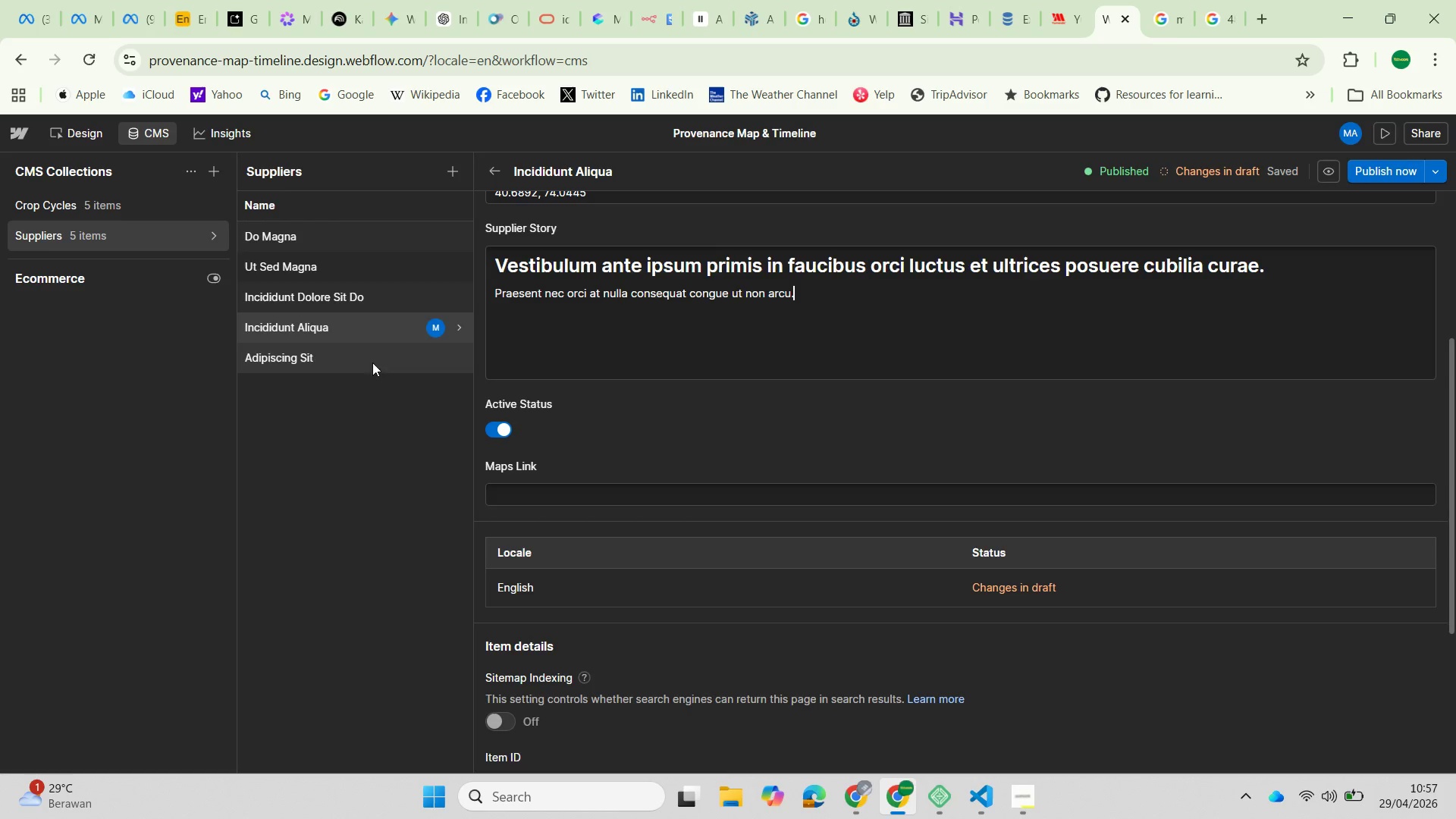 
left_click([350, 364])
 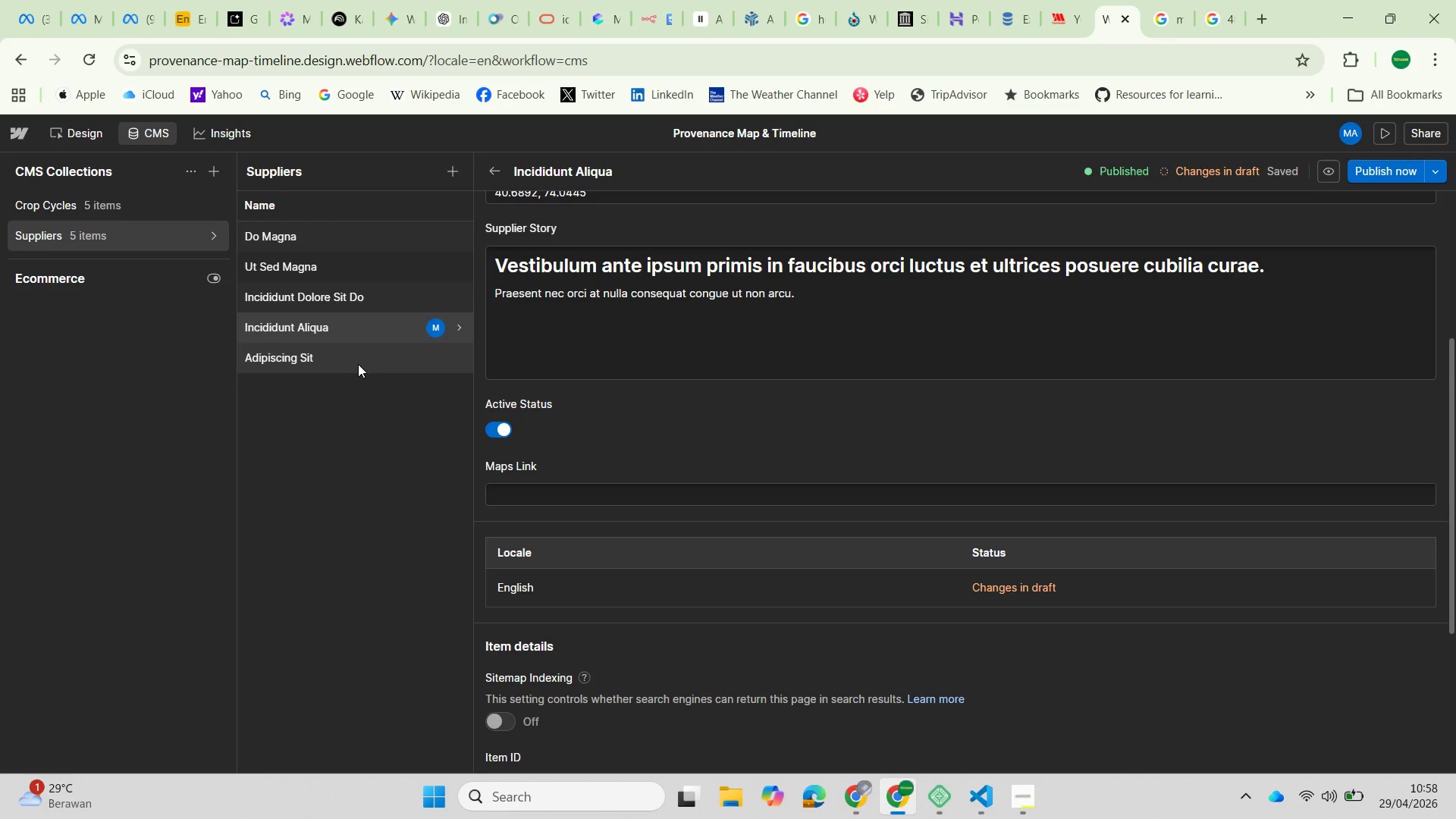 
left_click([305, 358])
 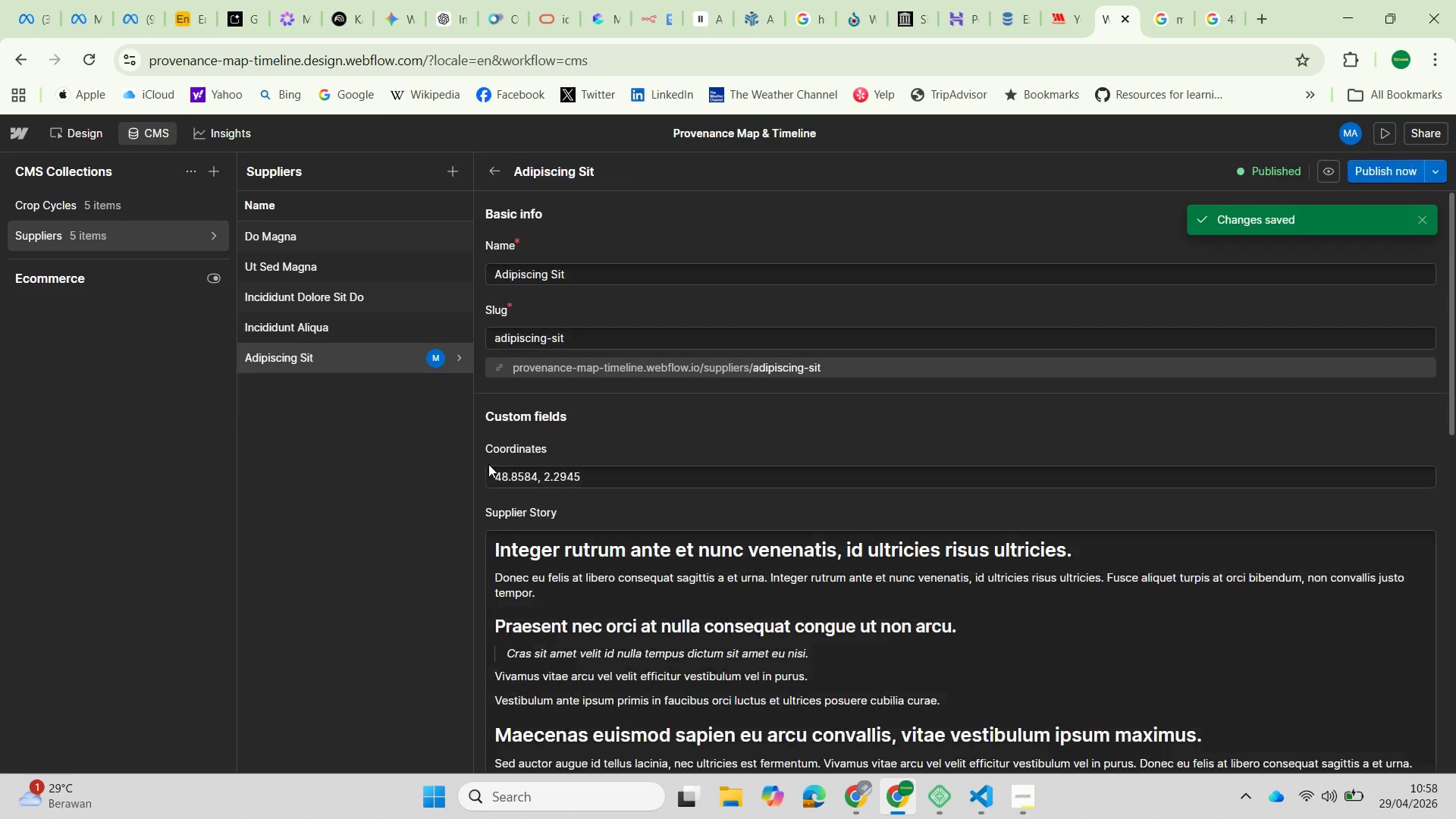 
scroll: coordinate [808, 647], scroll_direction: down, amount: 4.0
 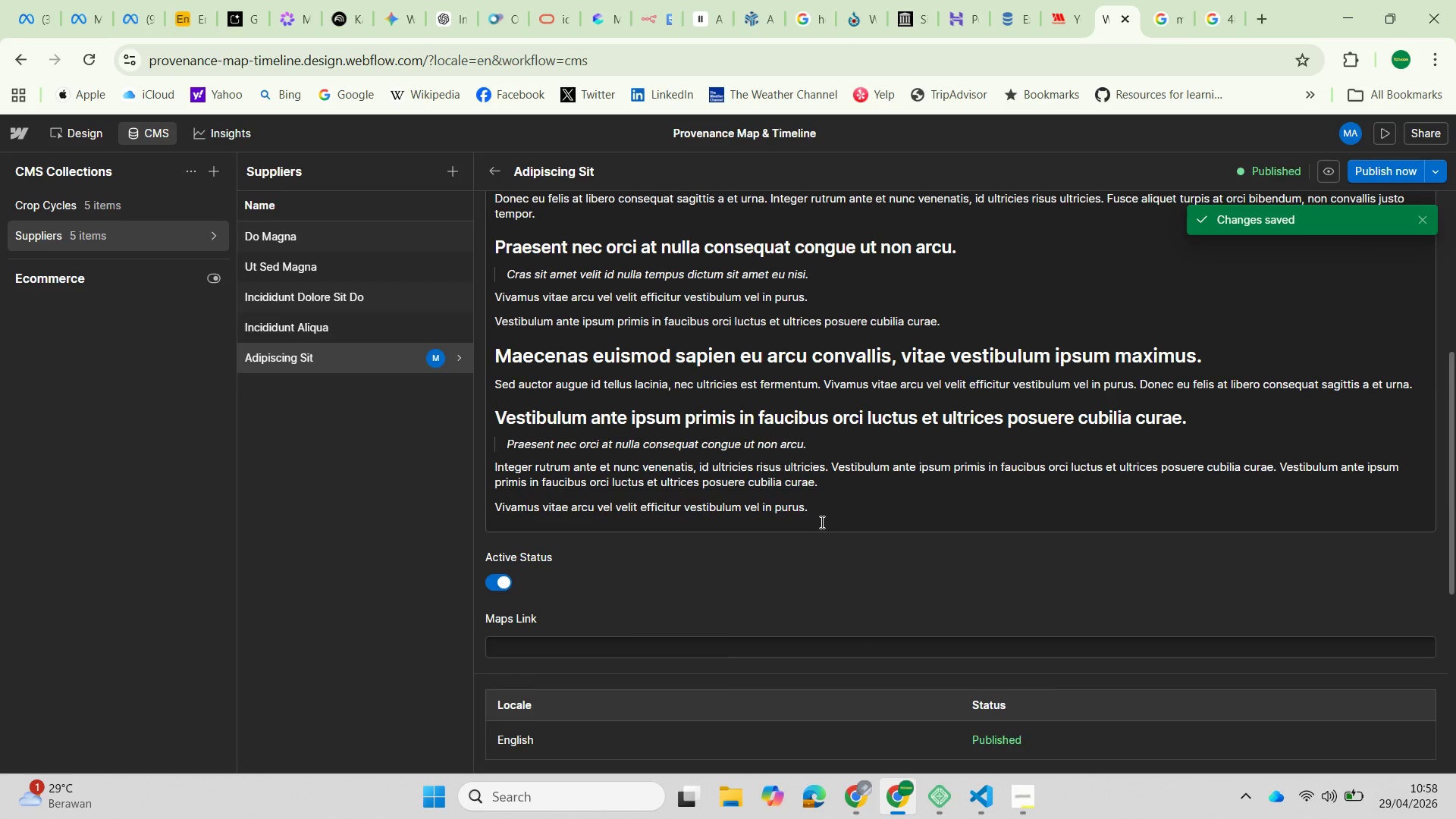 
left_click_drag(start_coordinate=[819, 517], to_coordinate=[803, 491])
 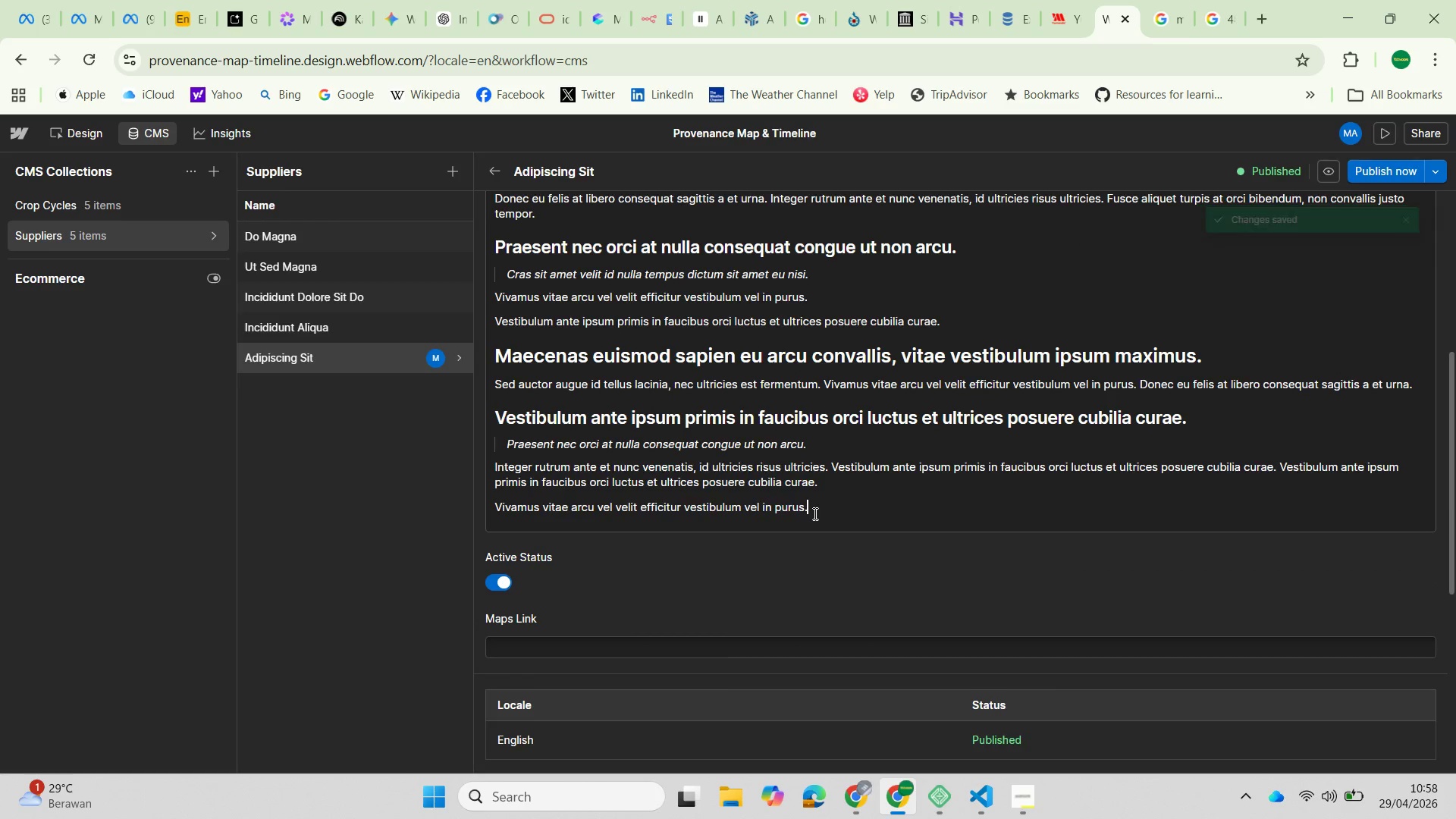 
left_click_drag(start_coordinate=[811, 513], to_coordinate=[491, 251])
 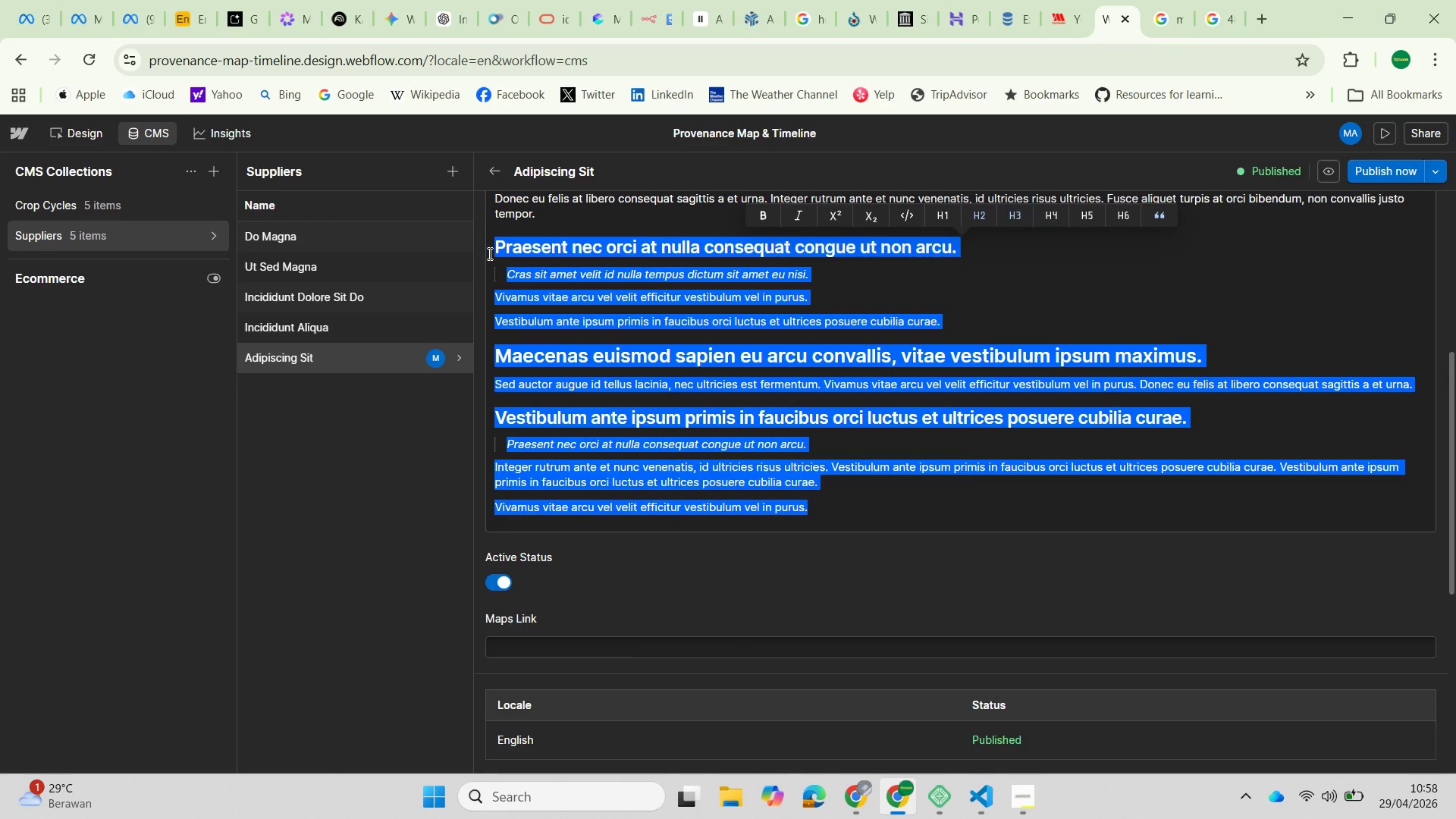 
key(Backspace)
 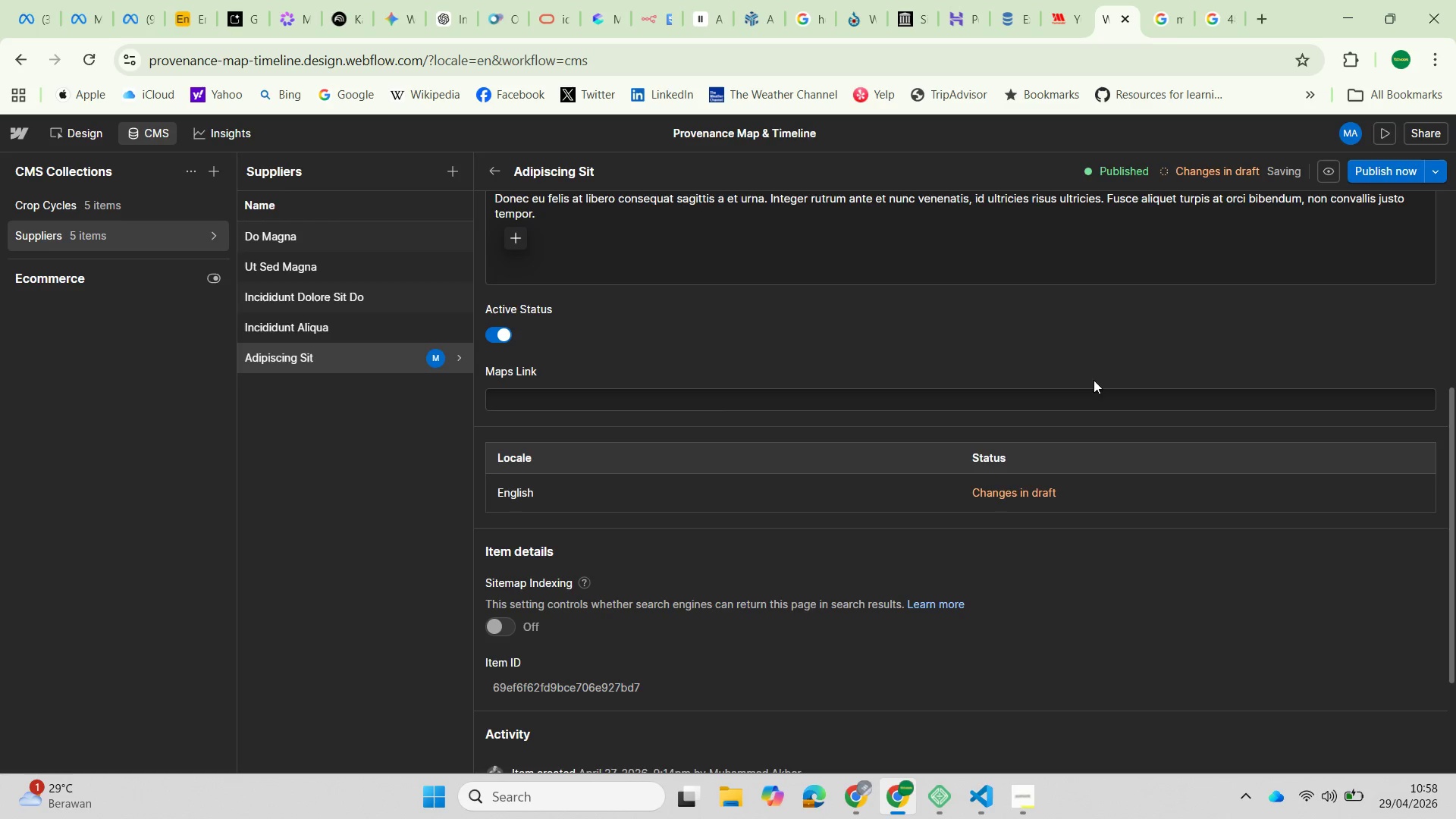 
scroll: coordinate [632, 428], scroll_direction: up, amount: 3.0
 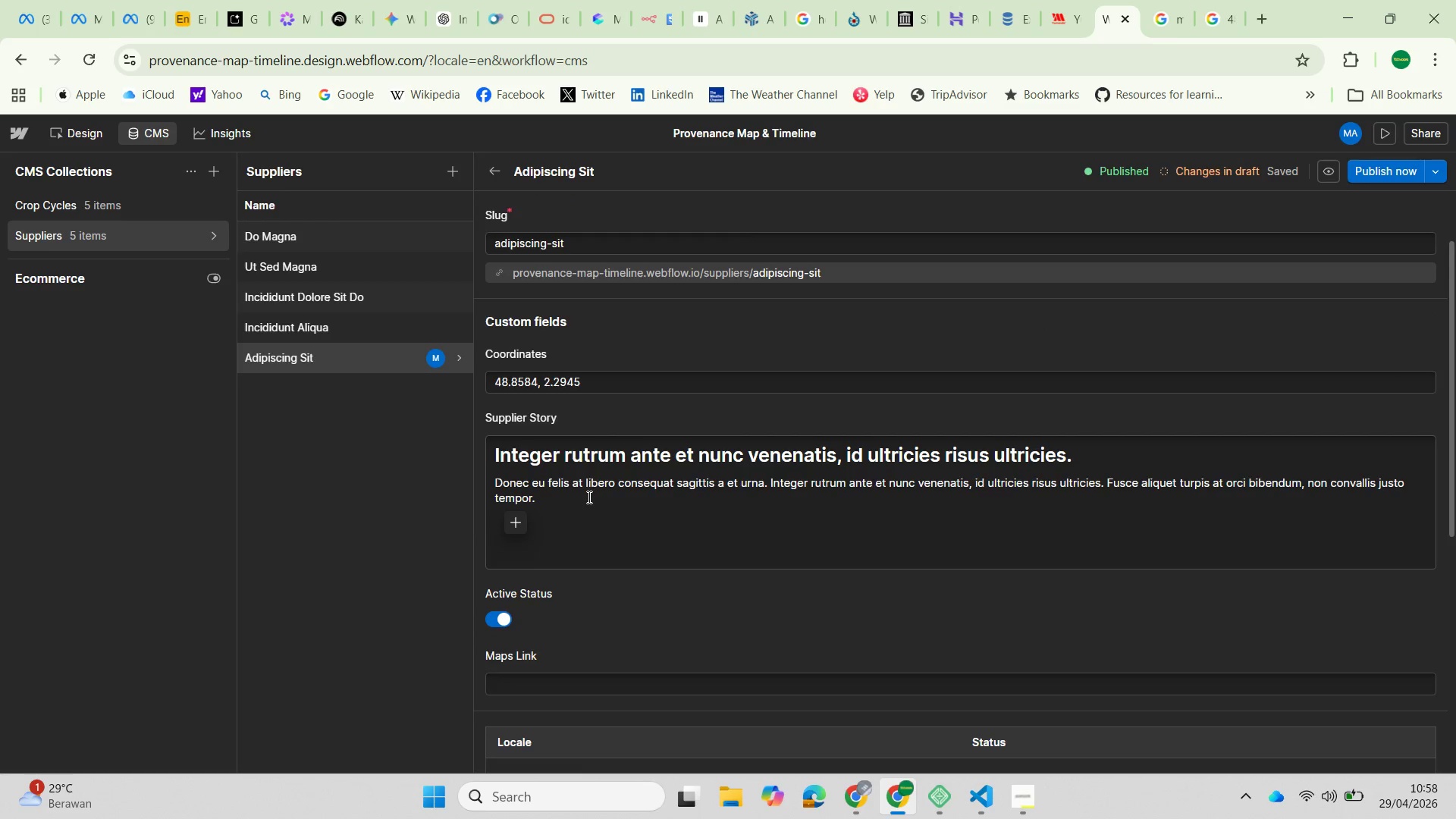 
key(Backspace)
 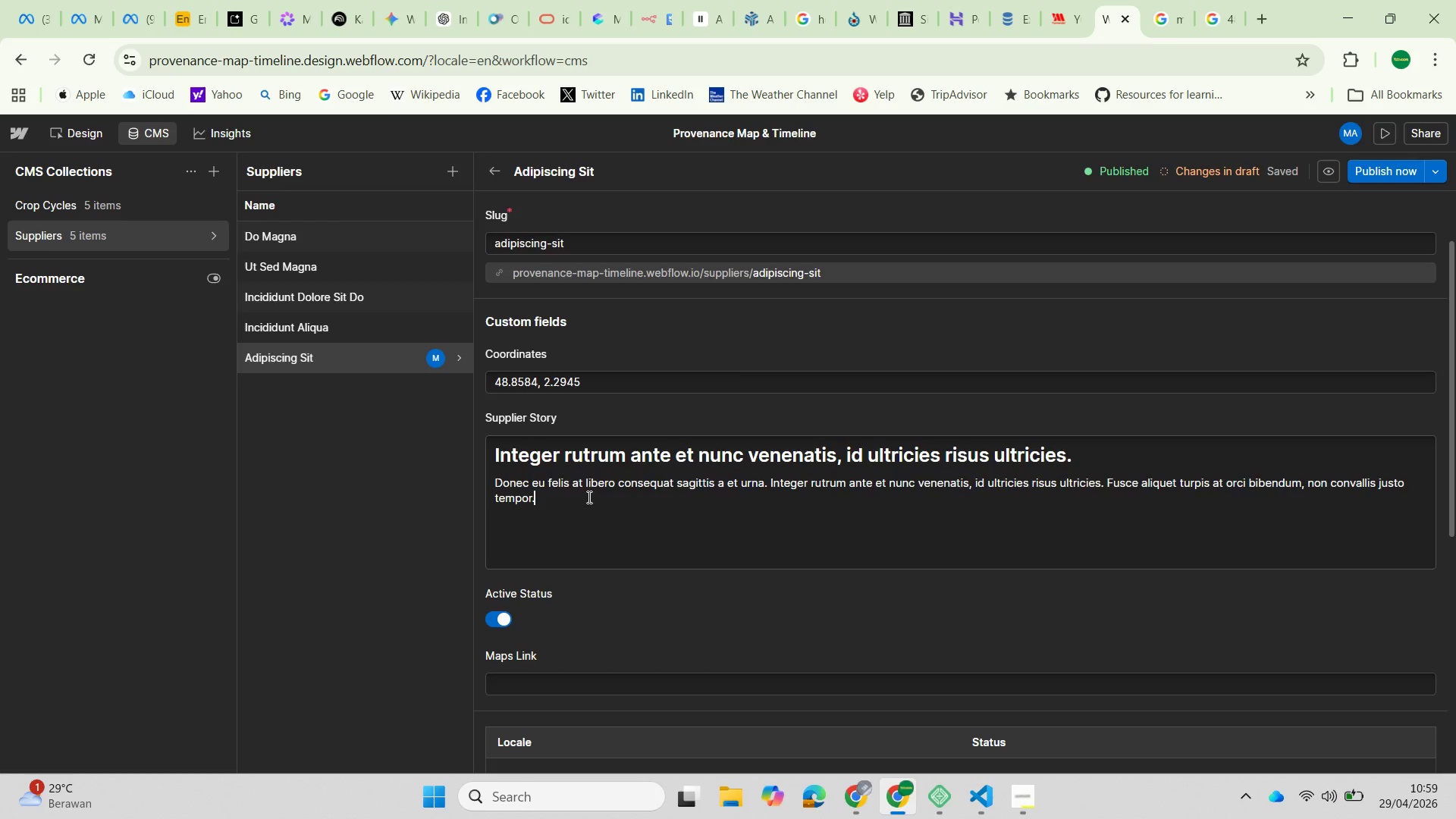 
wait(109.27)
 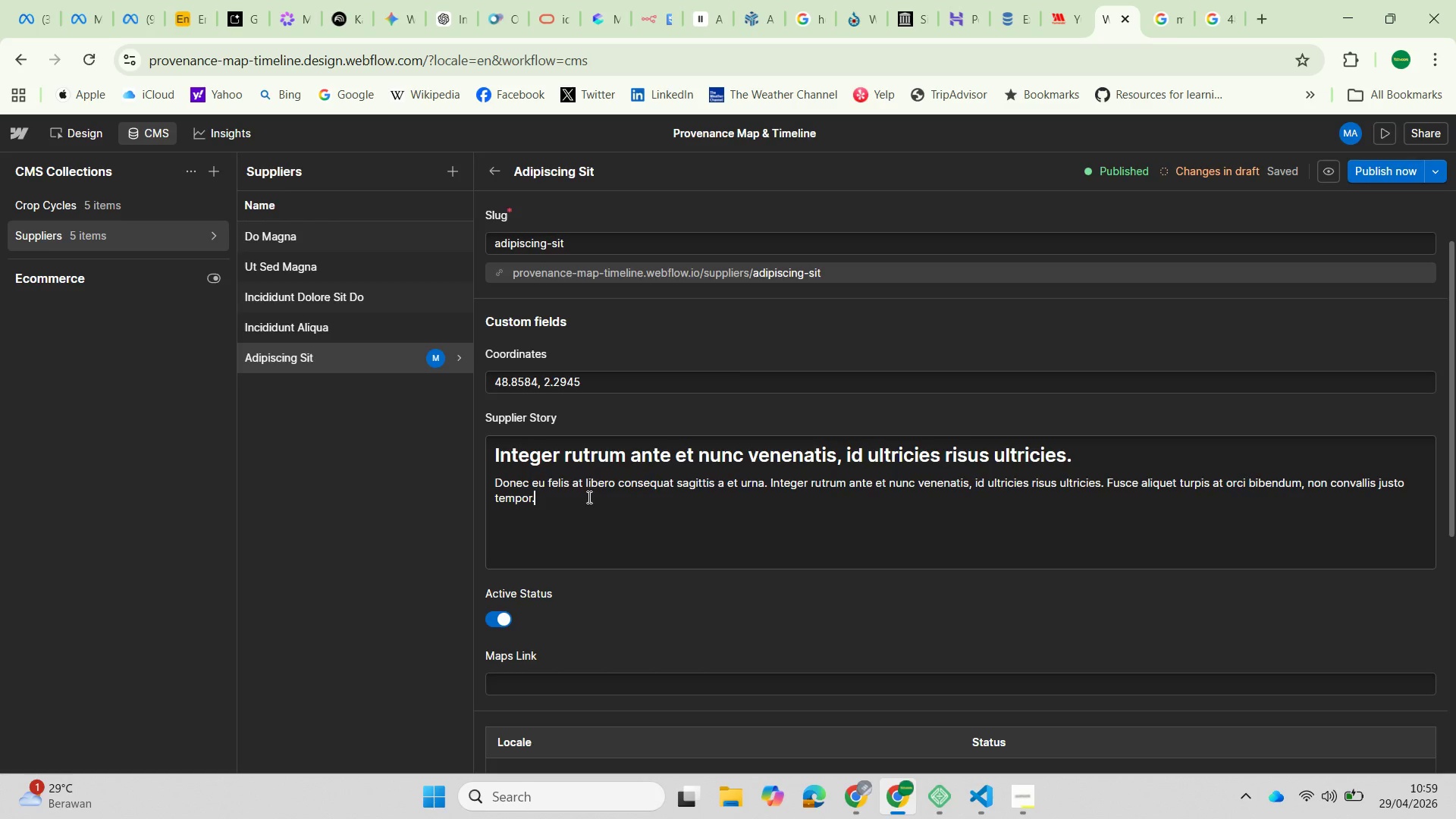 
left_click([287, 331])
 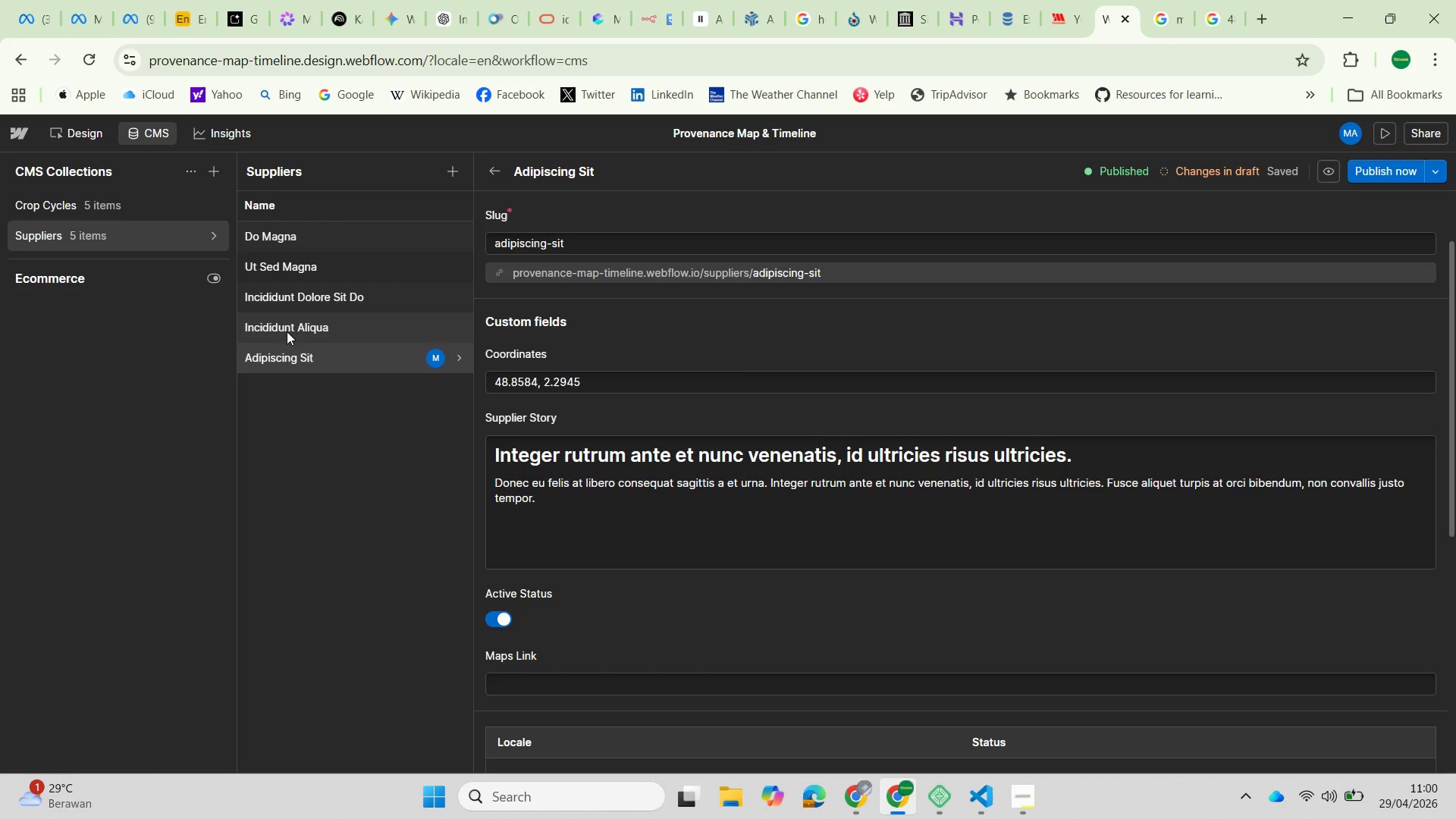 
wait(26.11)
 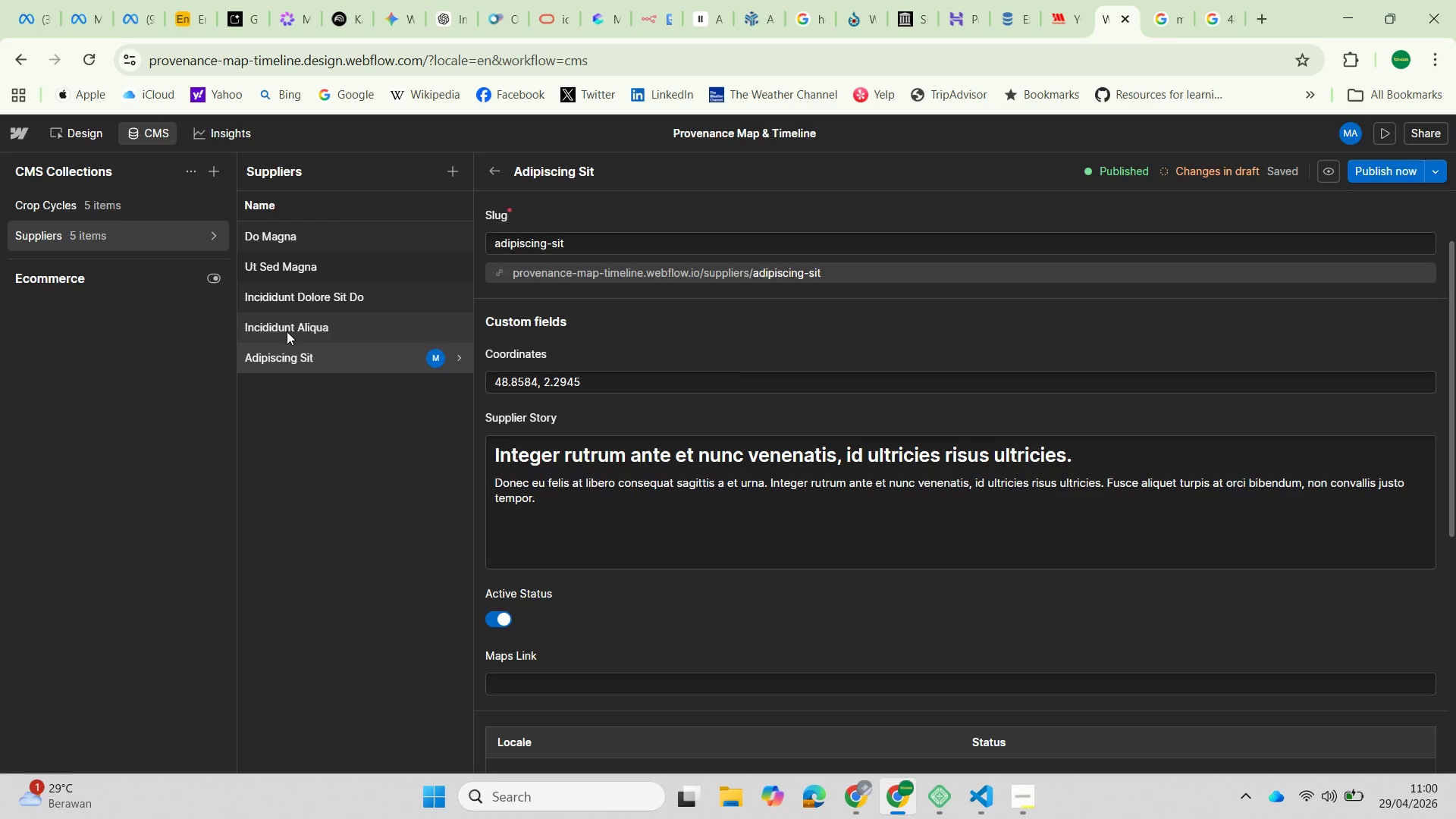 
left_click([76, 135])
 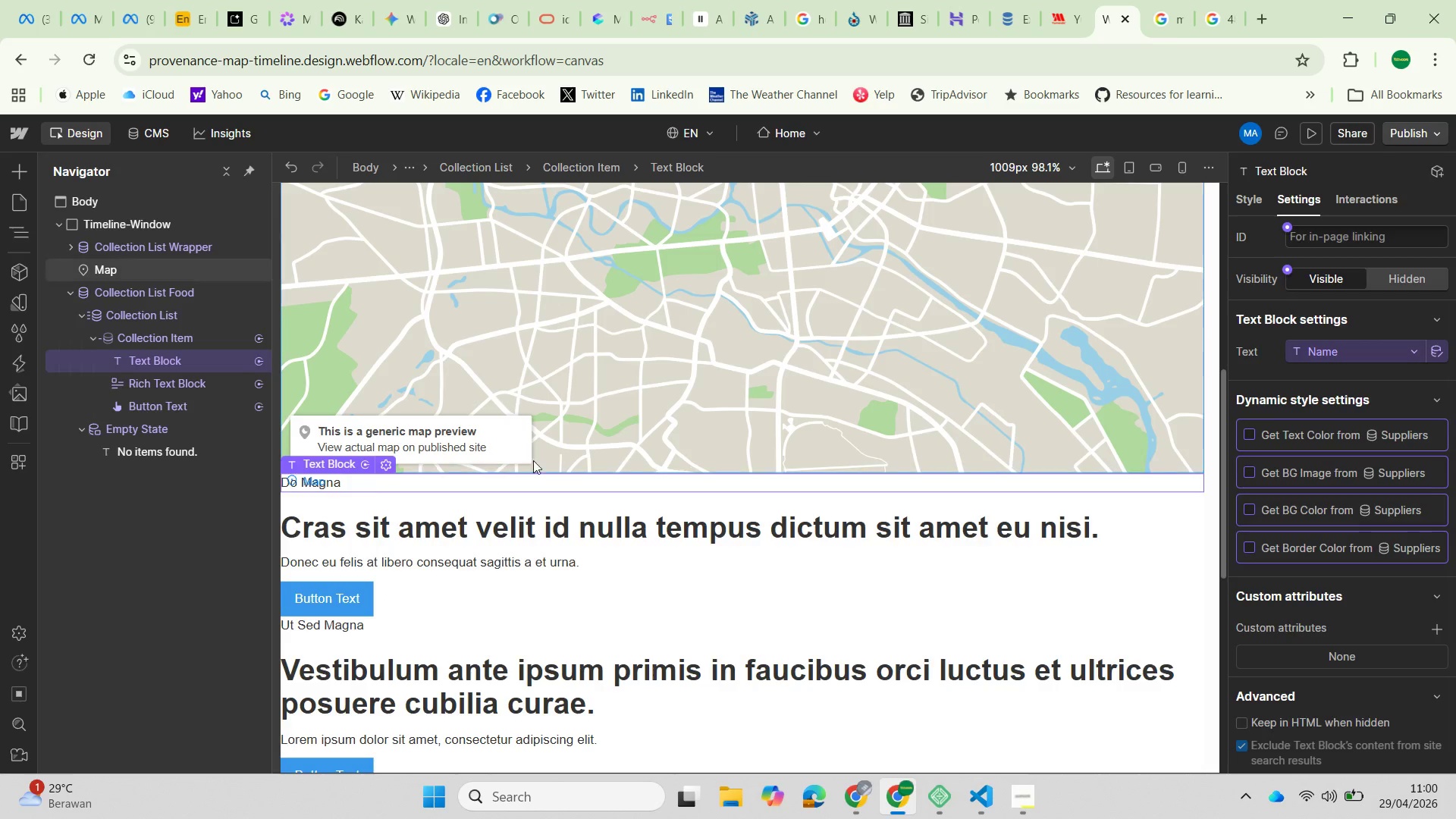 
scroll: coordinate [692, 567], scroll_direction: down, amount: 3.0
 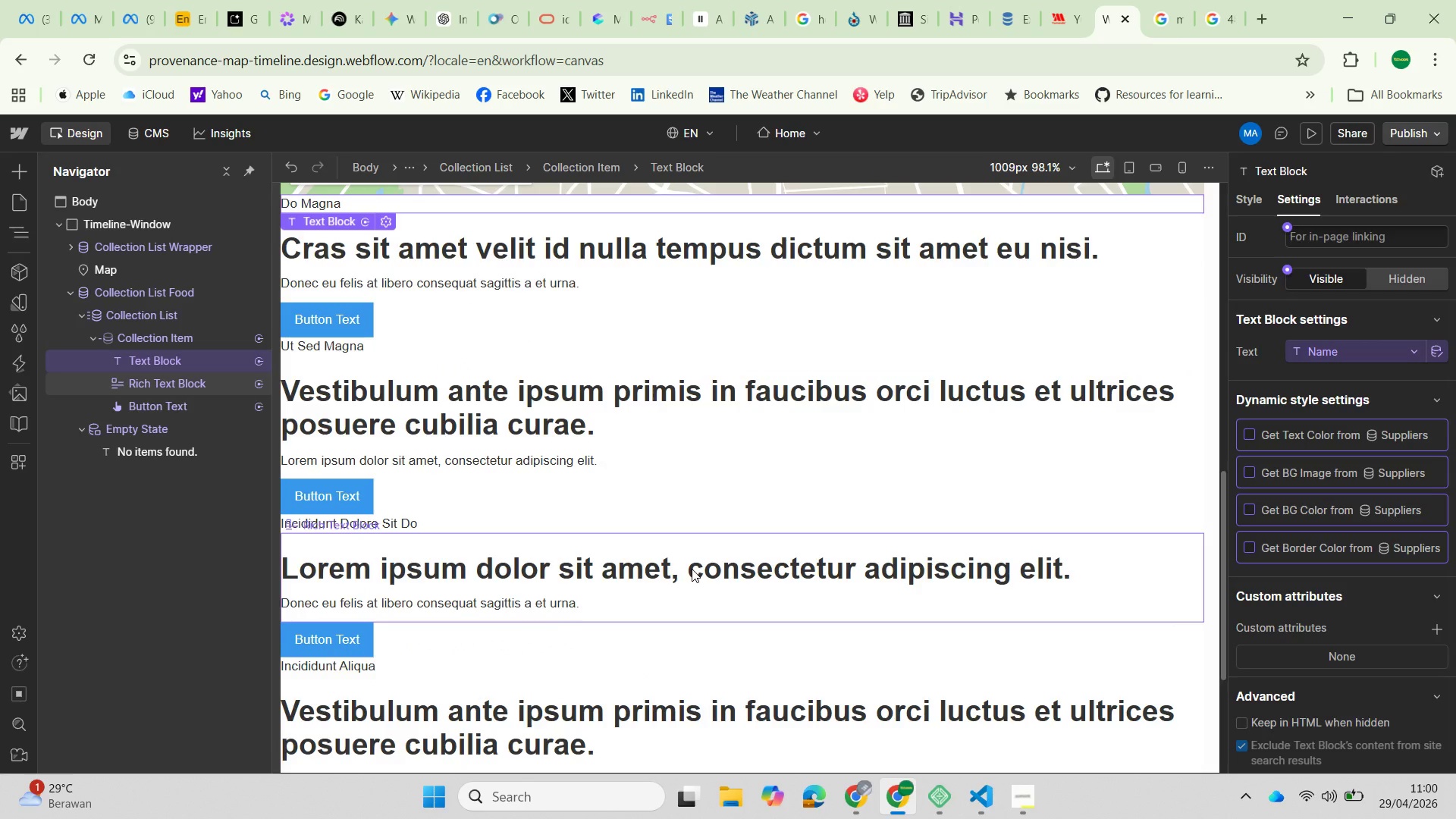 
wait(8.91)
 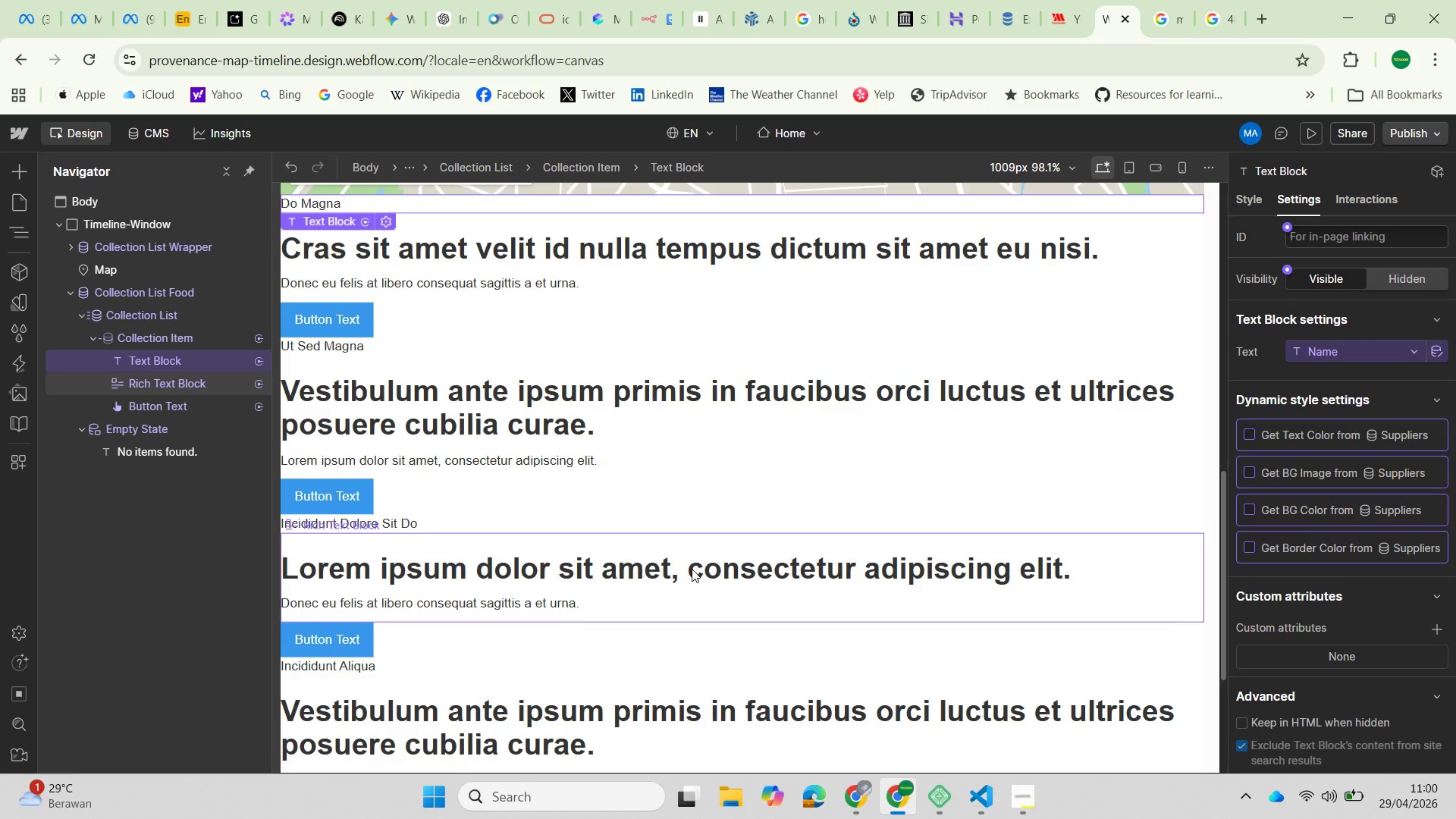 
left_click([158, 362])
 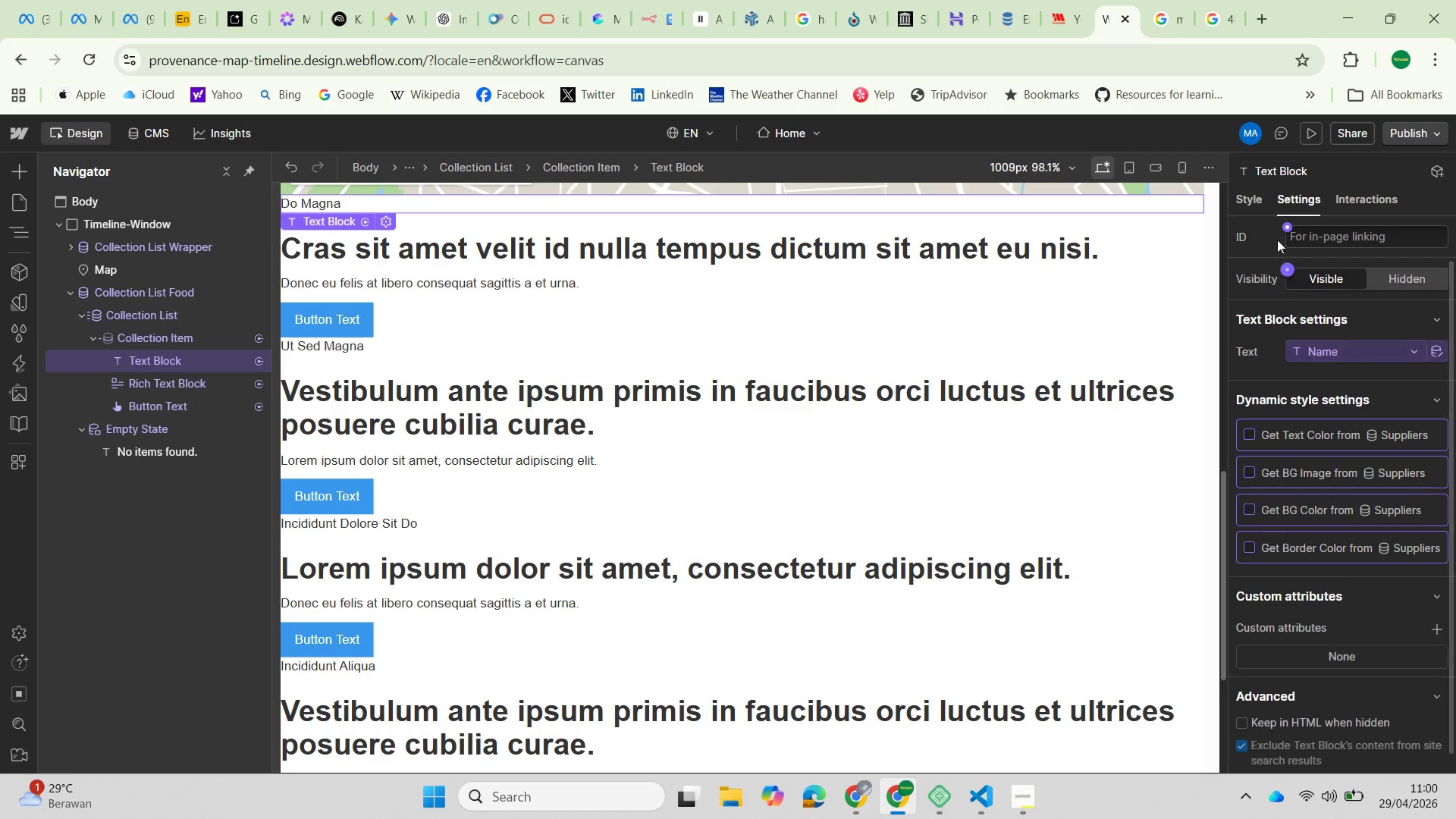 
left_click([1253, 202])
 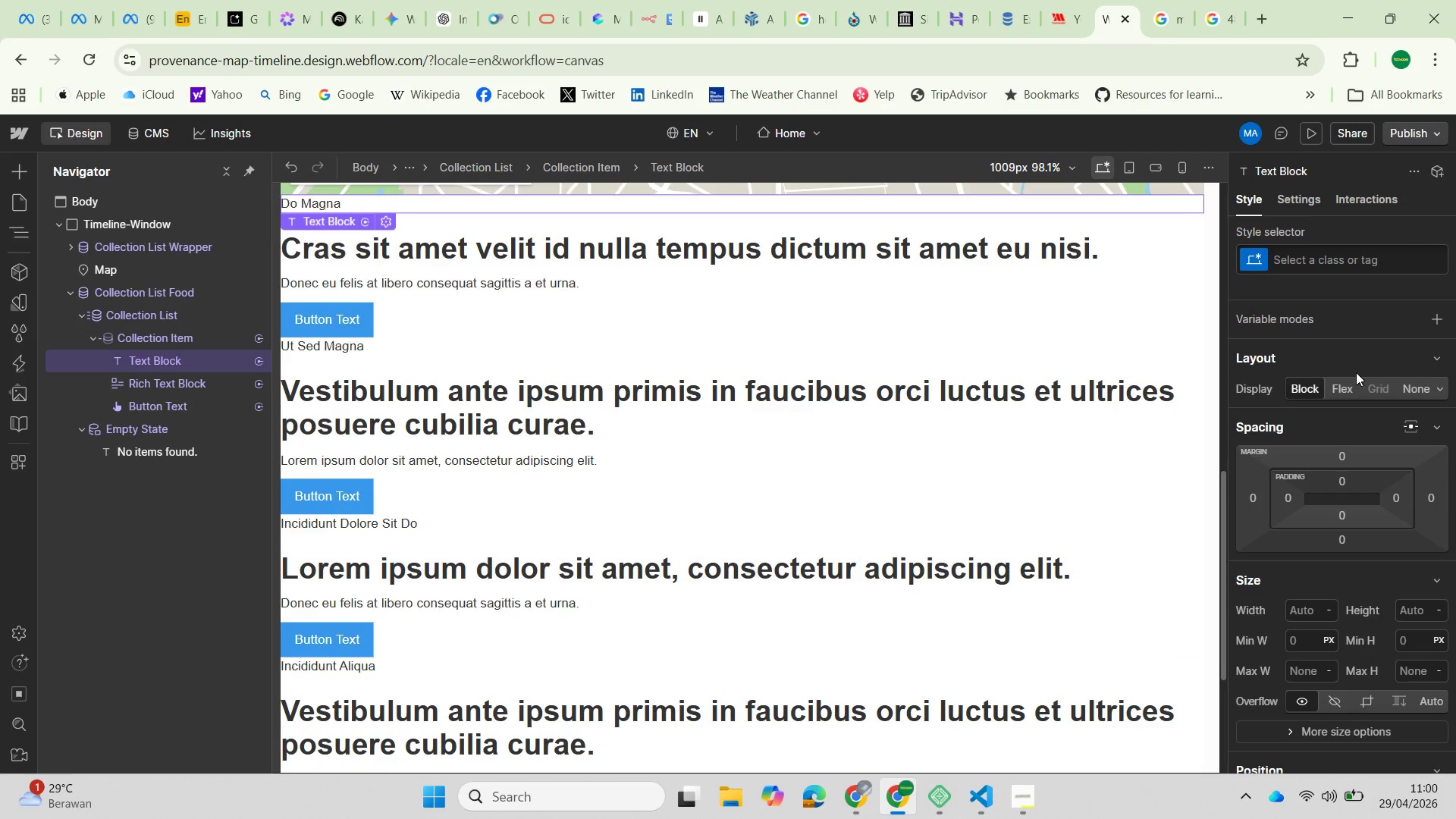 
left_click([1340, 387])
 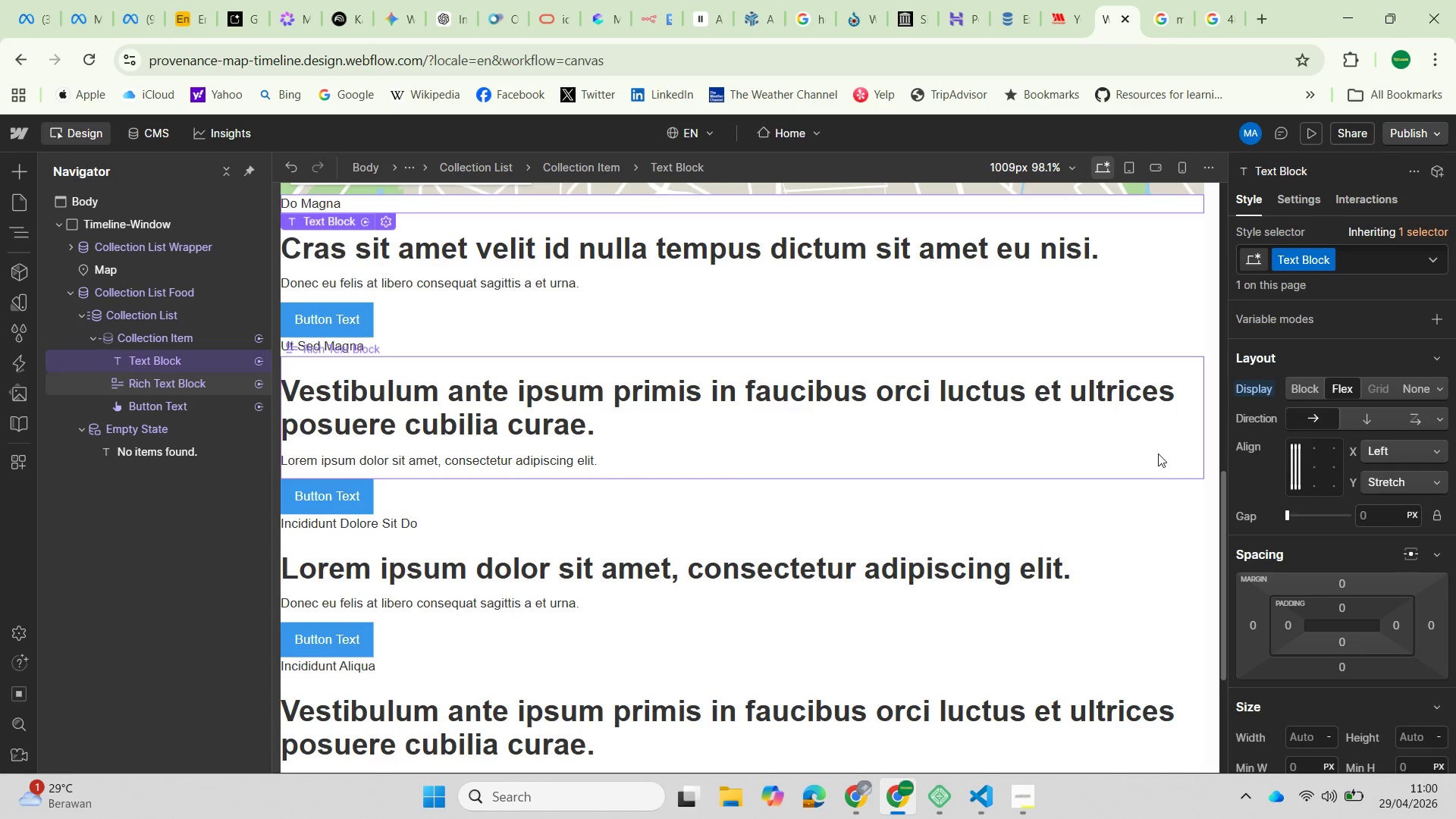 
mouse_move([1340, 420])
 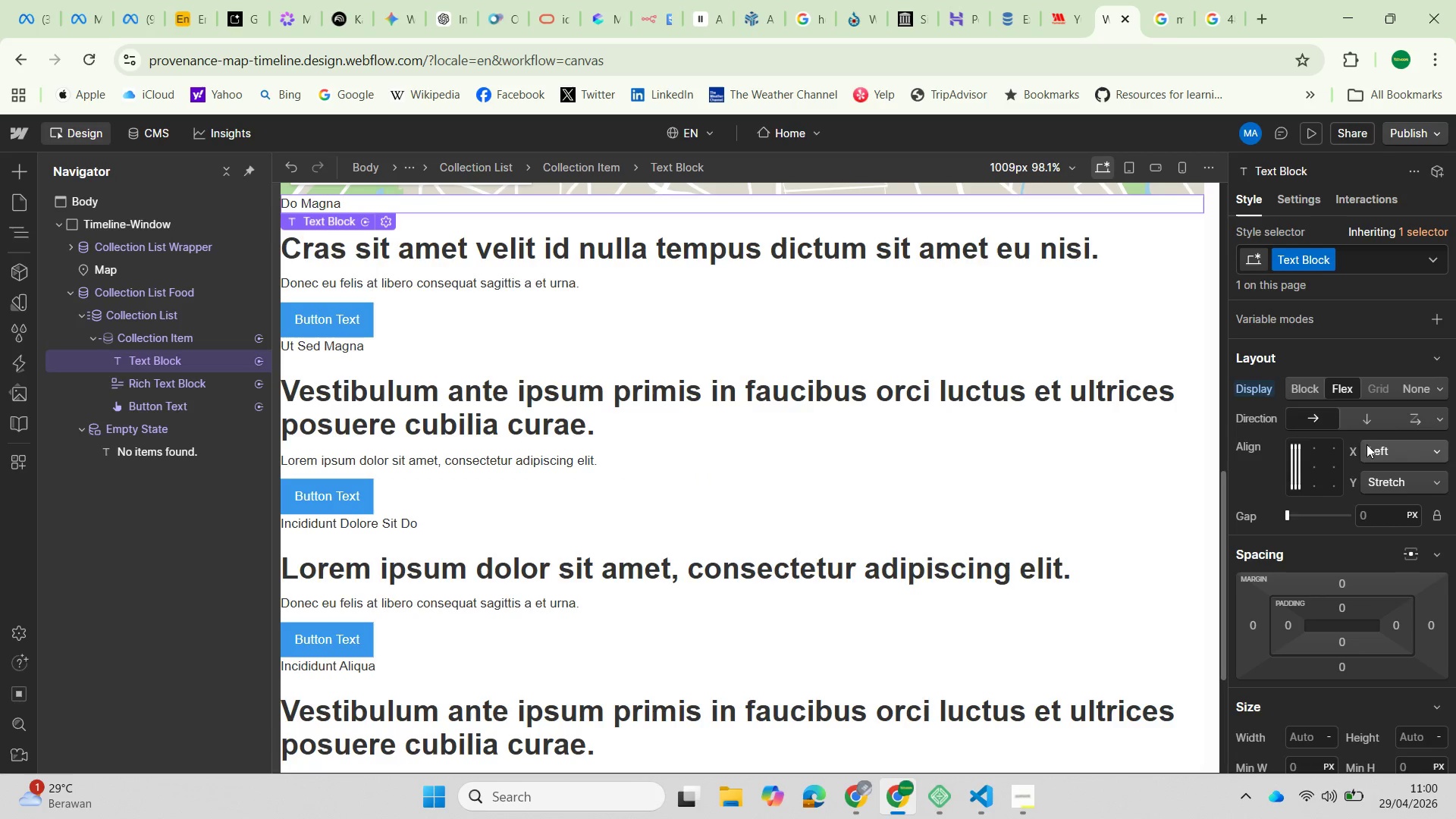 
left_click([1305, 387])
 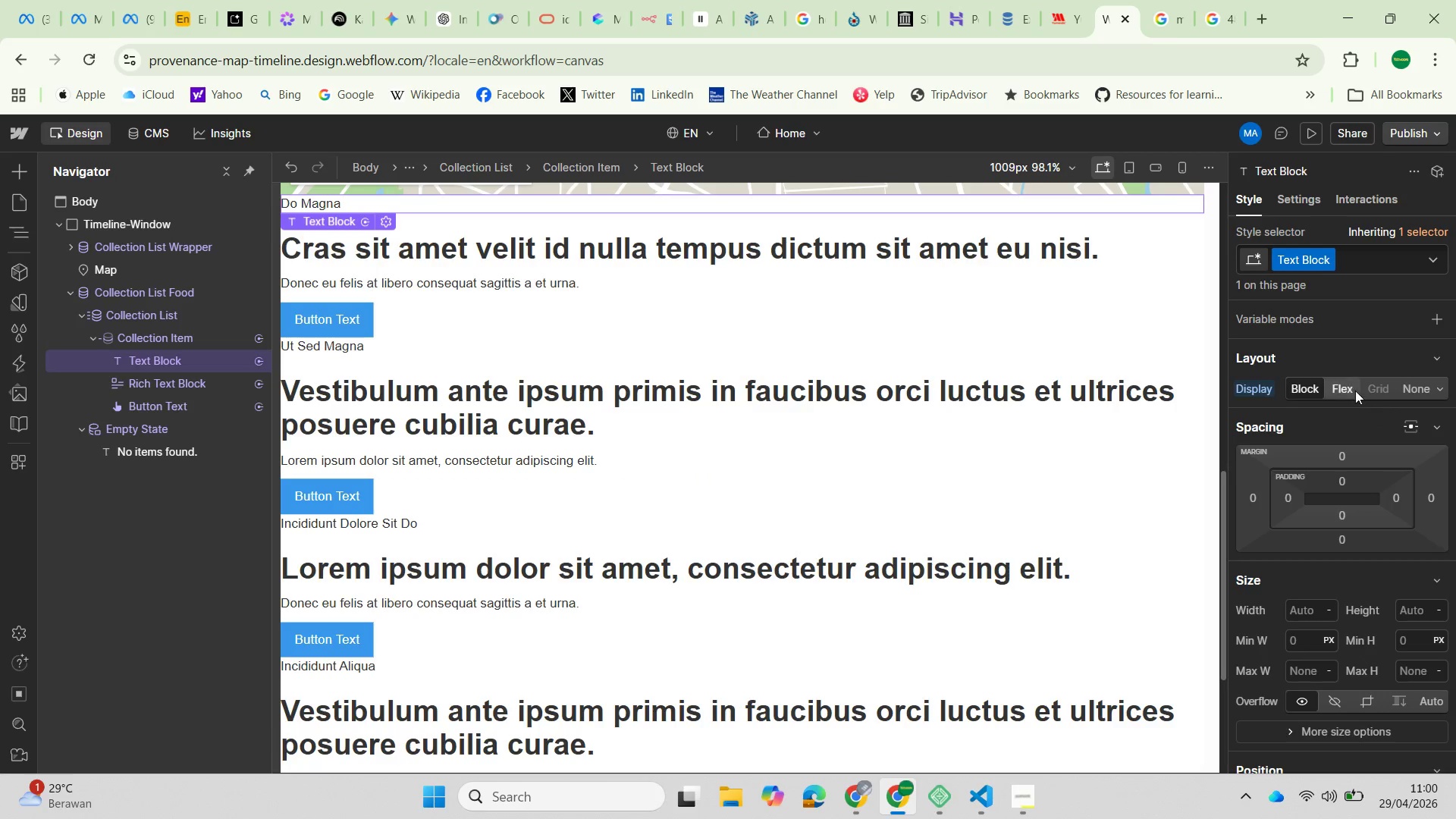 
left_click([1345, 384])
 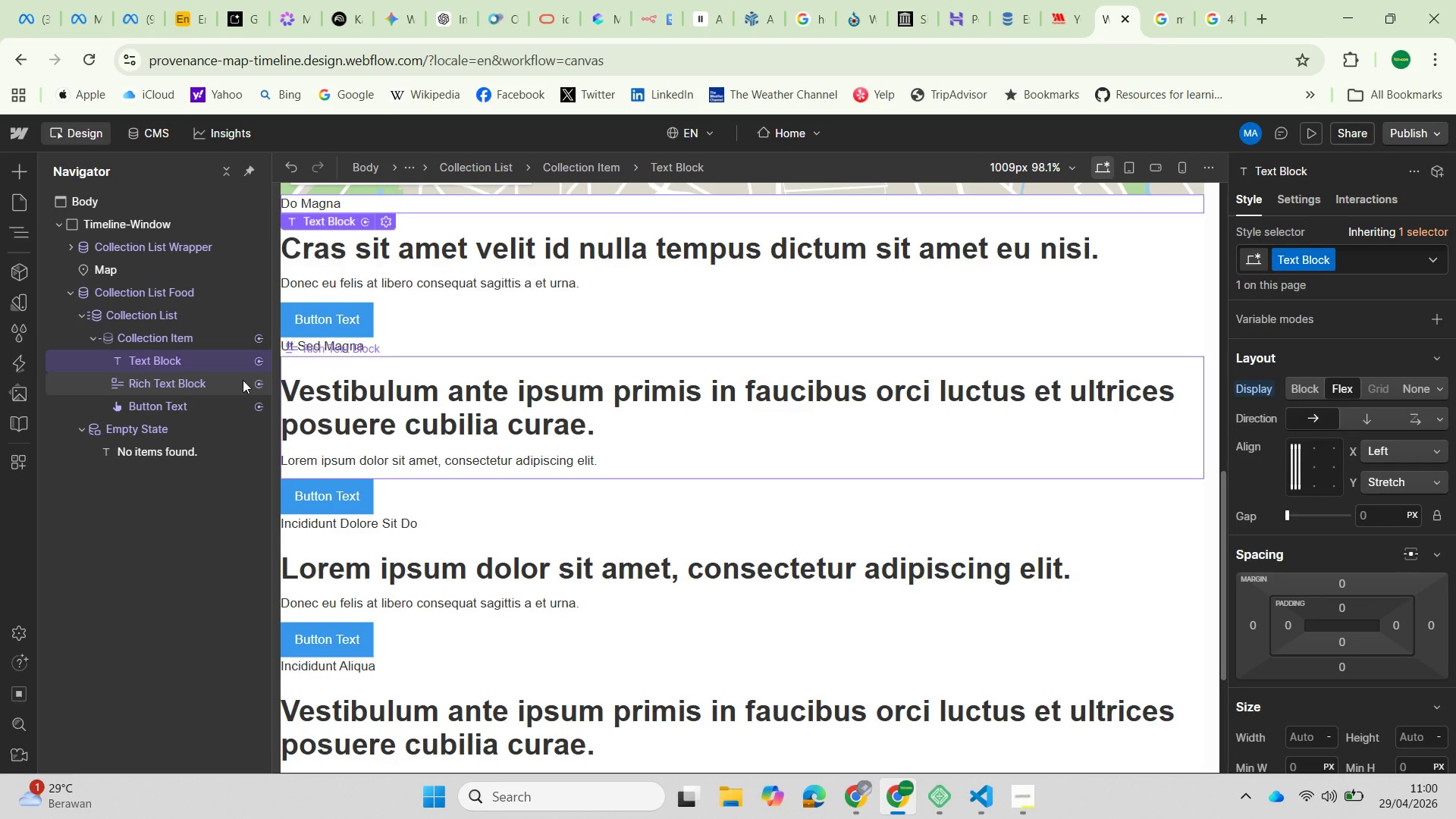 
left_click([185, 360])
 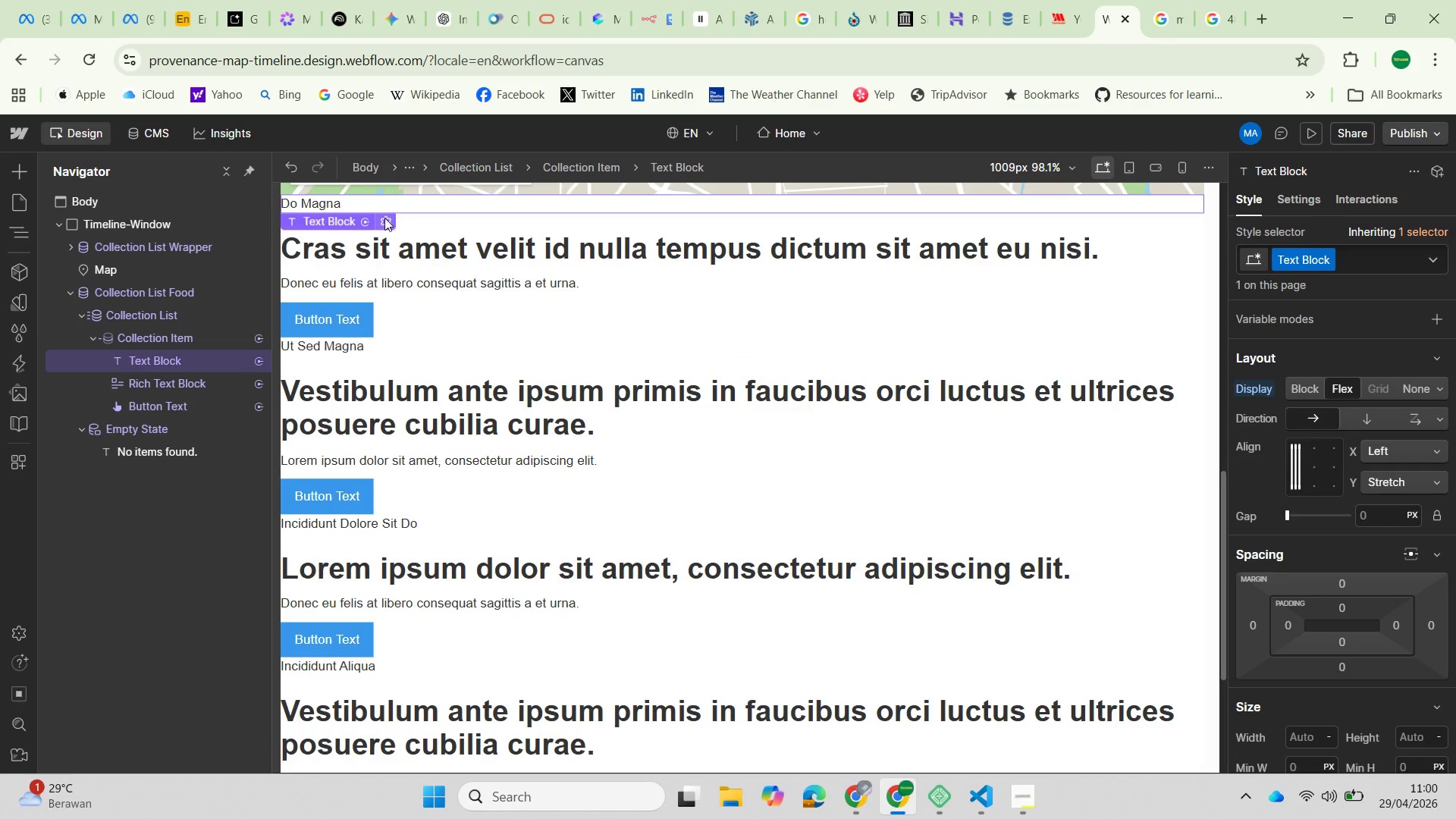 
left_click([384, 218])
 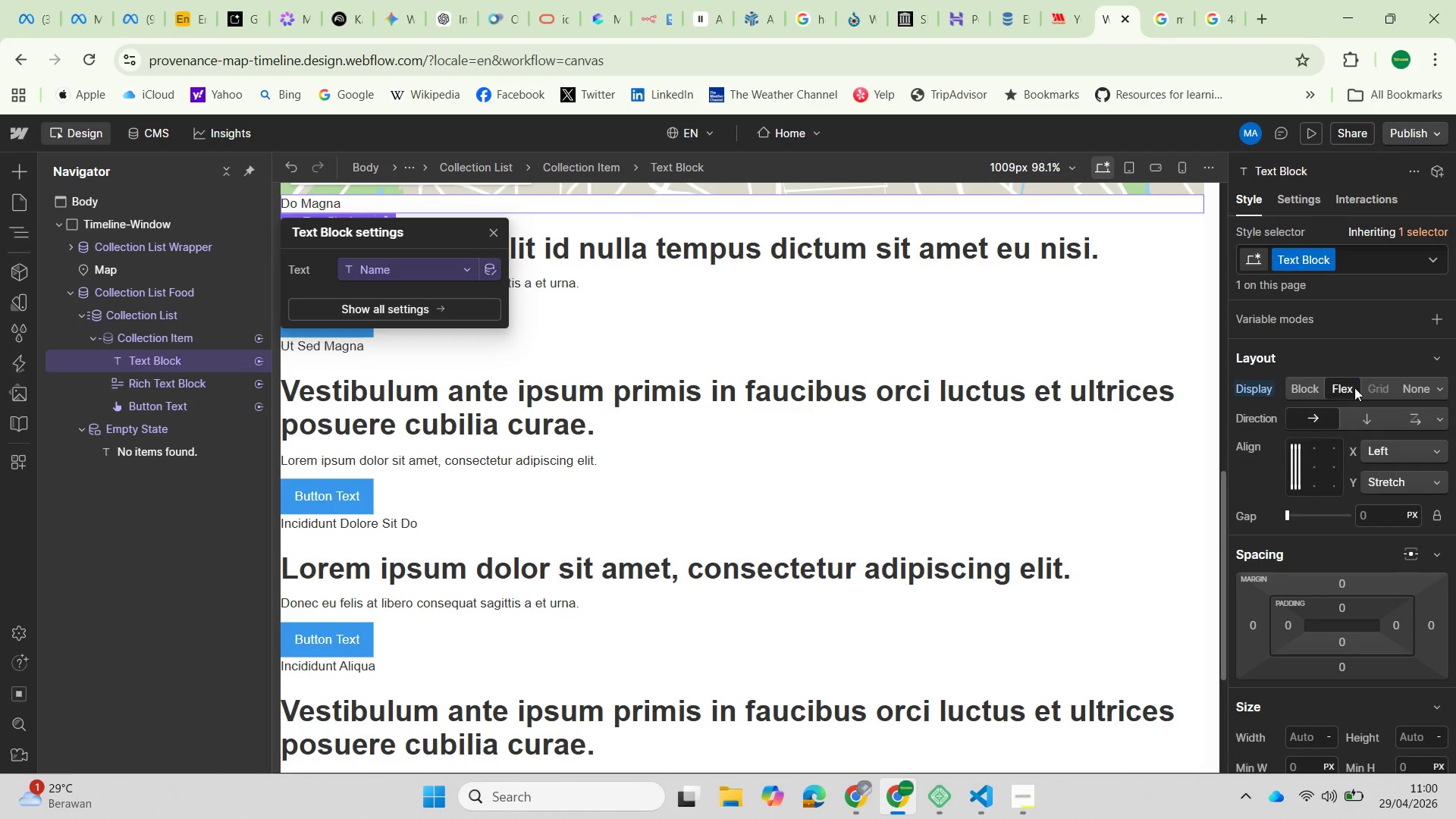 
left_click([1310, 391])
 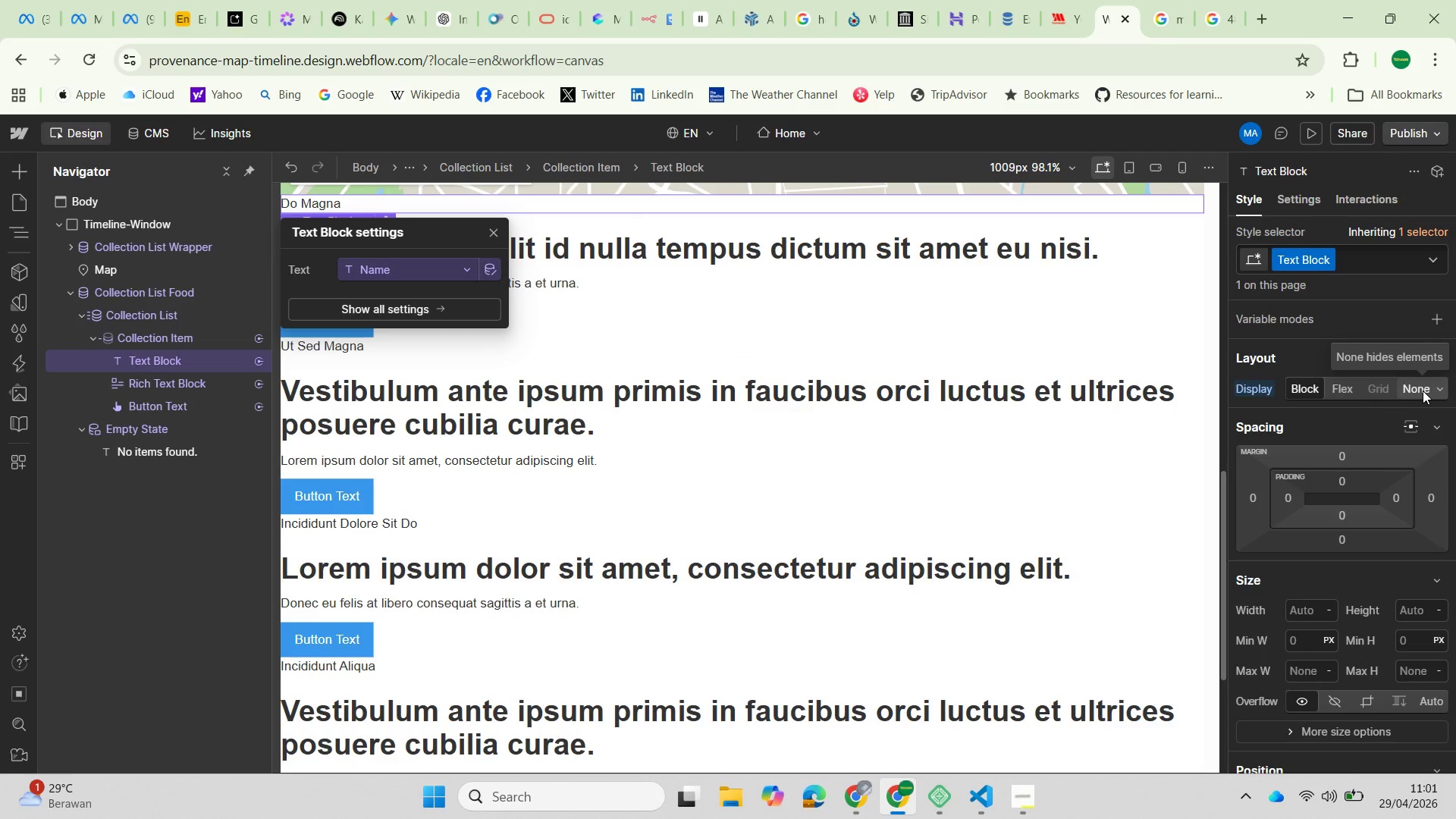 
scroll: coordinate [1322, 421], scroll_direction: none, amount: 0.0
 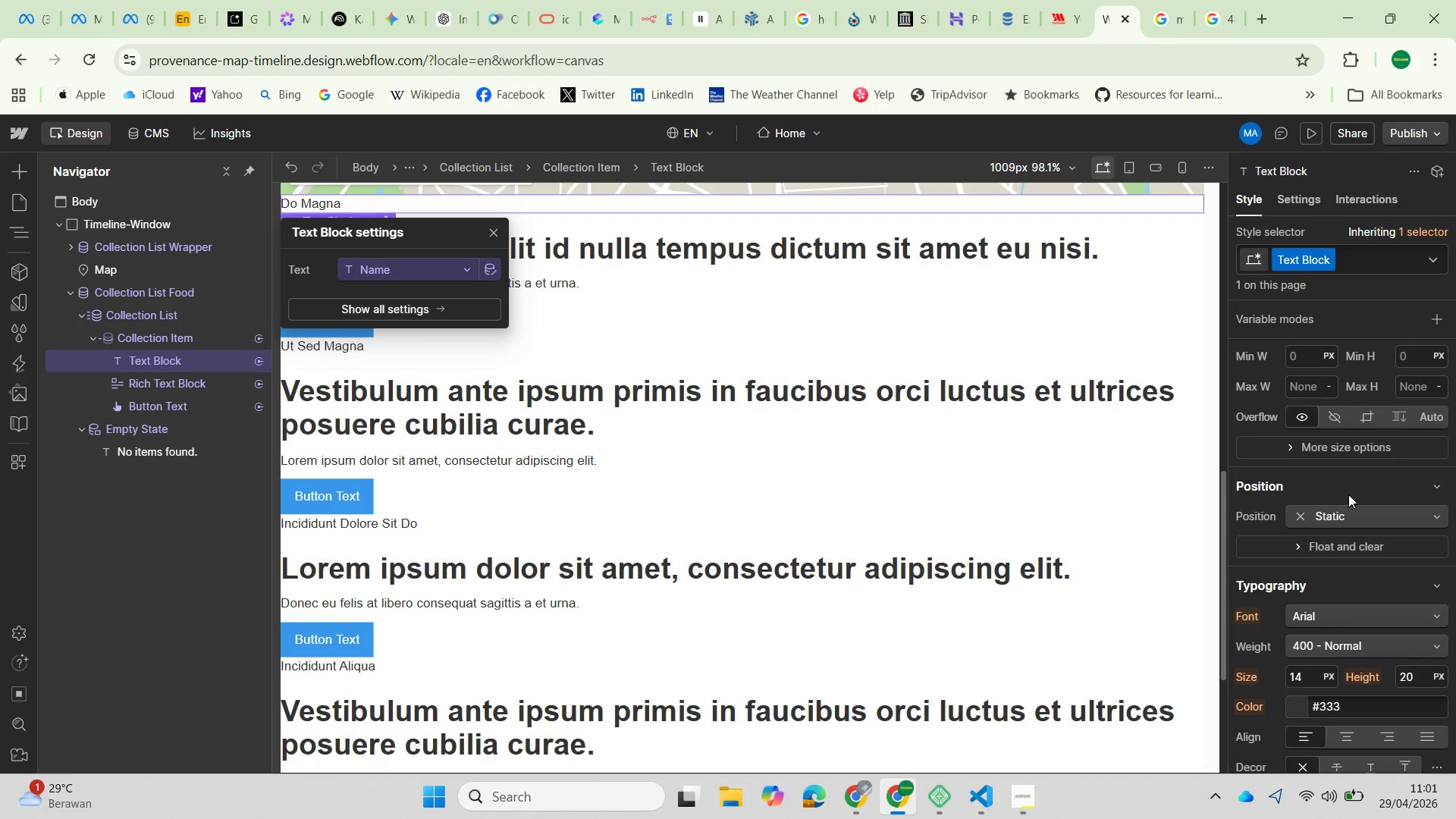 
scroll: coordinate [1381, 515], scroll_direction: down, amount: 2.0
 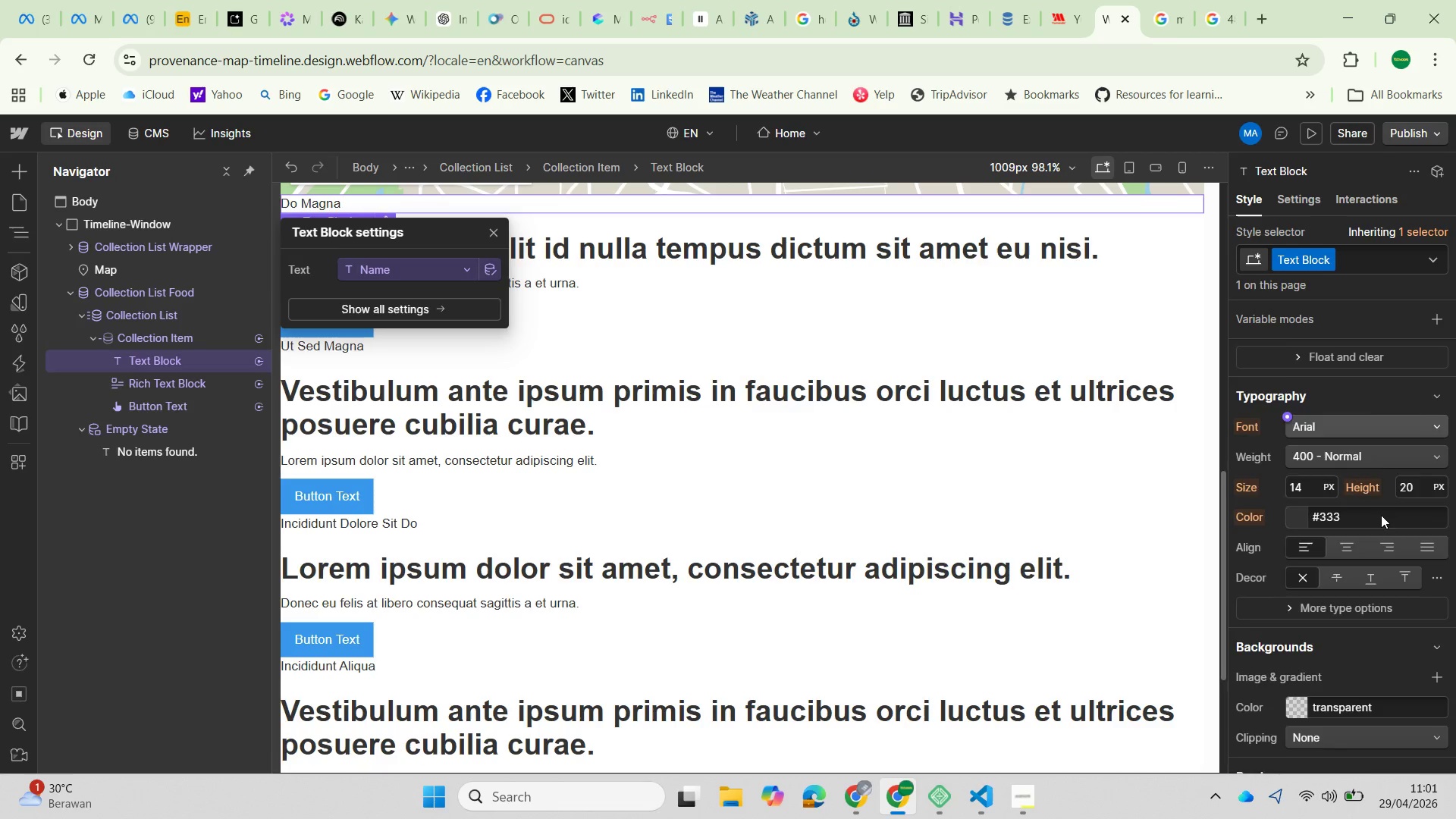 
scroll: coordinate [1394, 552], scroll_direction: up, amount: 7.0
 